 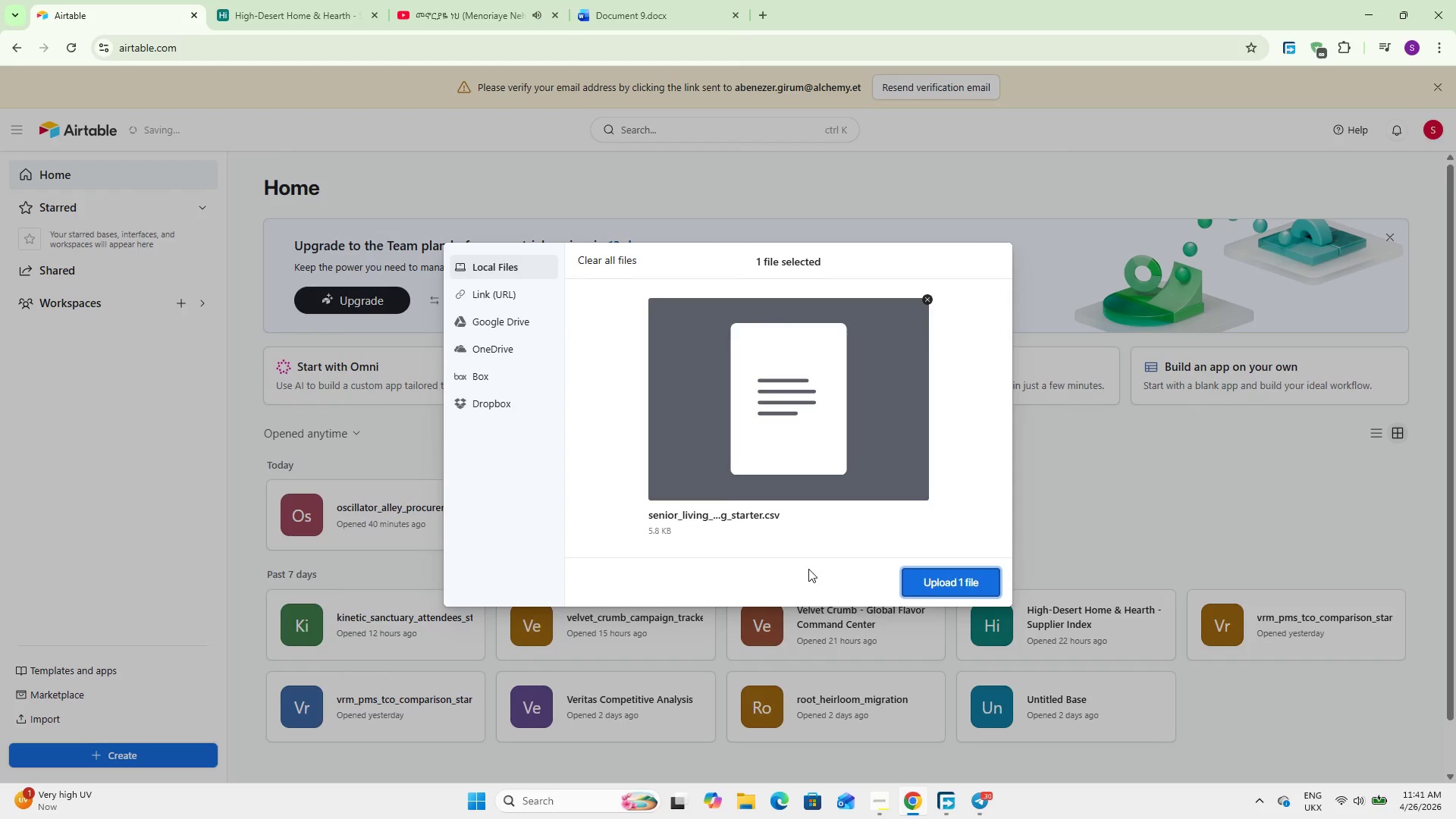 
left_click([966, 574])
 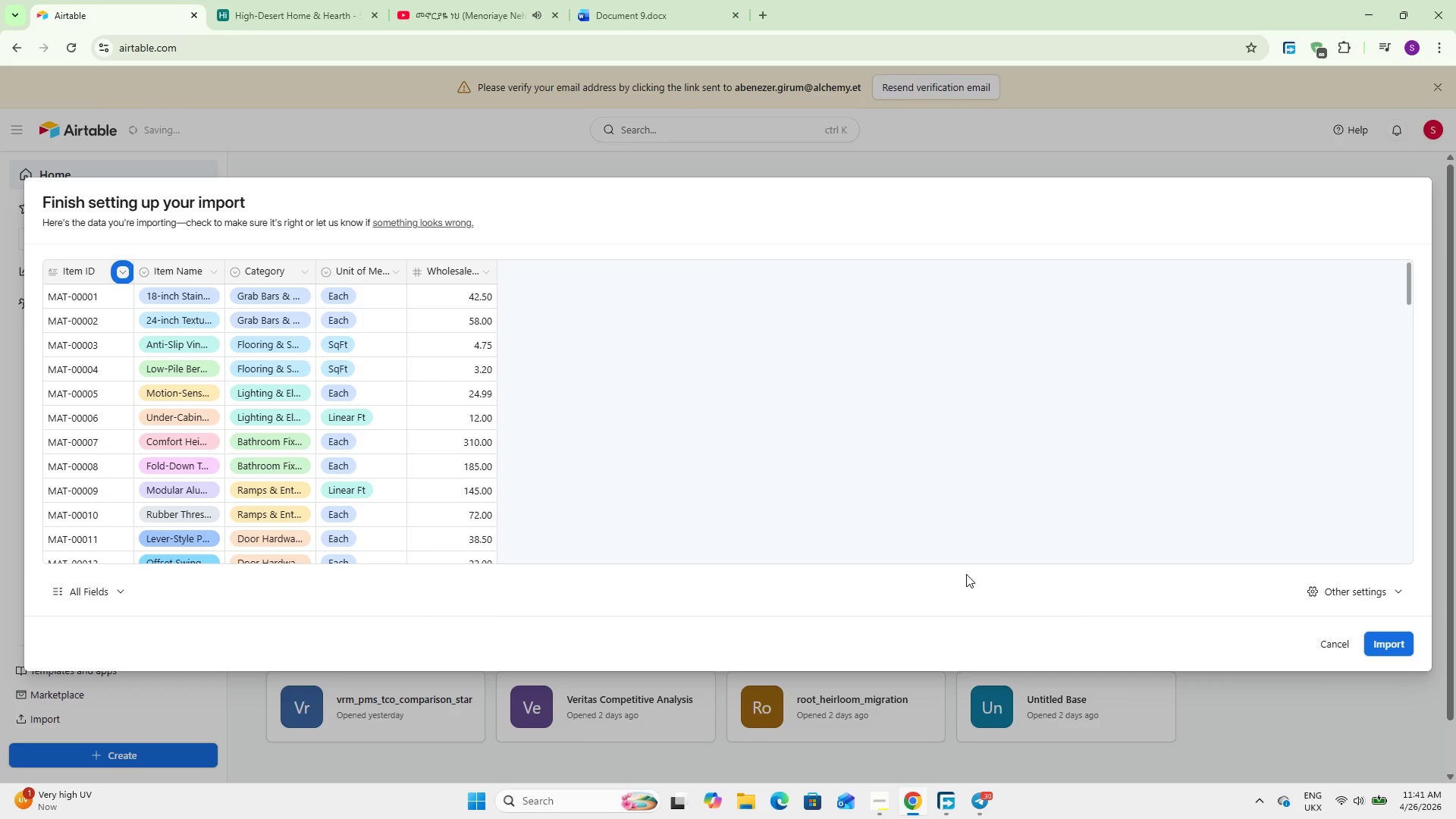 
wait(21.06)
 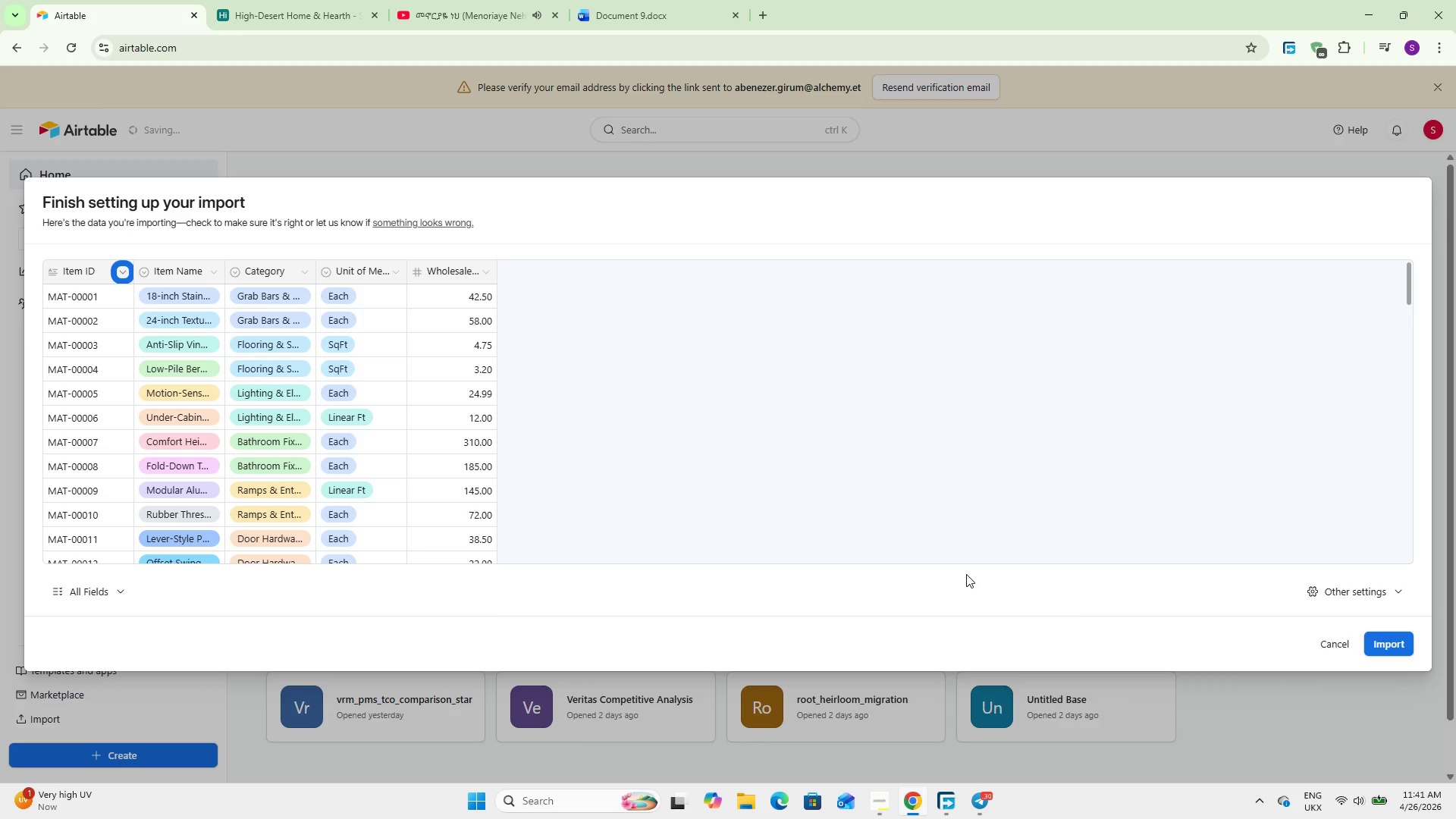 
left_click([1389, 644])
 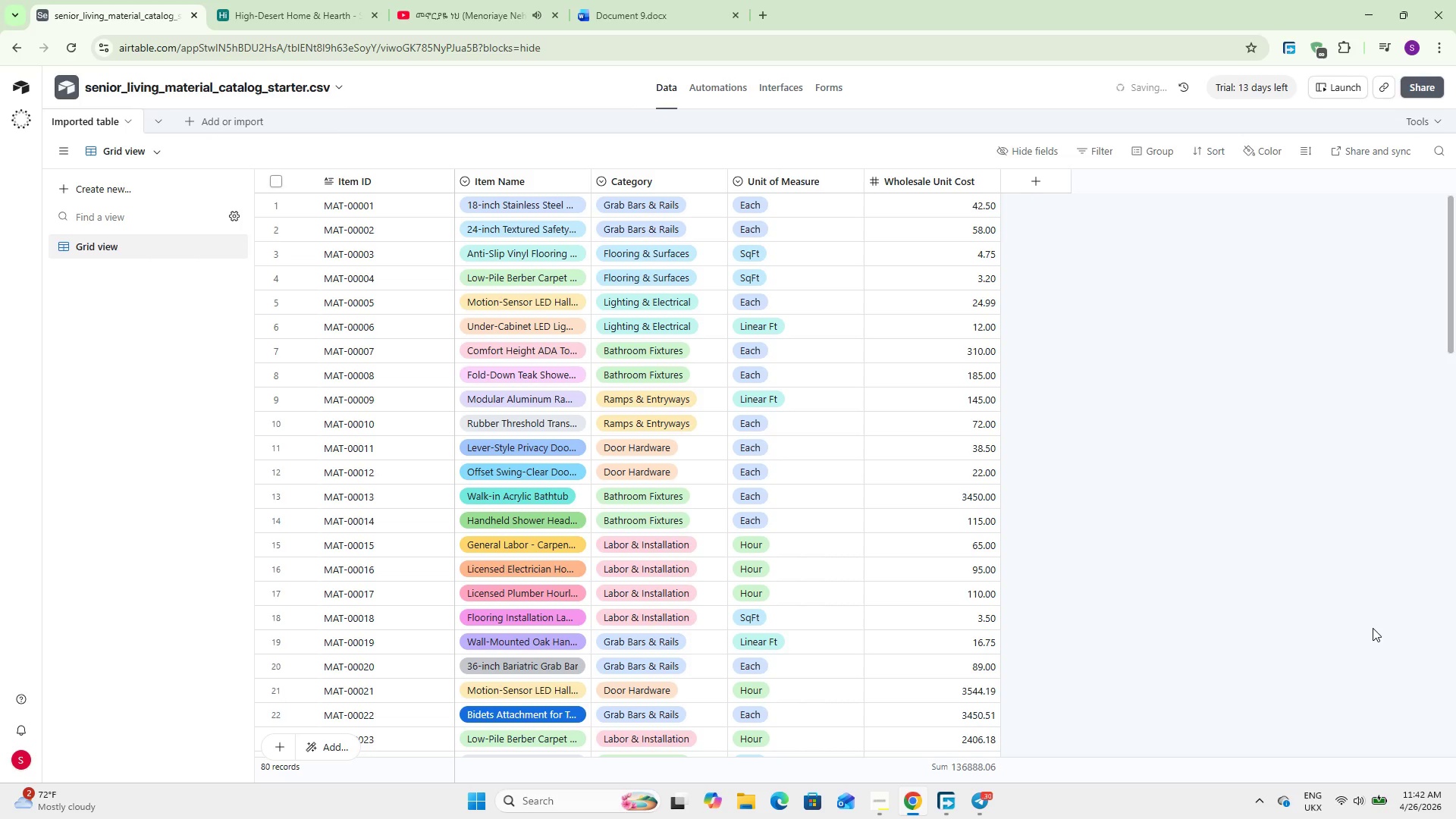 
wait(27.44)
 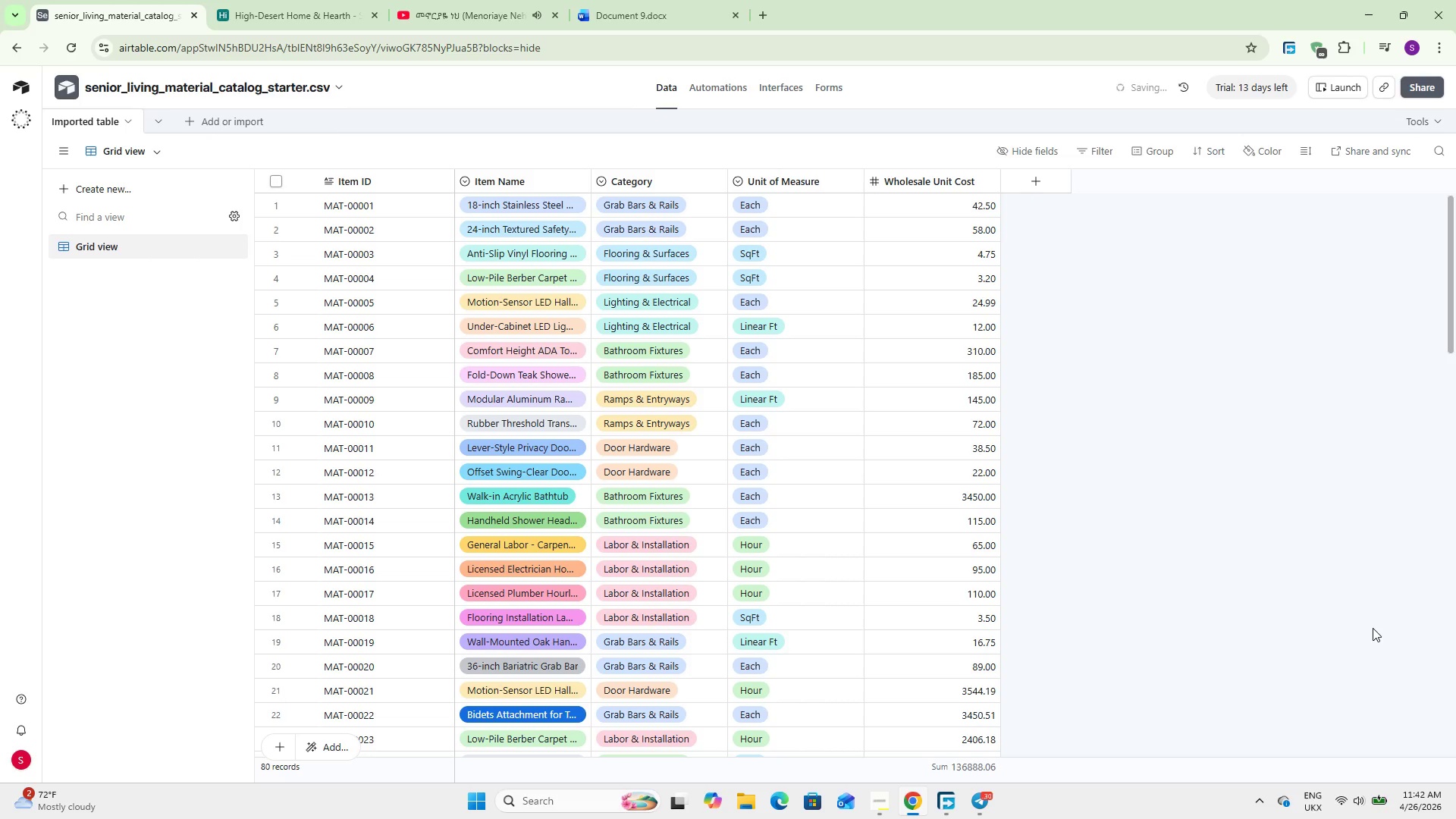 
double_click([395, 177])
 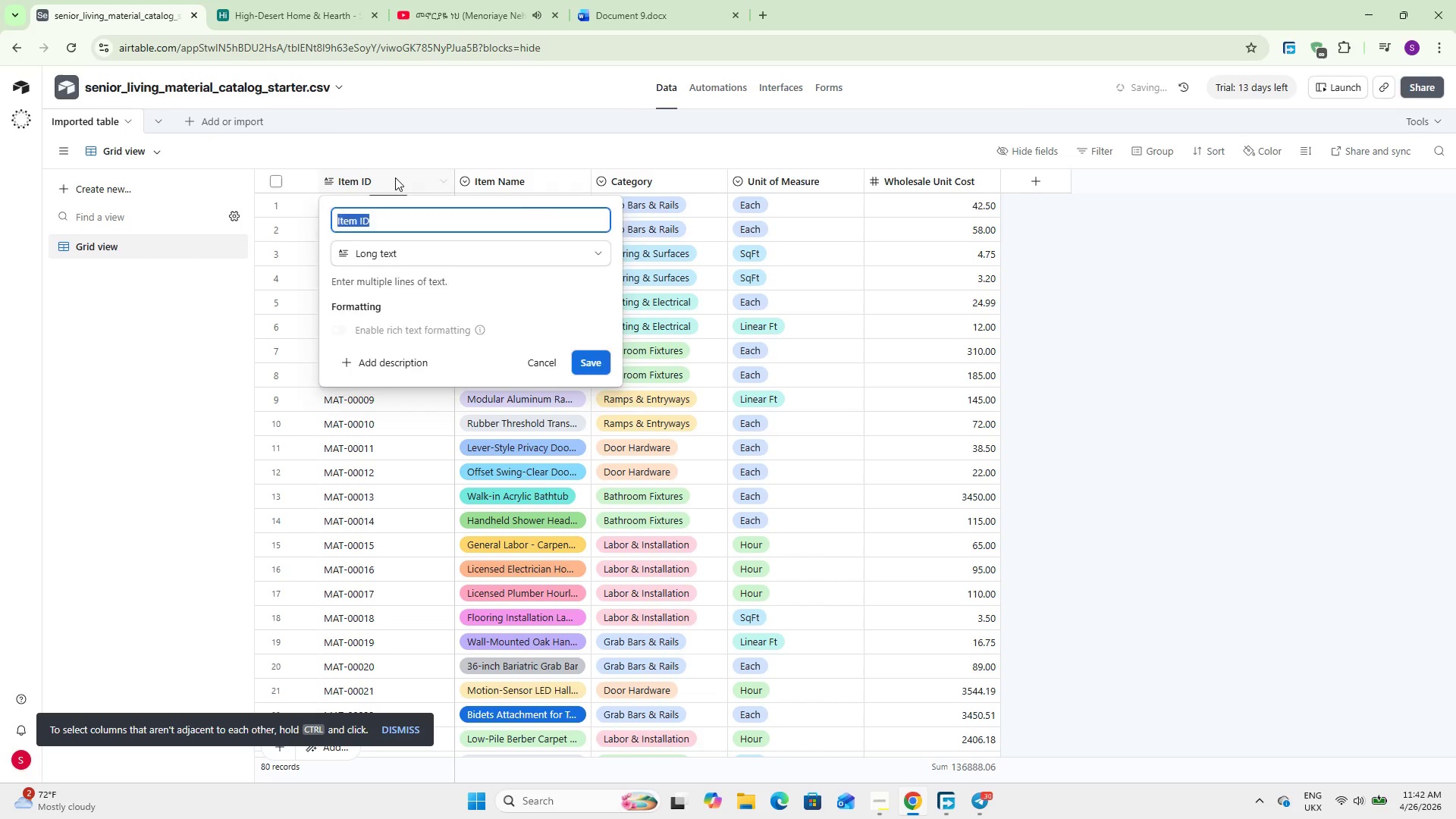 
double_click([395, 177])
 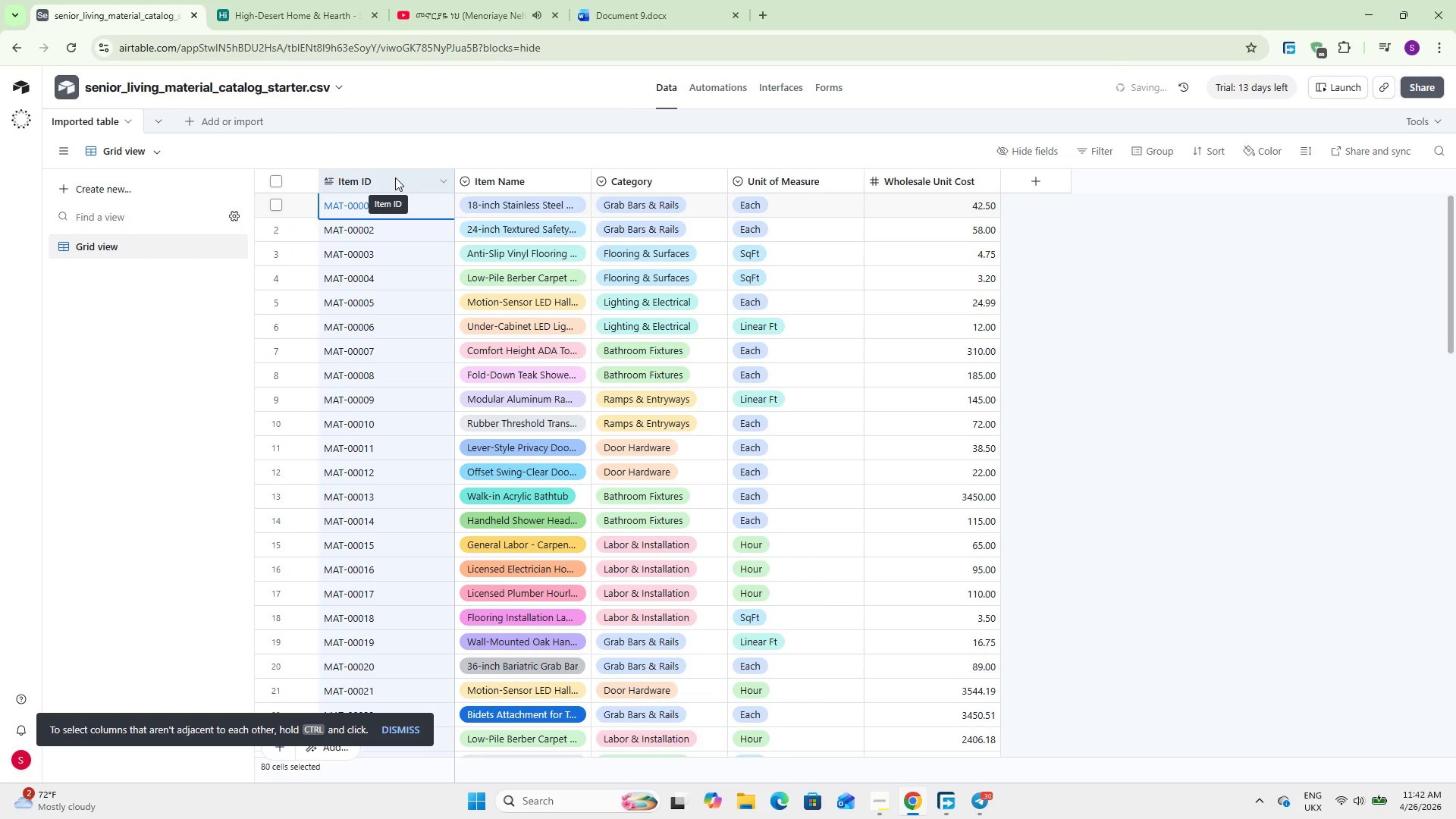 
triple_click([395, 177])
 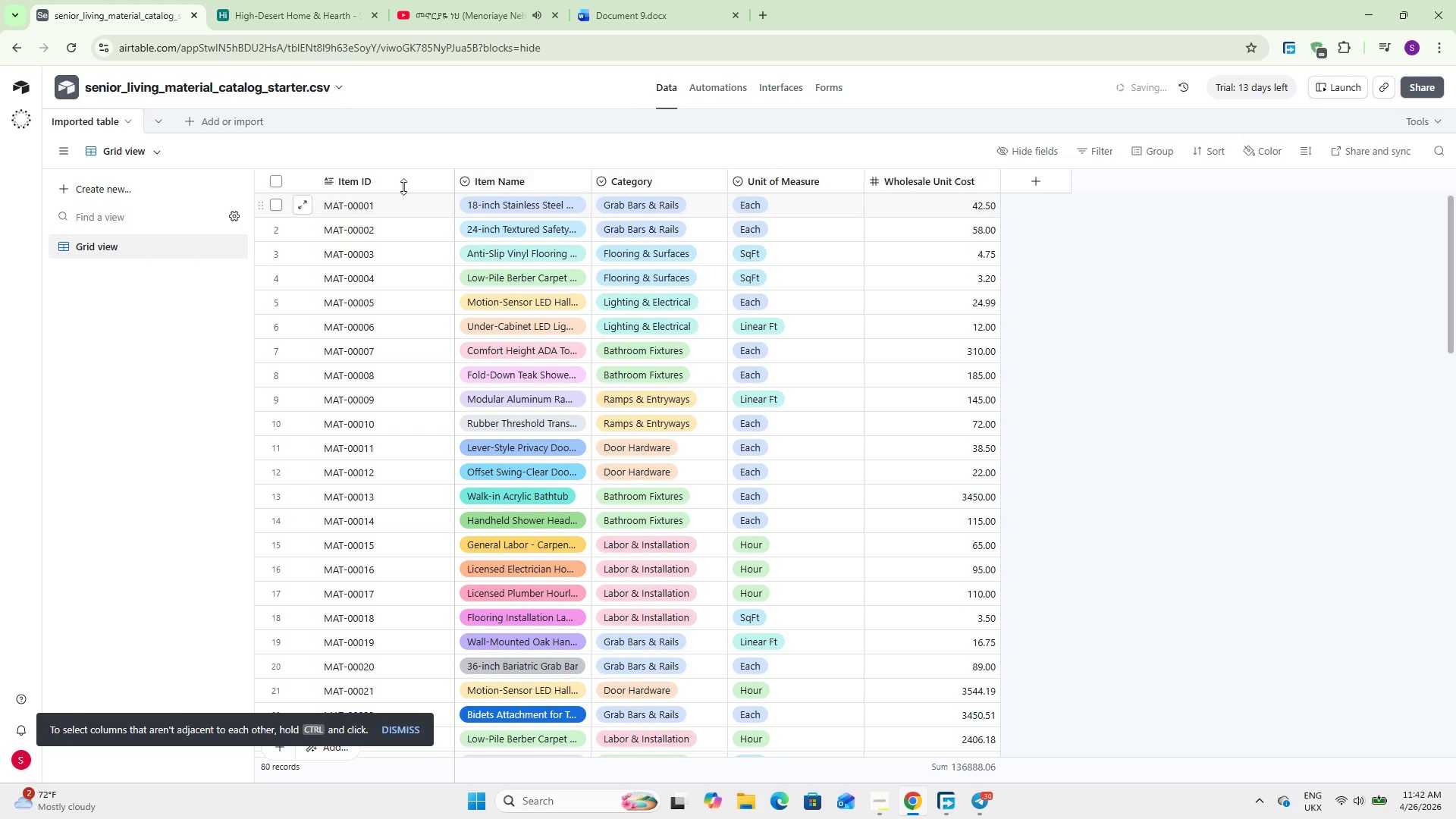 
double_click([408, 184])
 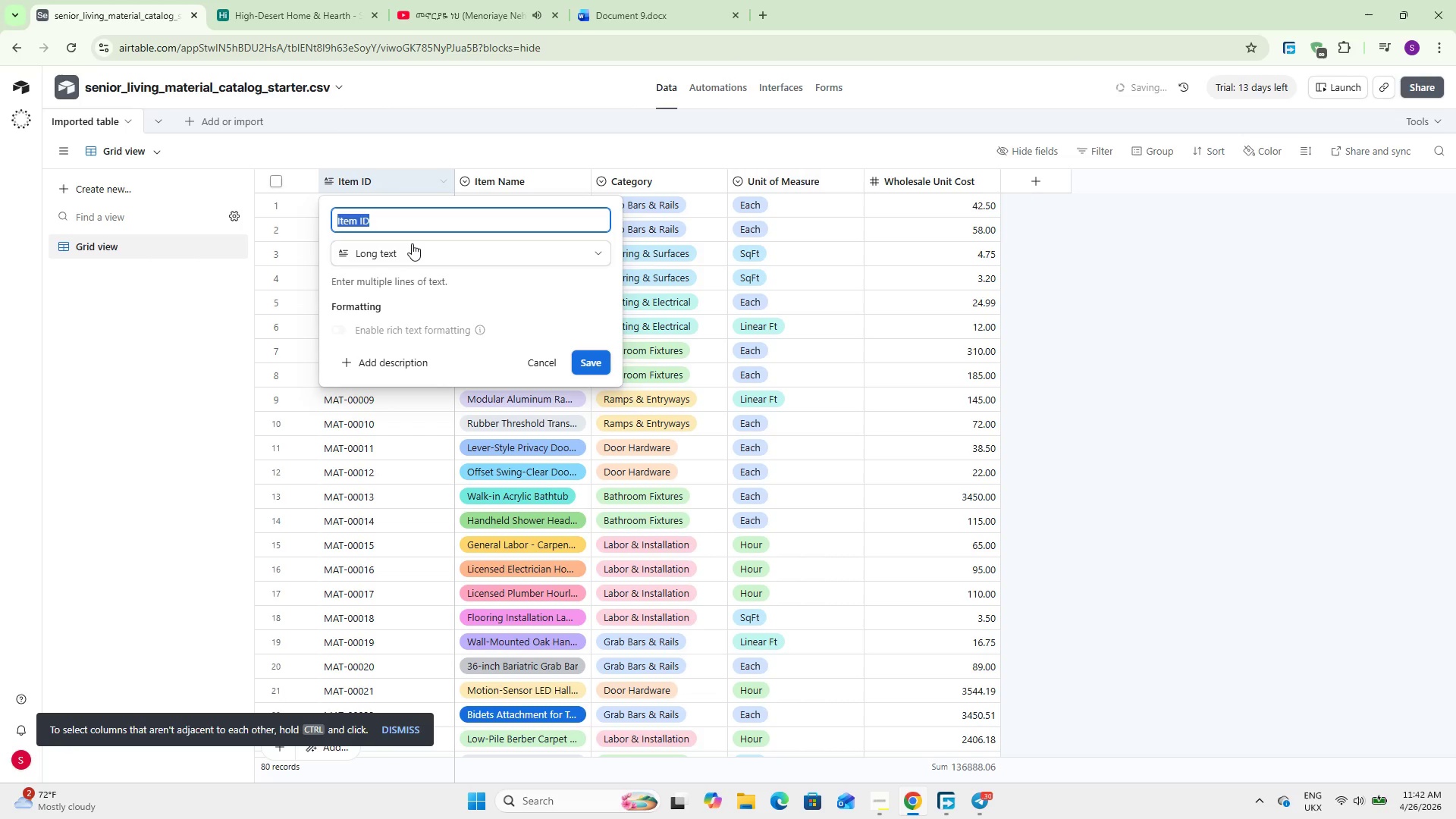 
left_click([412, 243])
 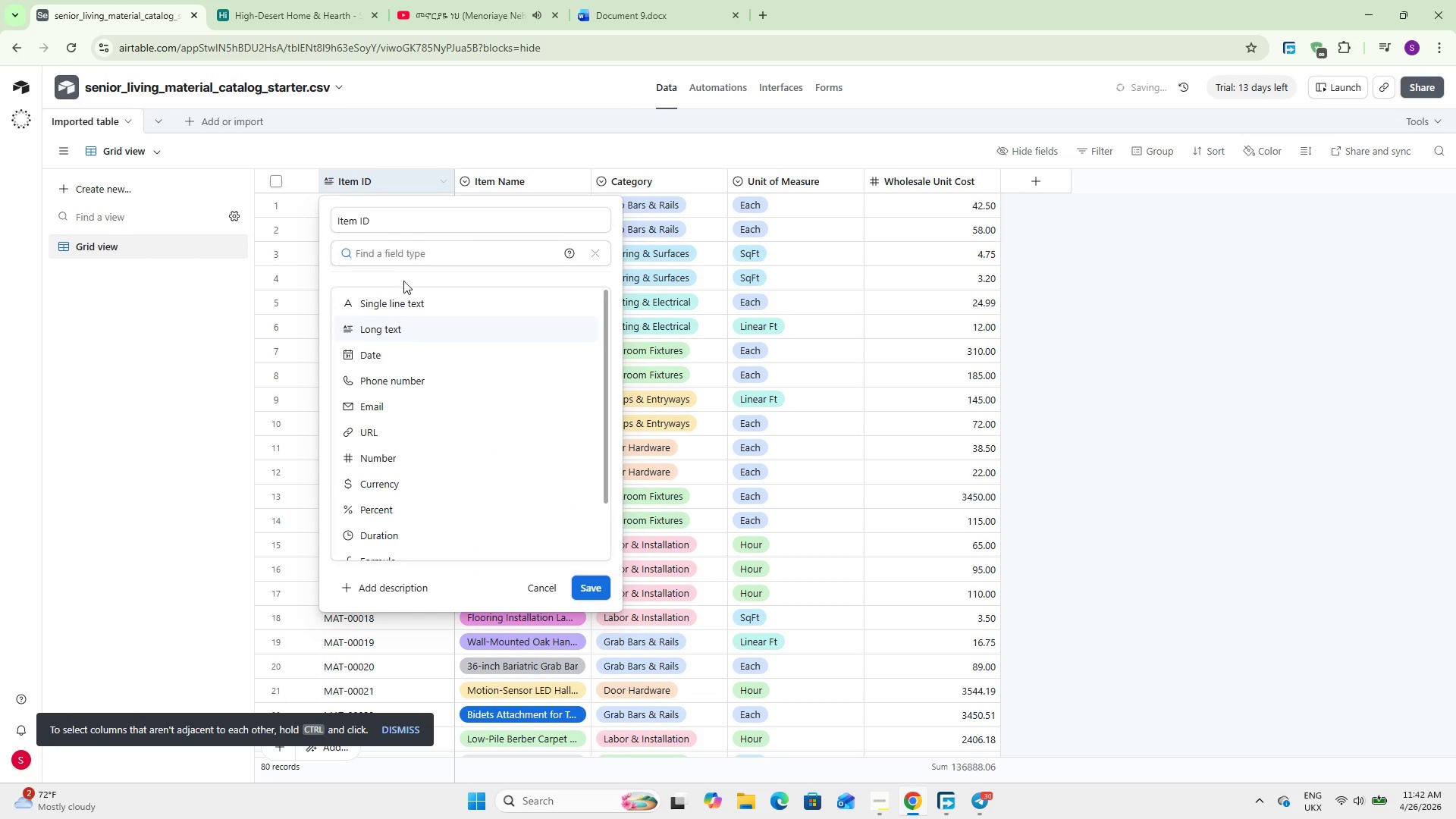 
left_click([398, 301])
 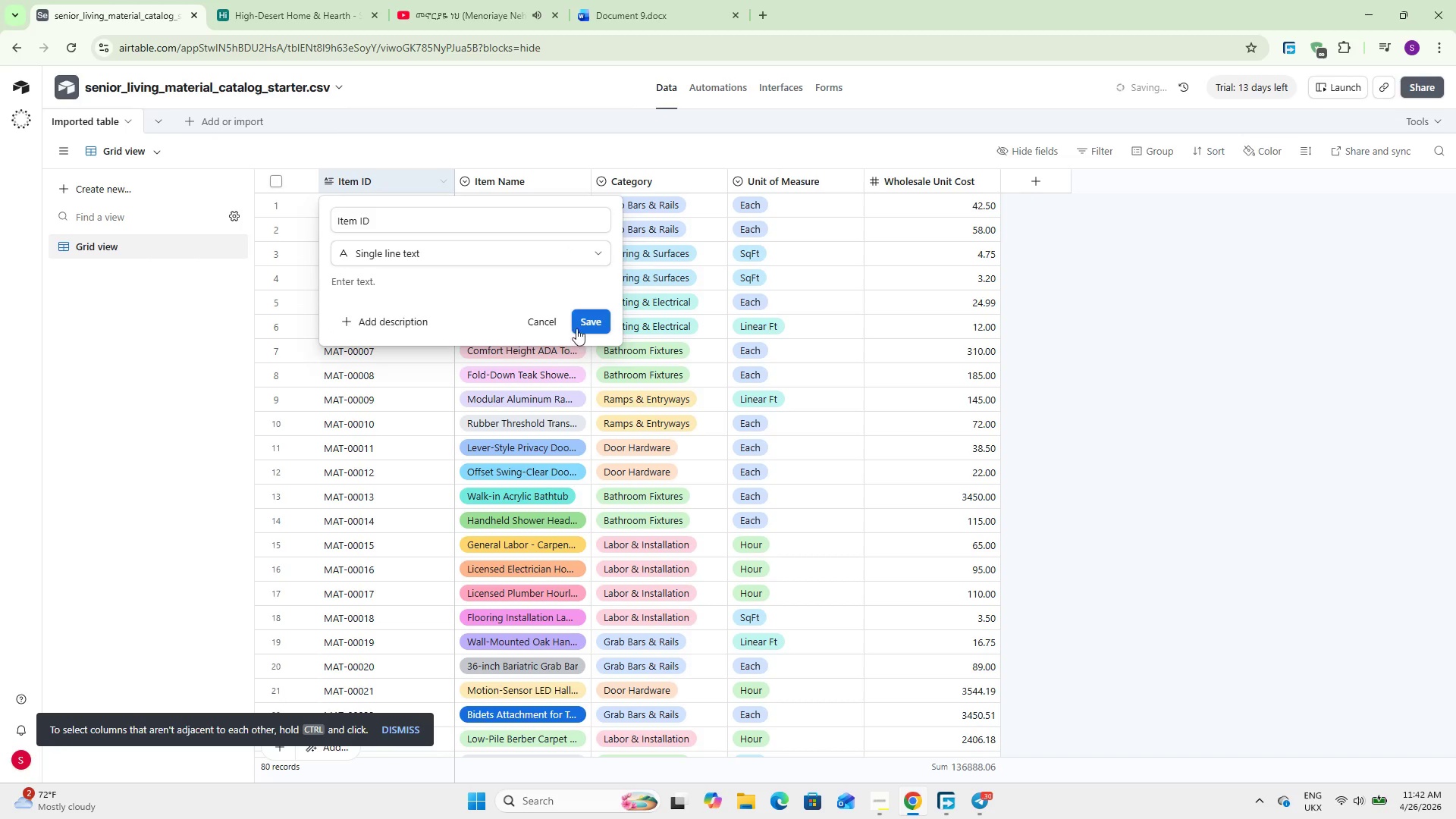 
left_click([582, 321])
 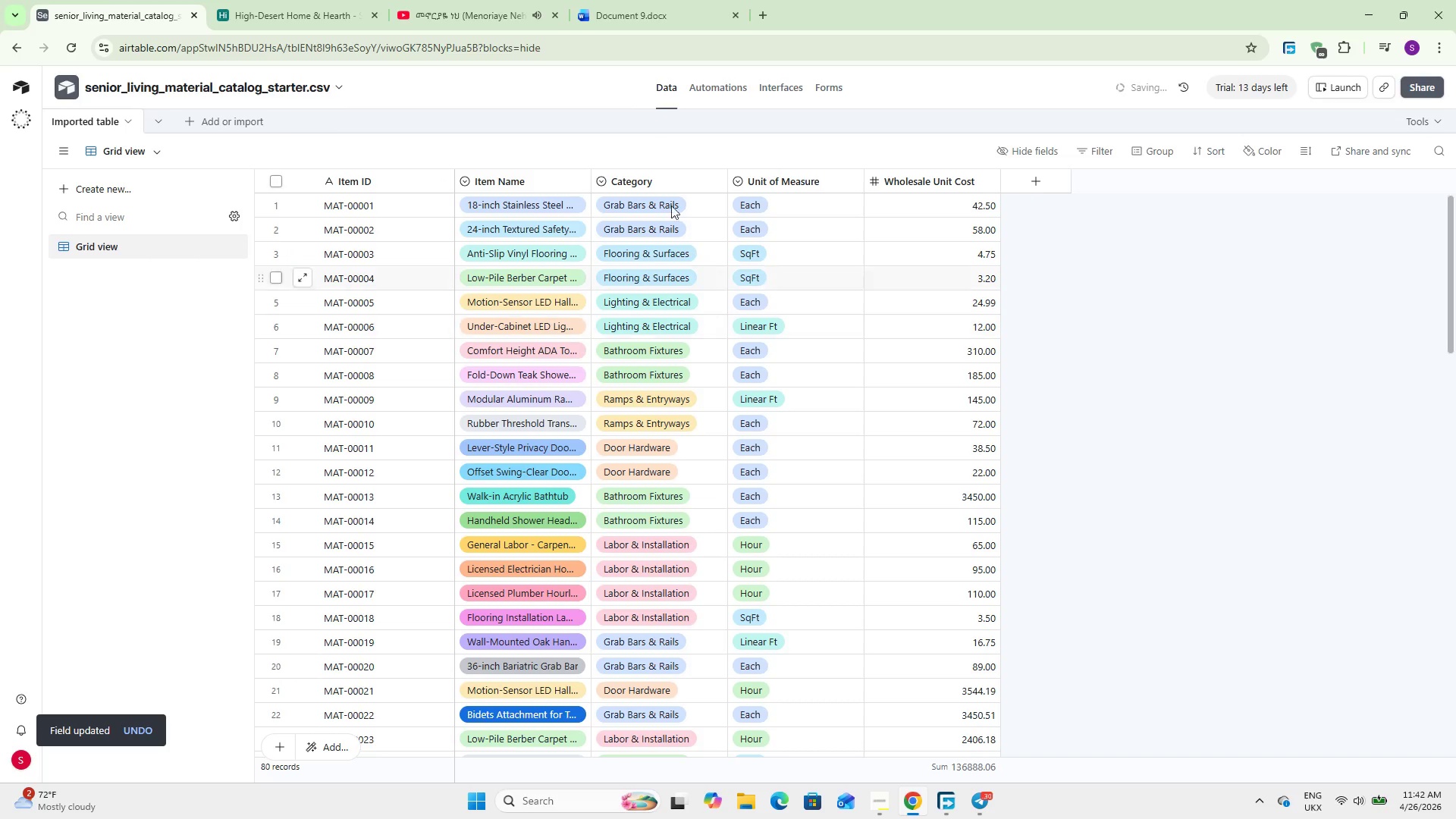 
wait(6.12)
 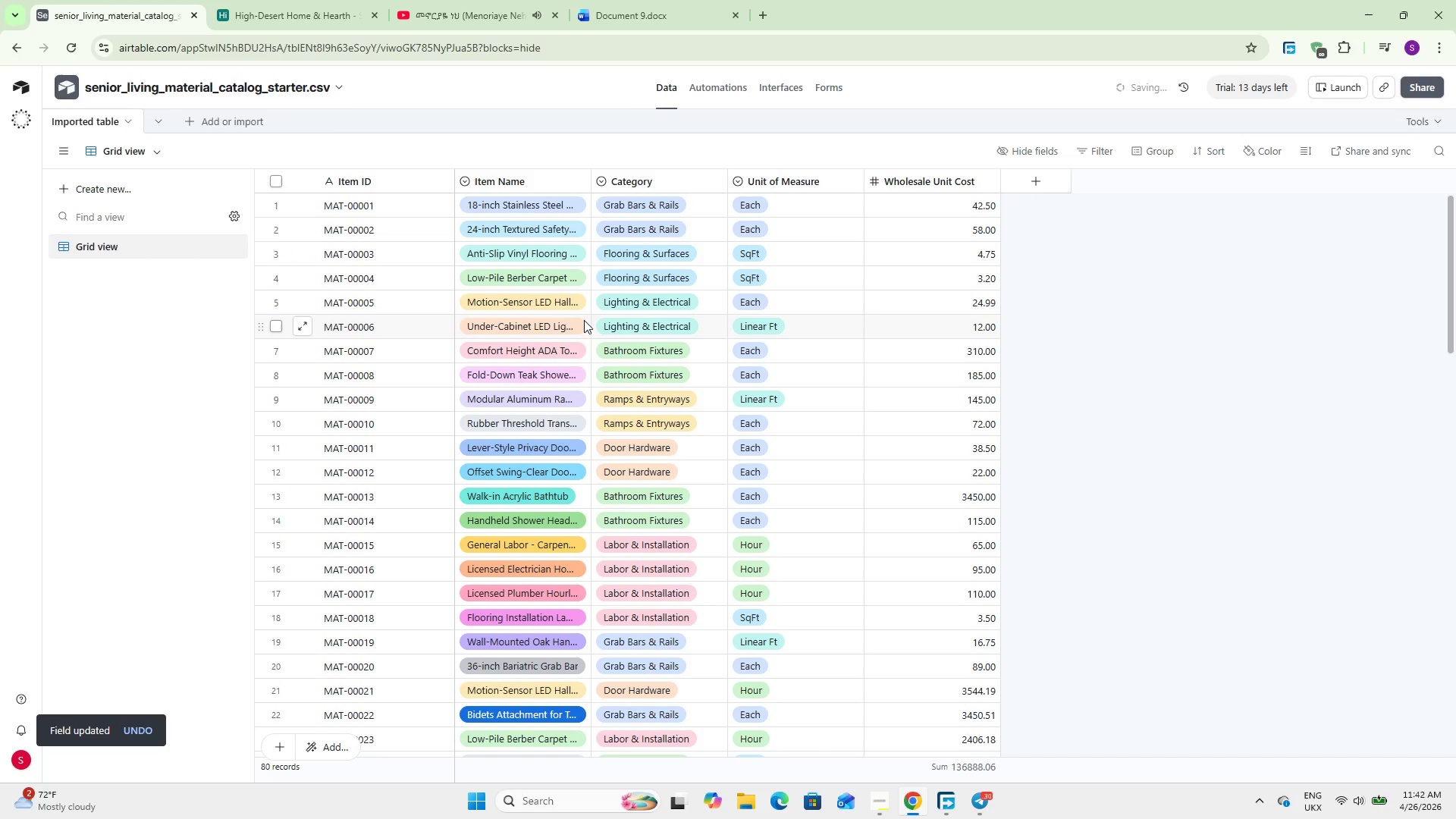 
double_click([516, 176])
 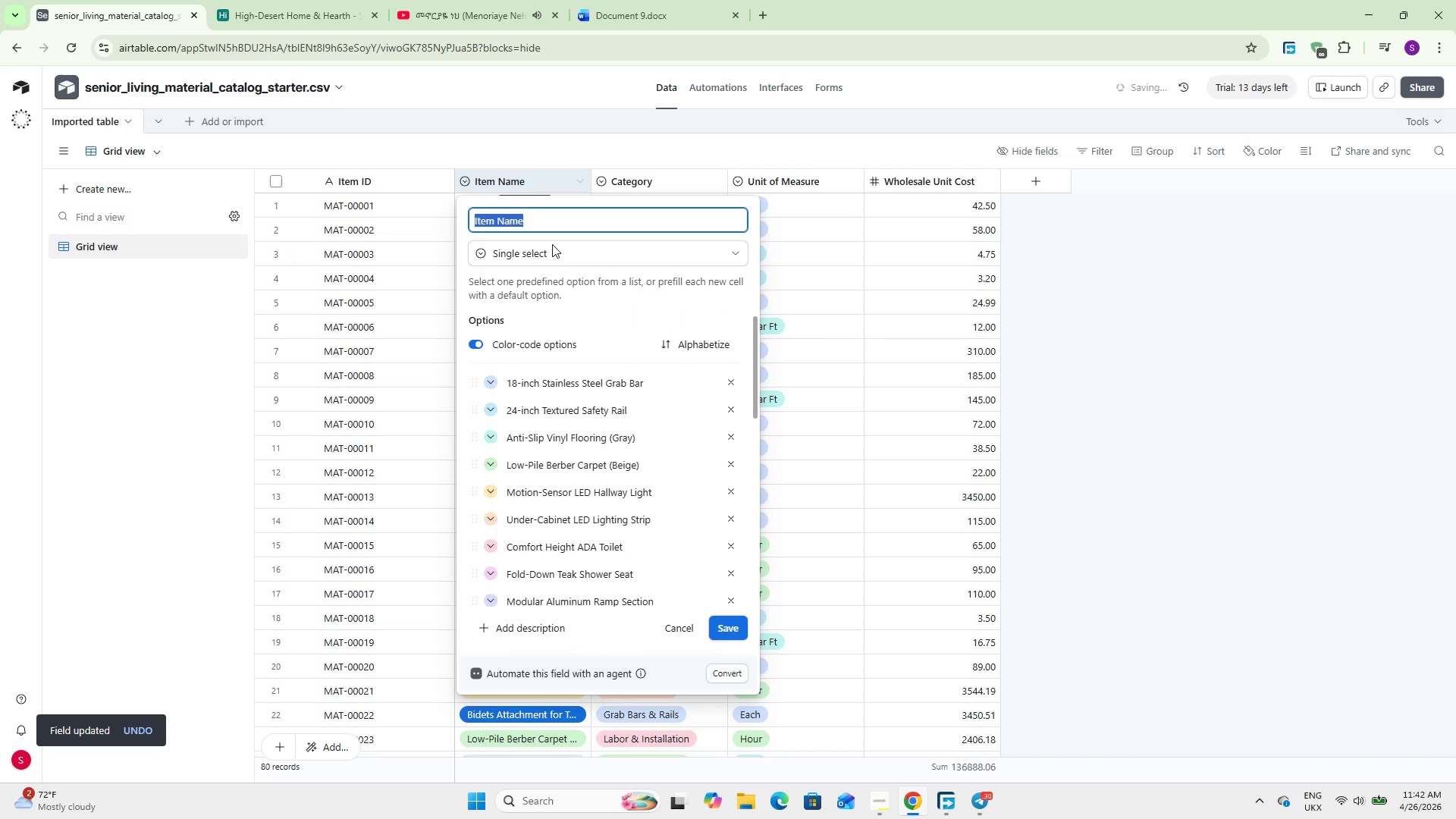 
left_click([563, 262])
 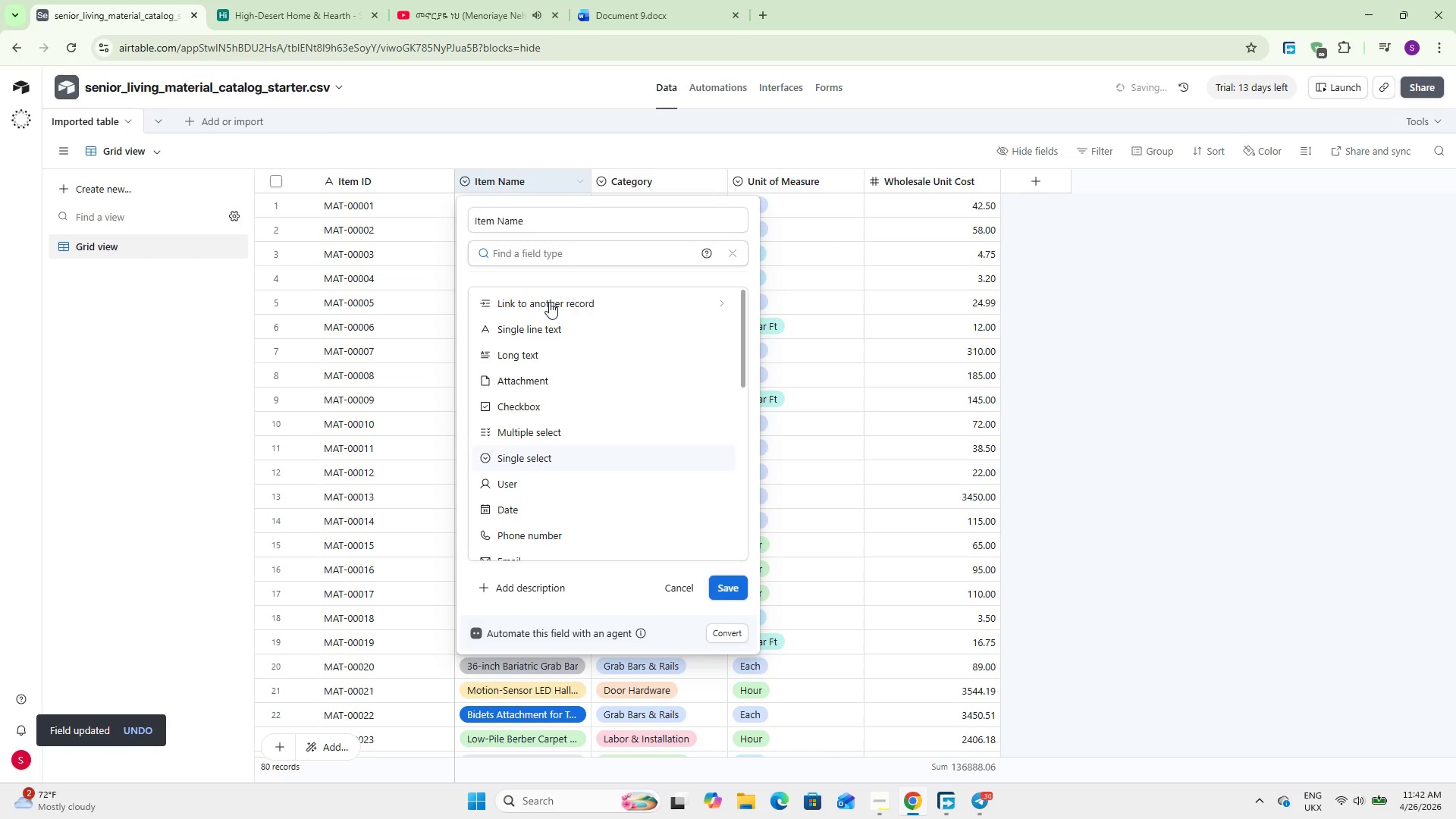 
left_click([548, 318])
 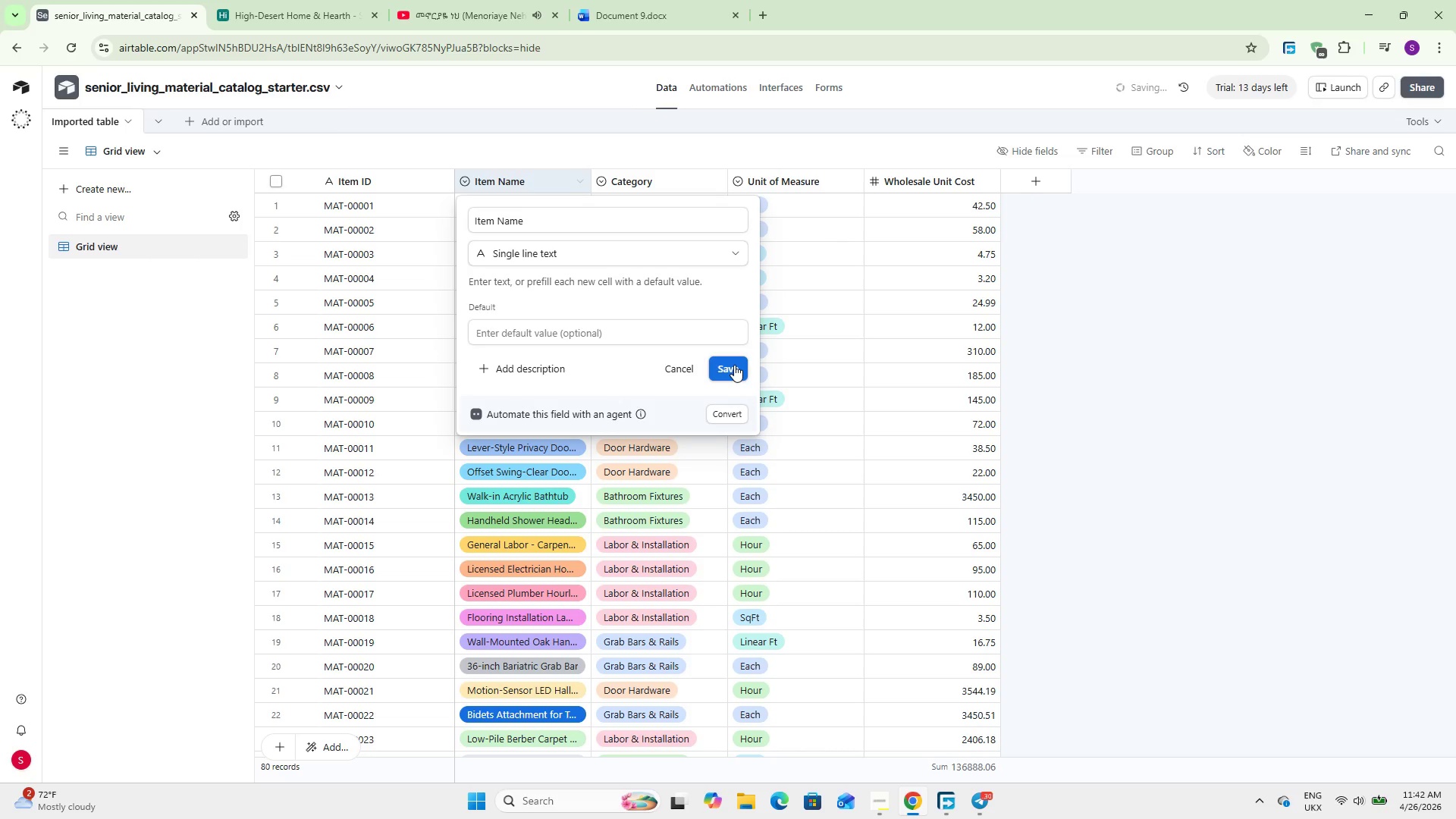 
left_click([734, 365])
 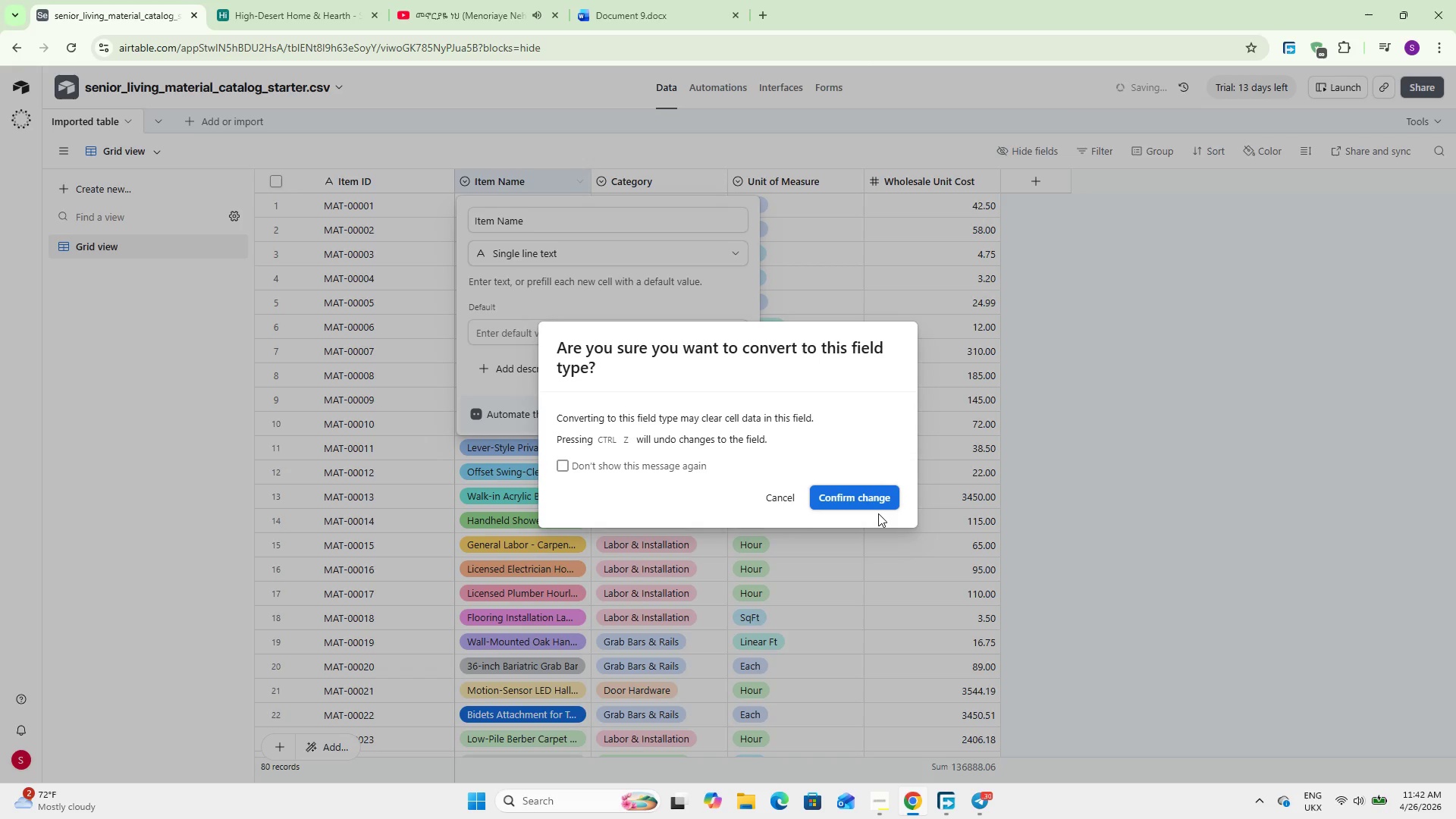 
left_click([862, 499])
 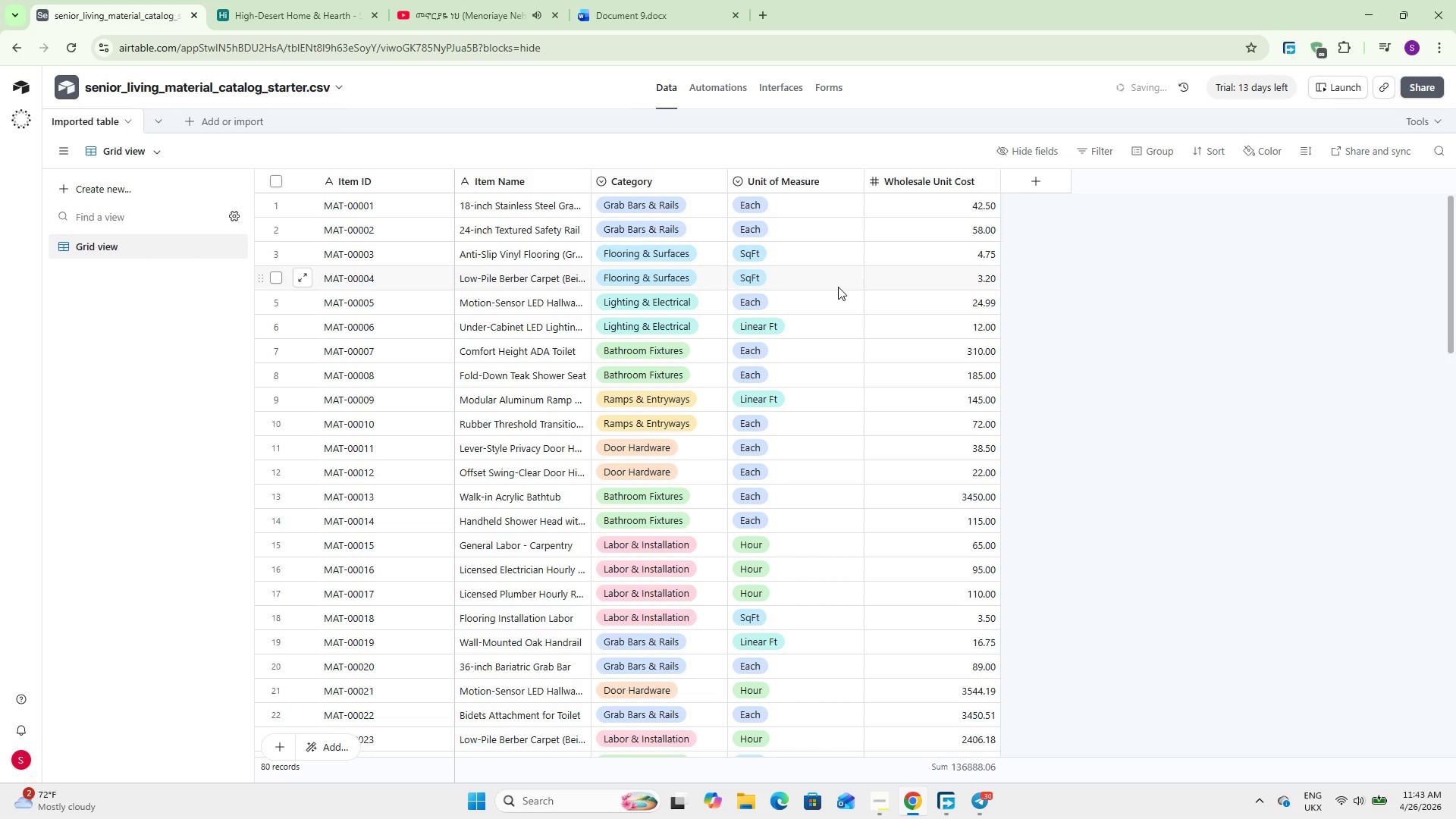 
wait(52.77)
 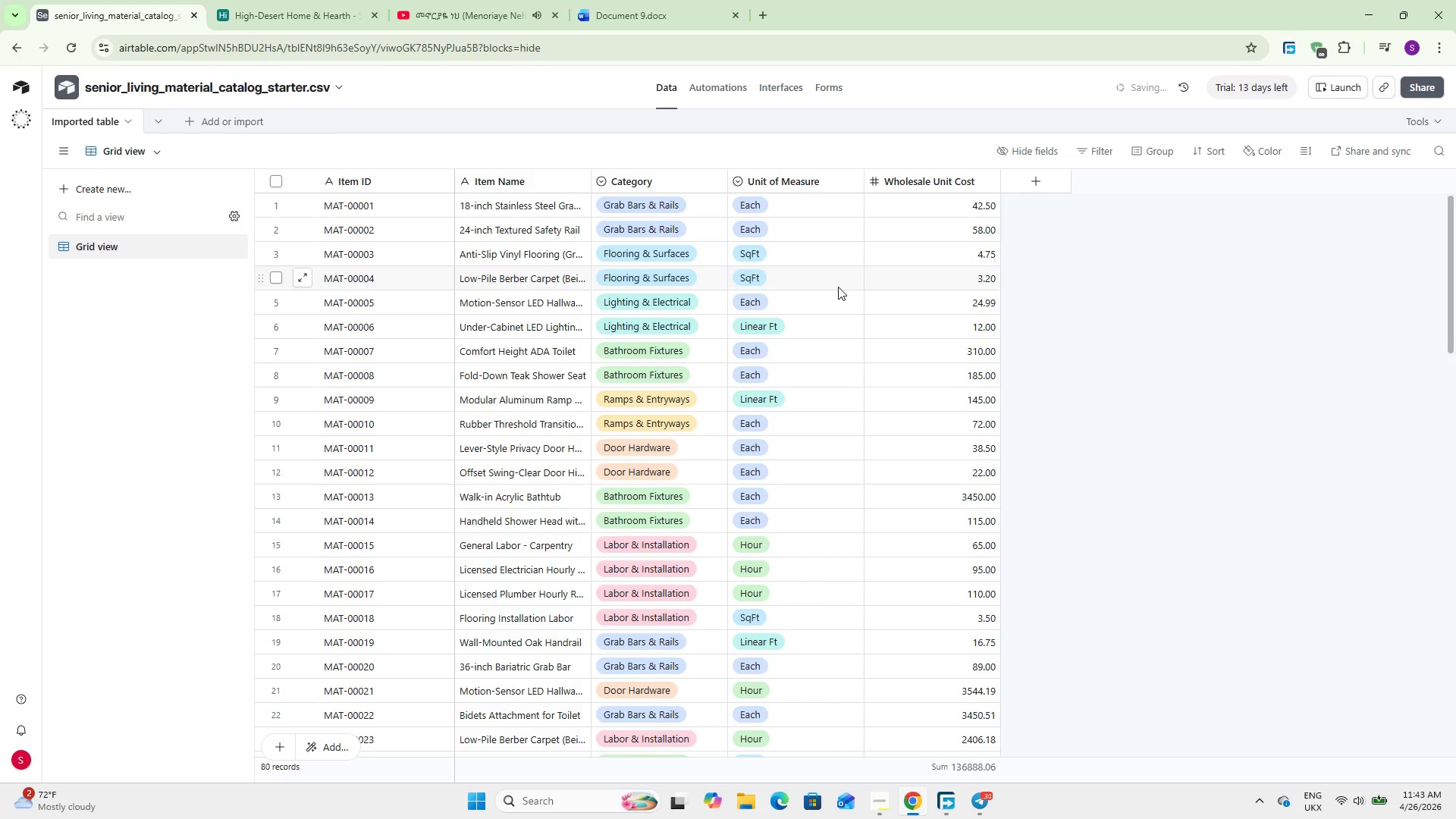 
double_click([953, 171])
 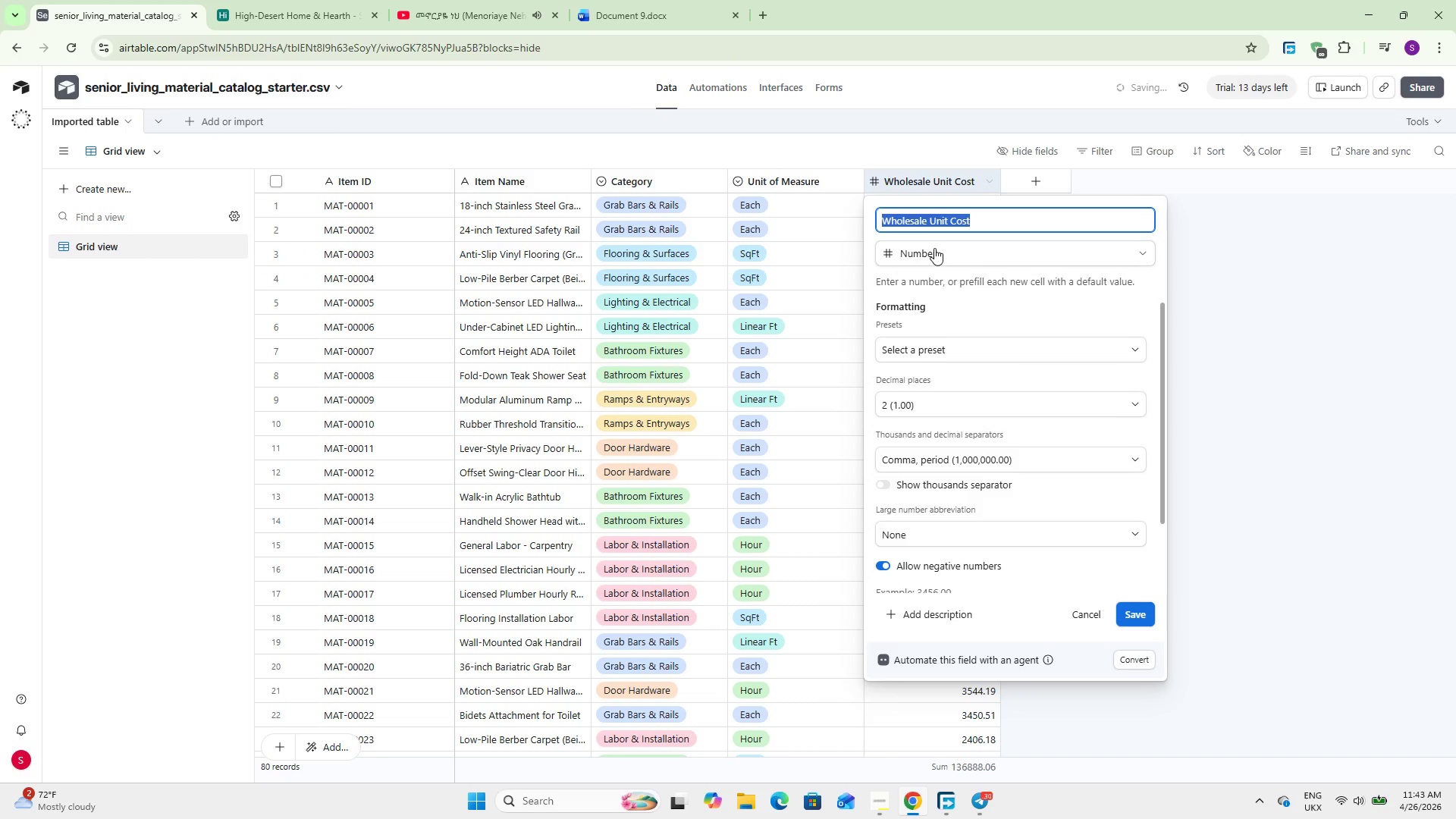 
left_click([934, 248])
 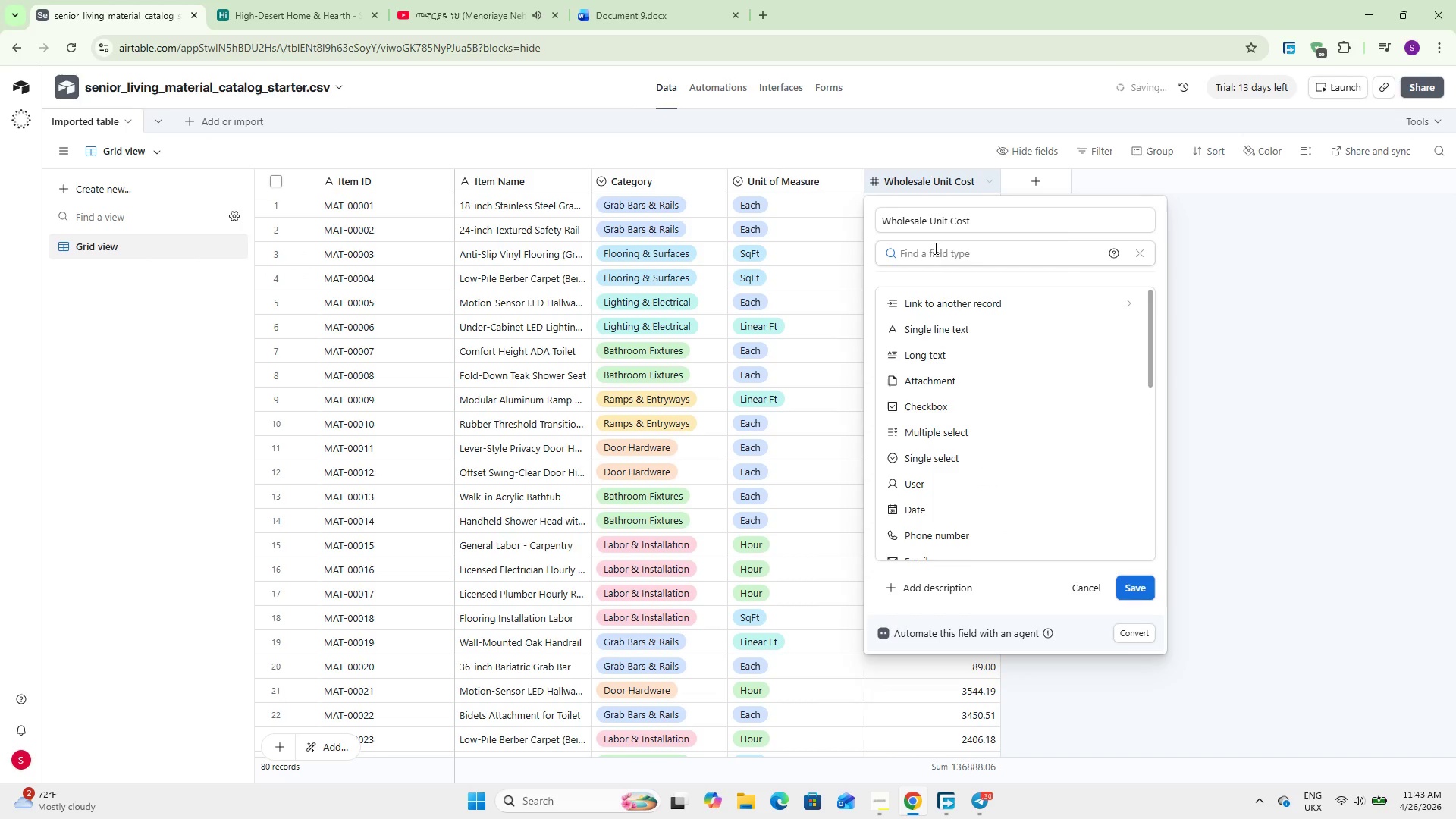 
key(C)
 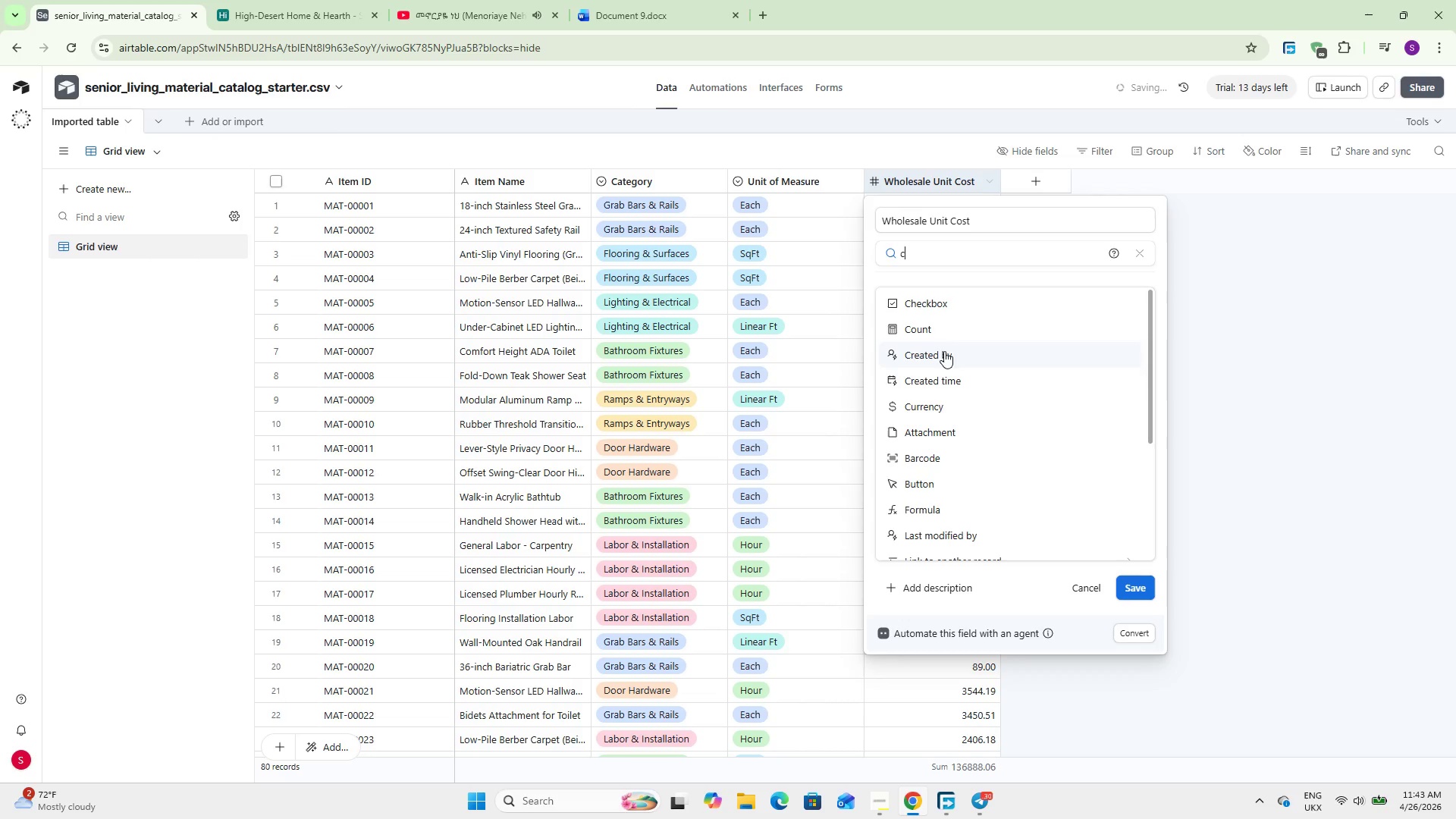 
scroll: coordinate [941, 400], scroll_direction: down, amount: 5.0
 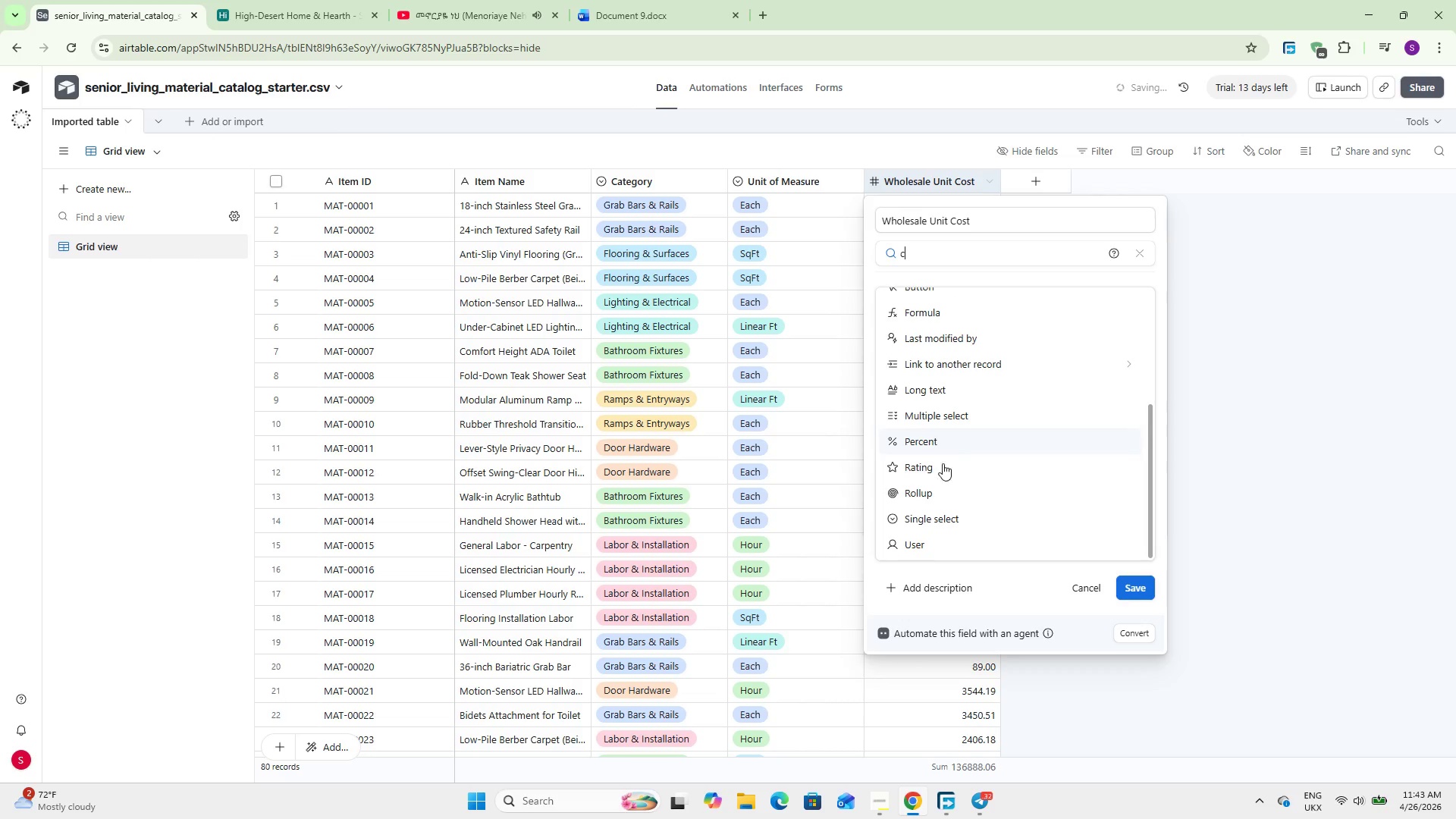 
scroll: coordinate [935, 467], scroll_direction: up, amount: 6.0
 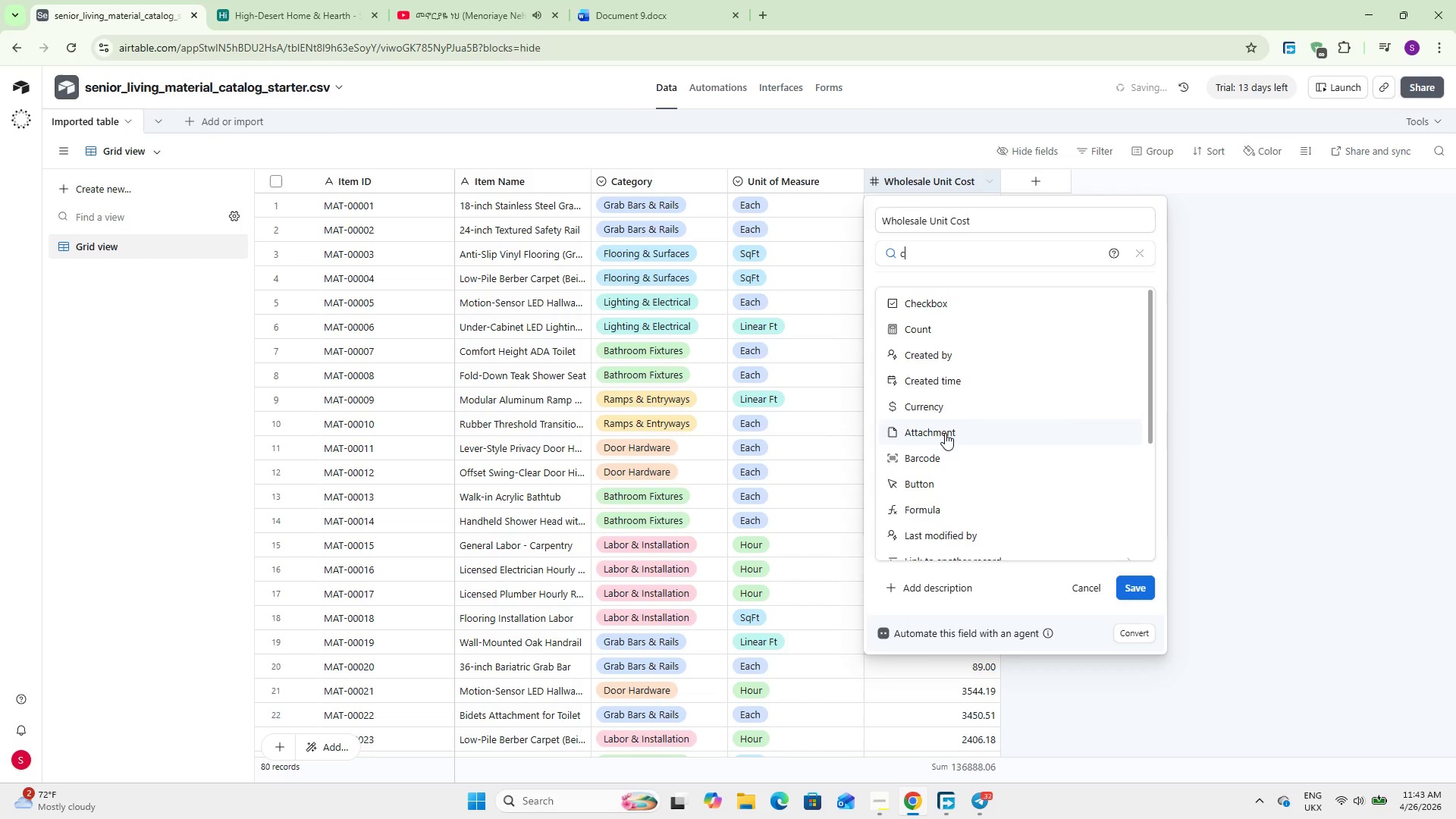 
left_click([947, 406])
 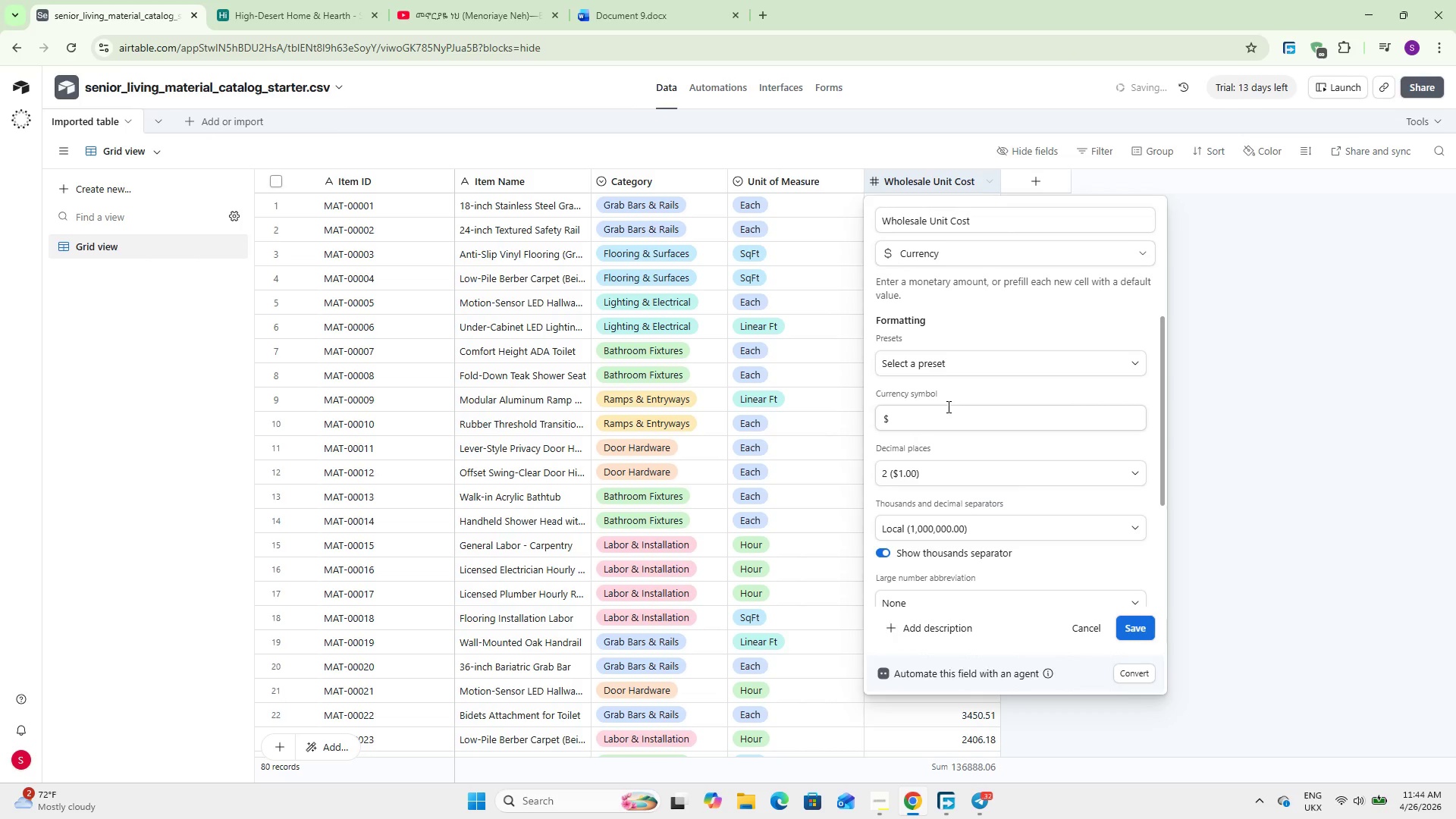 
wait(57.02)
 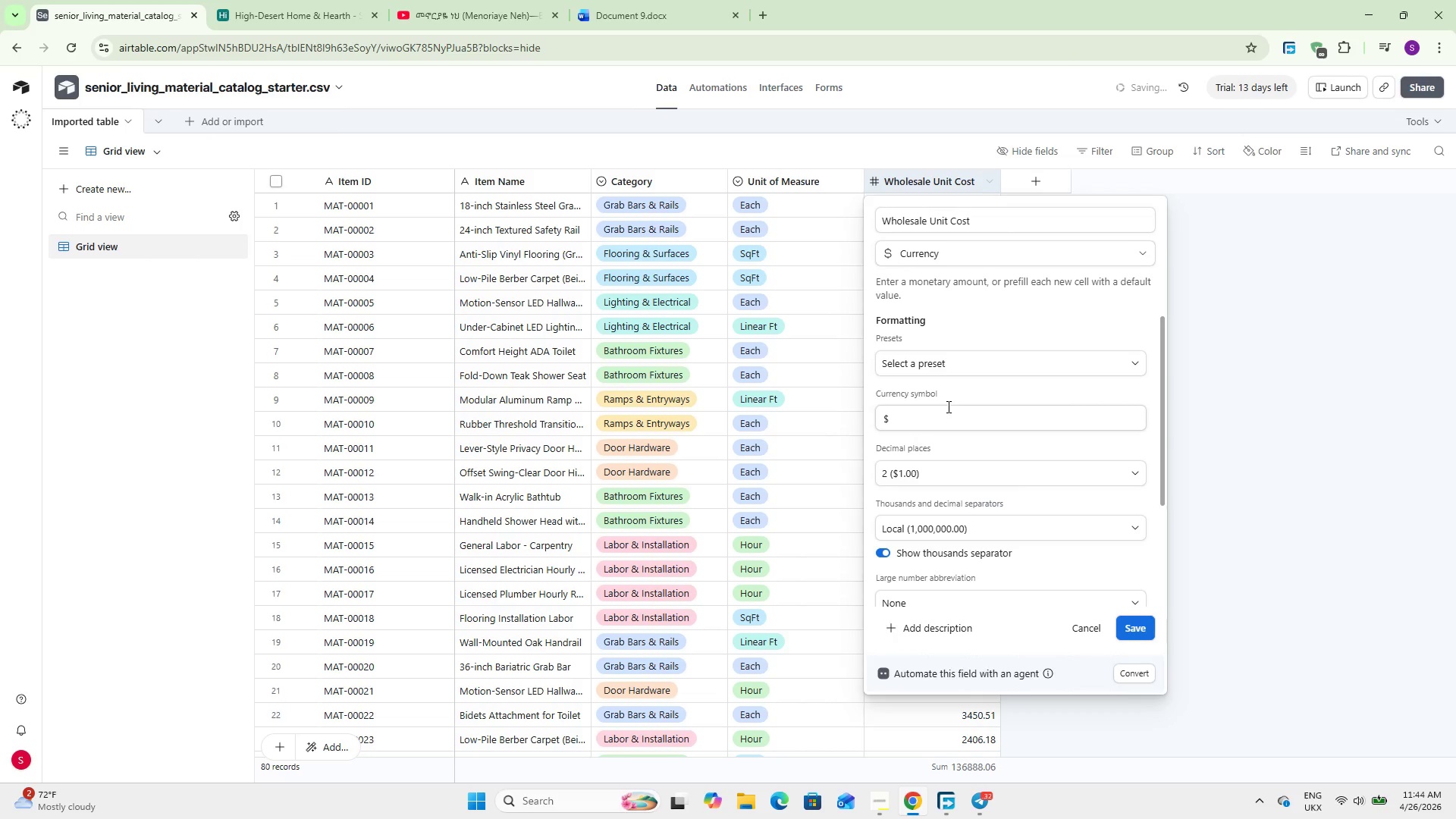 
scroll: coordinate [1019, 458], scroll_direction: up, amount: 1.0
 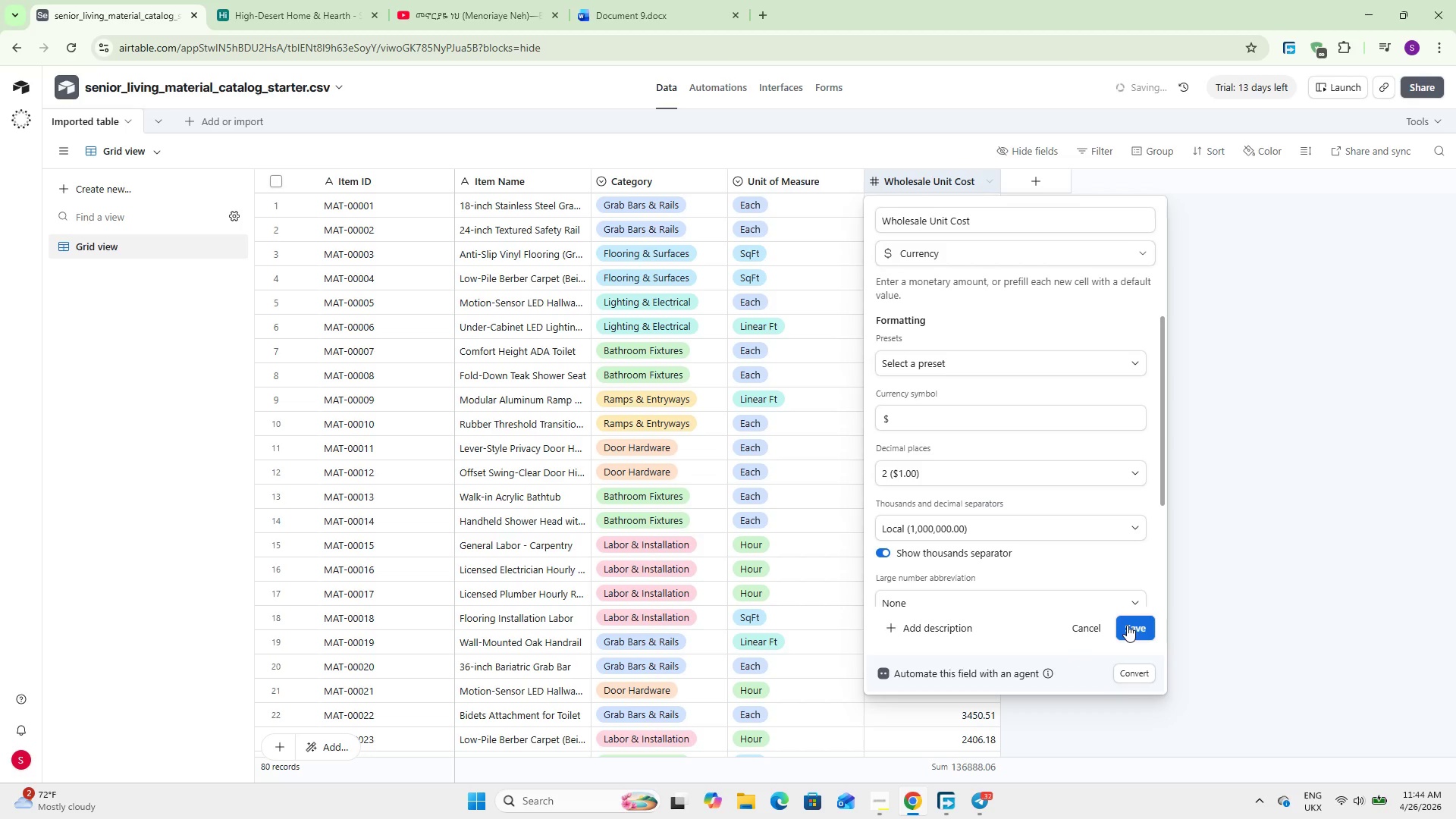 
left_click([1127, 625])
 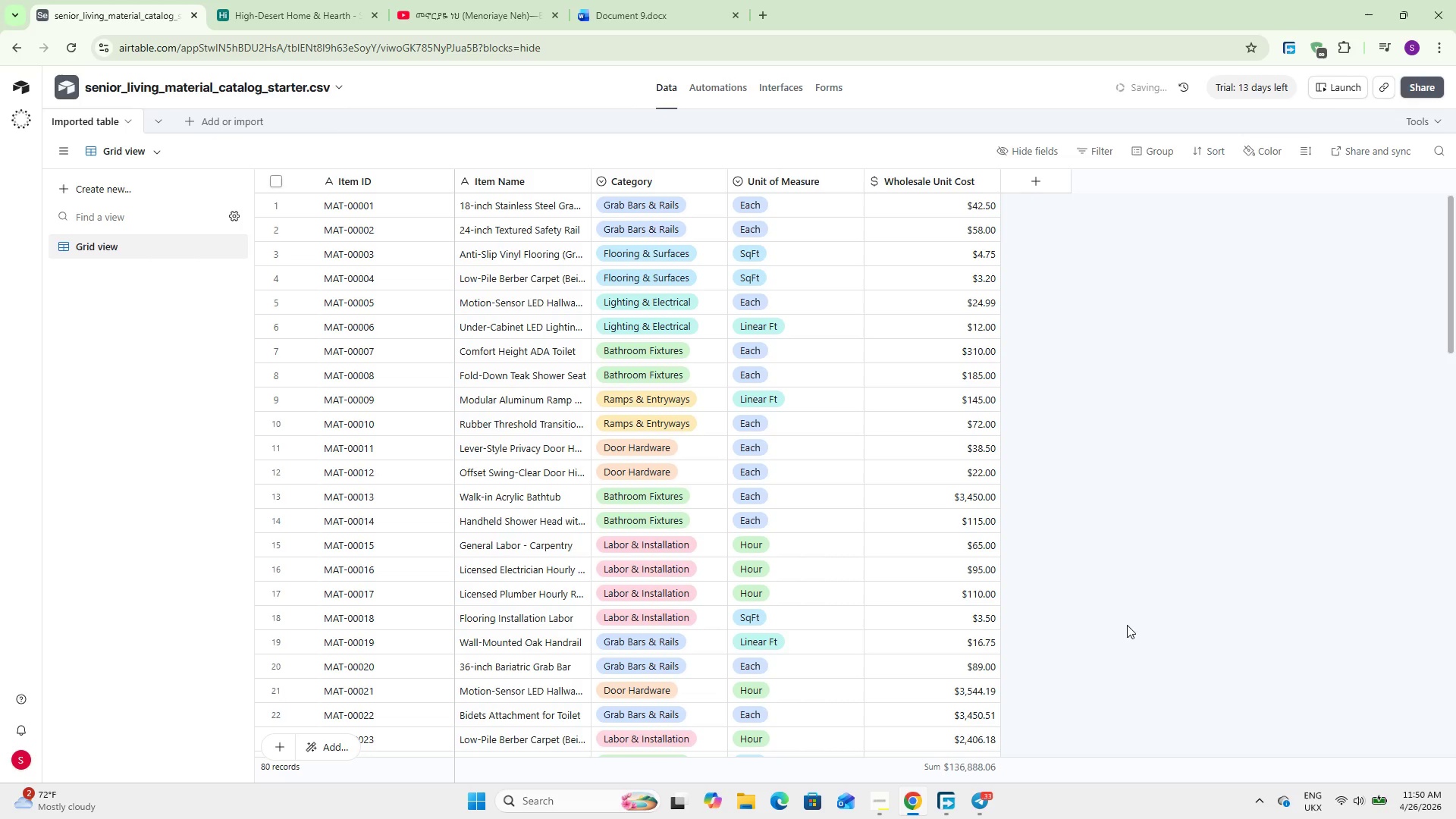 
wait(350.33)
 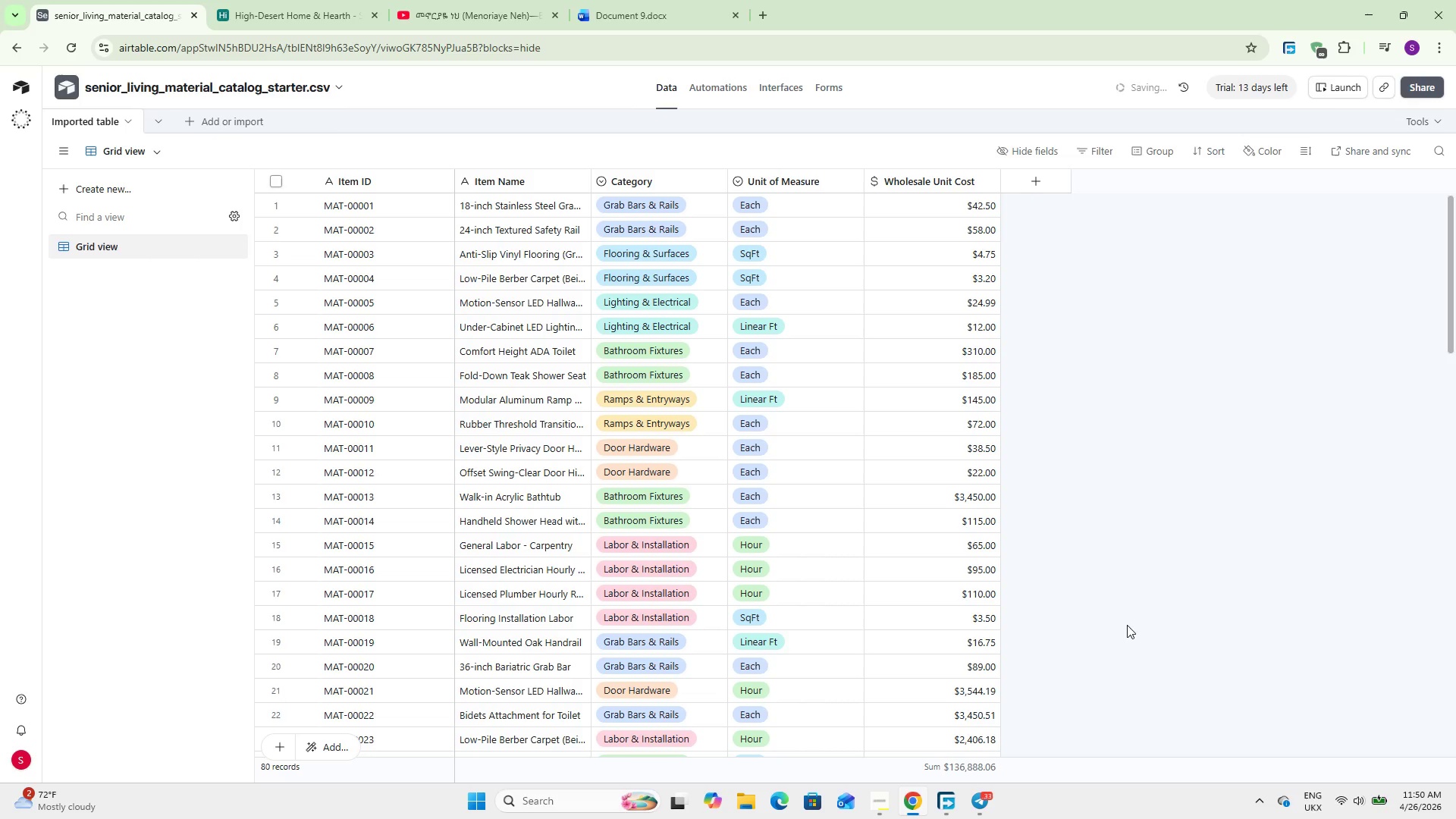 
scroll: coordinate [1127, 625], scroll_direction: up, amount: 1.0
 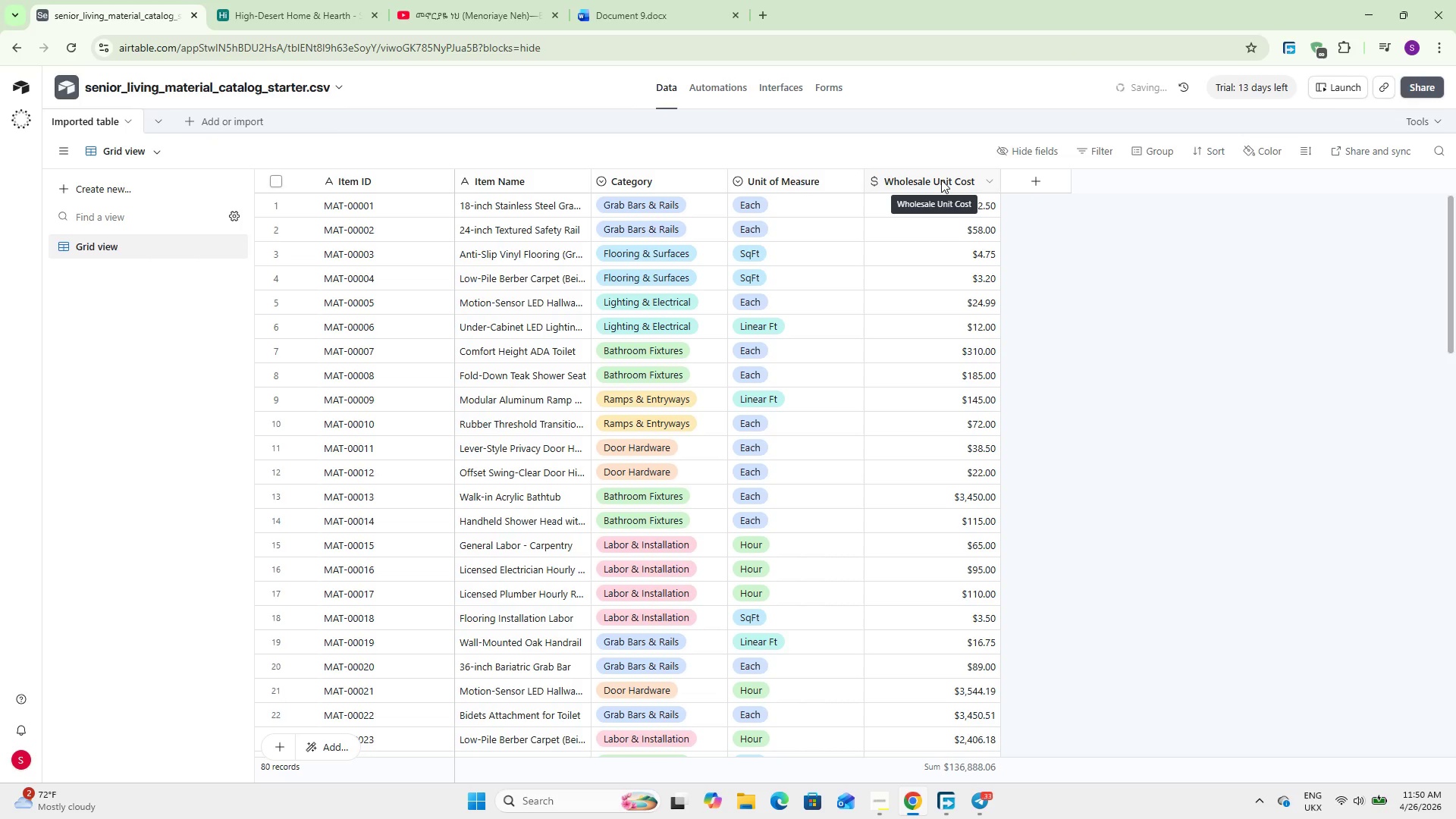 
wait(33.59)
 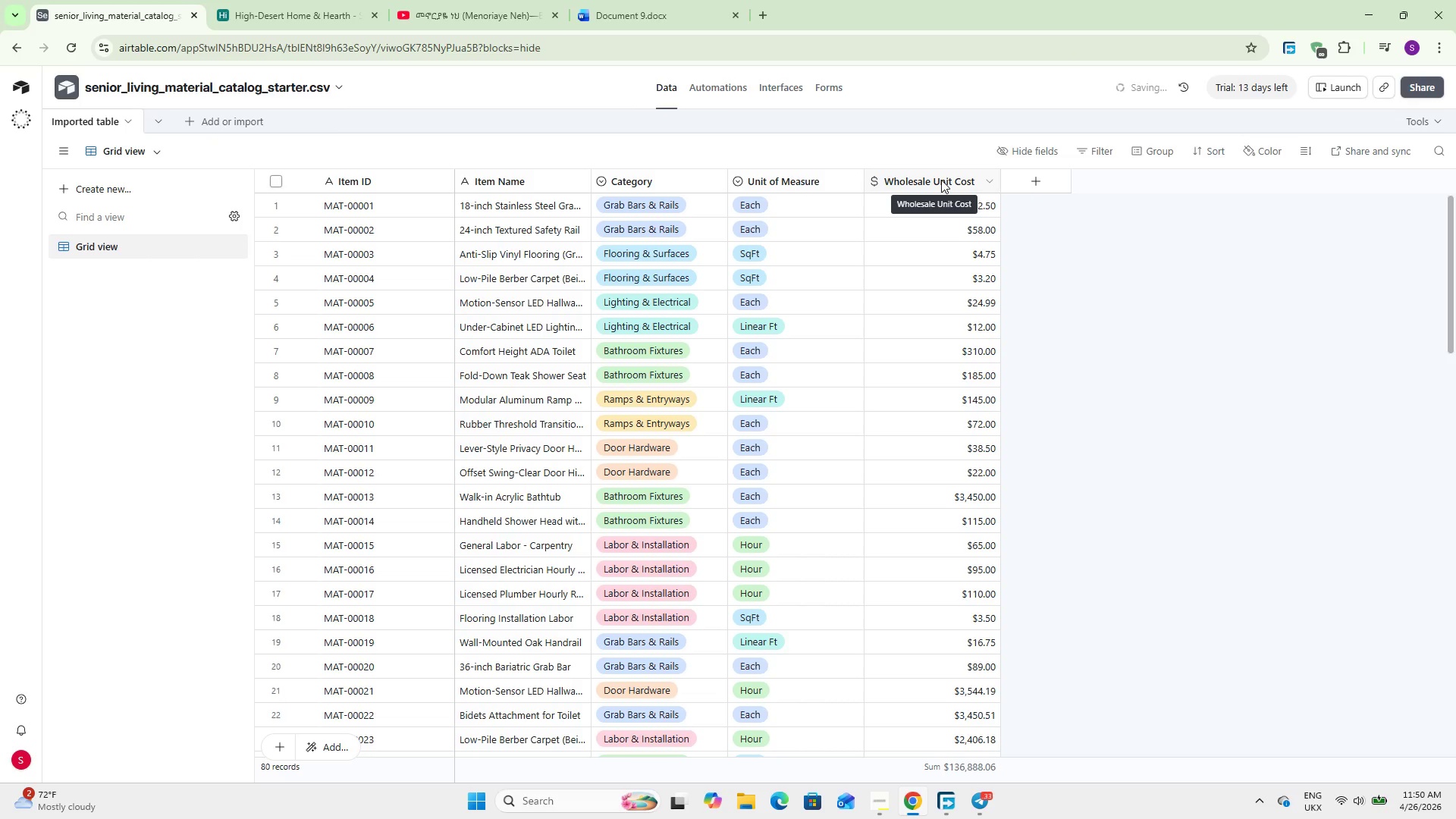 
left_click([190, 122])
 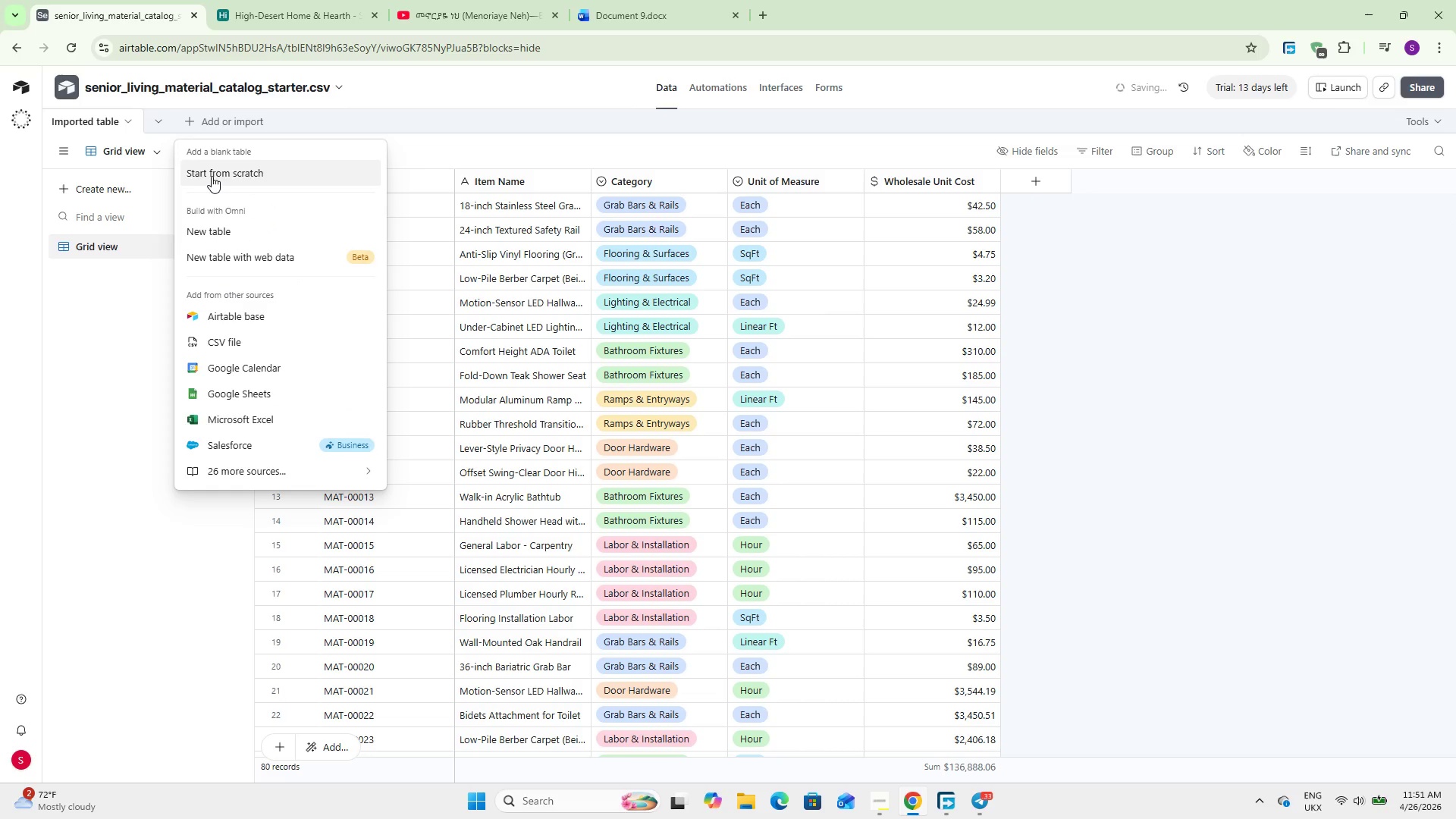 
left_click([208, 176])
 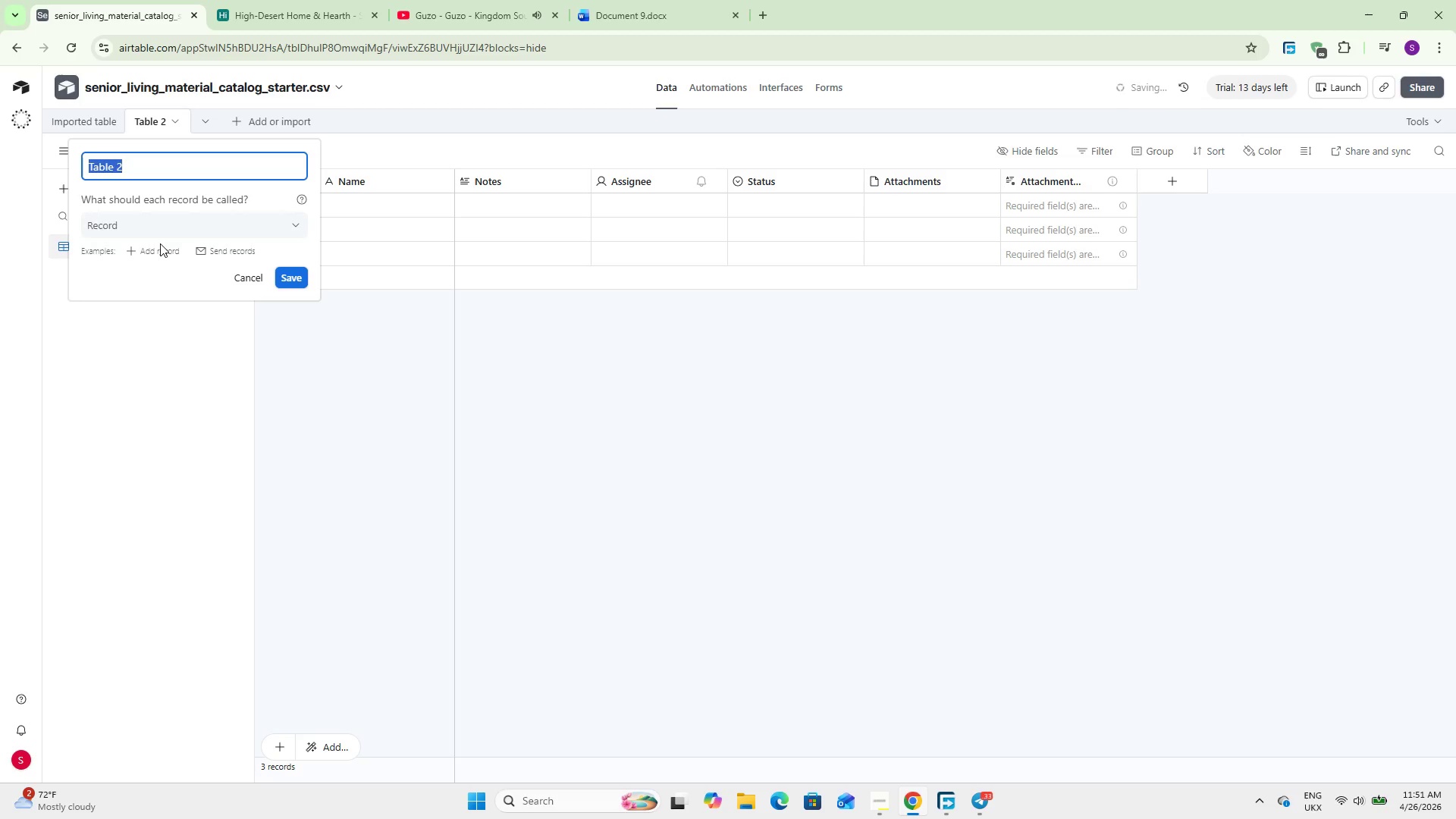 
wait(26.78)
 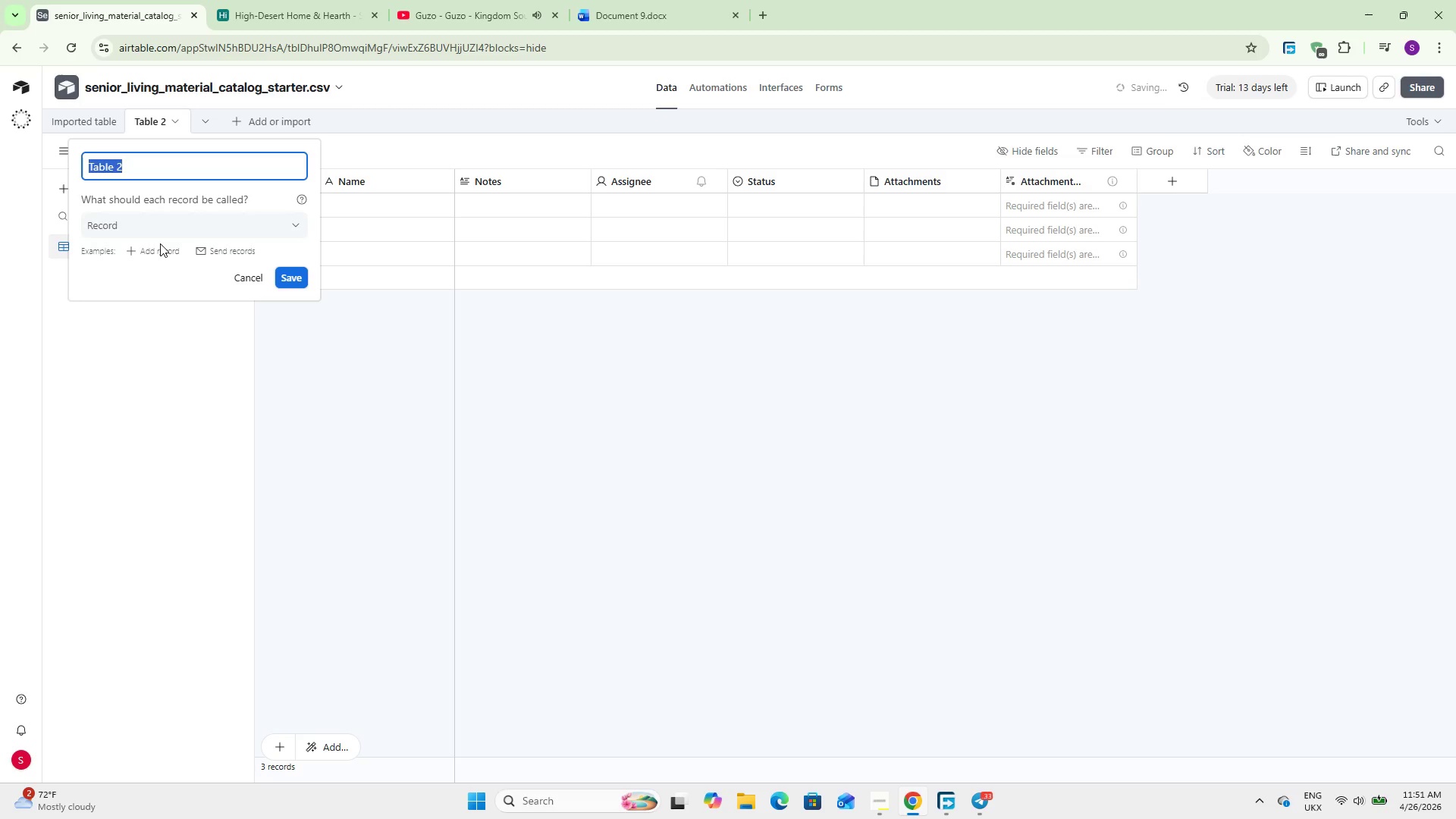 
type(Projects)
 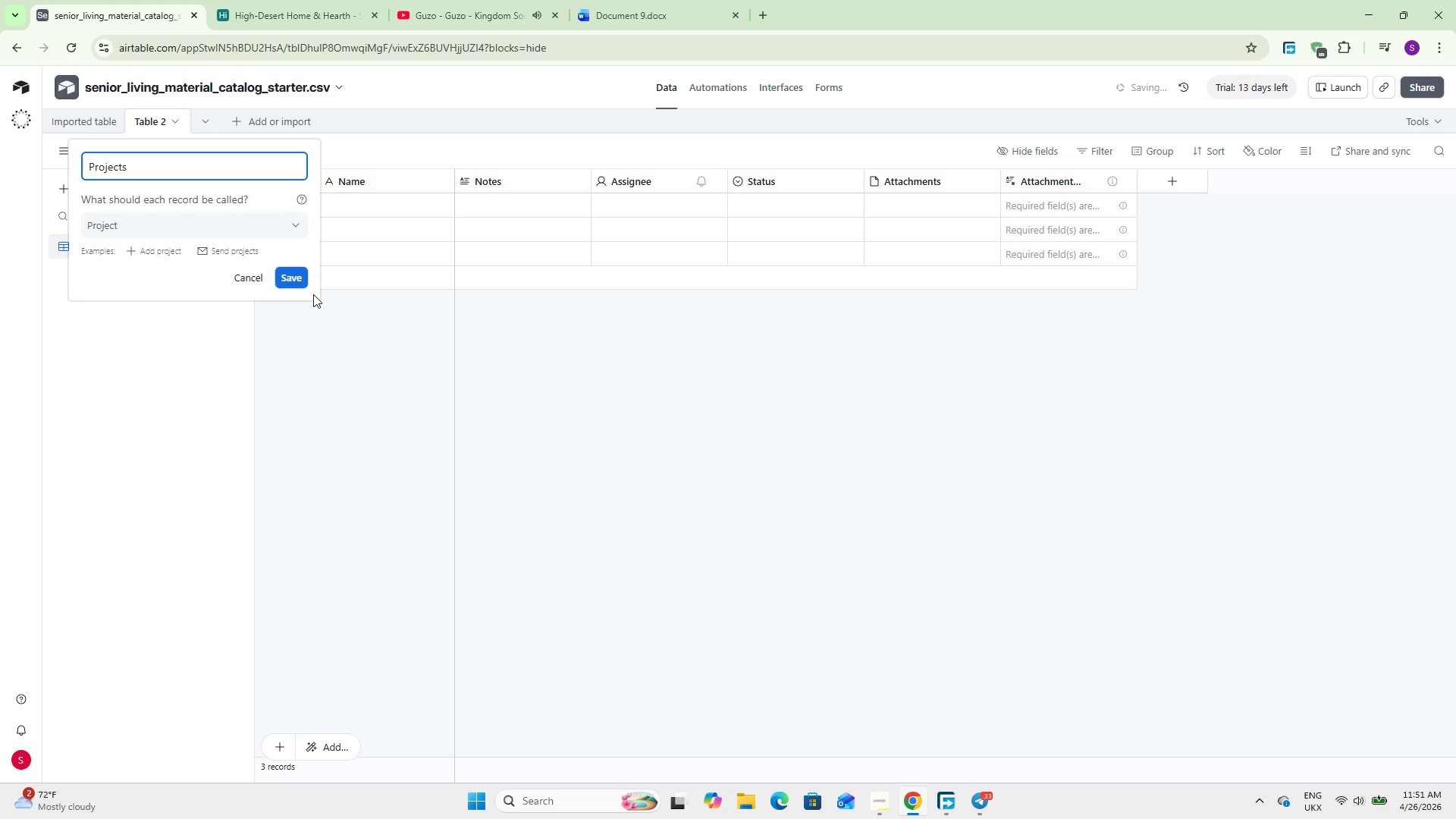 
wait(13.3)
 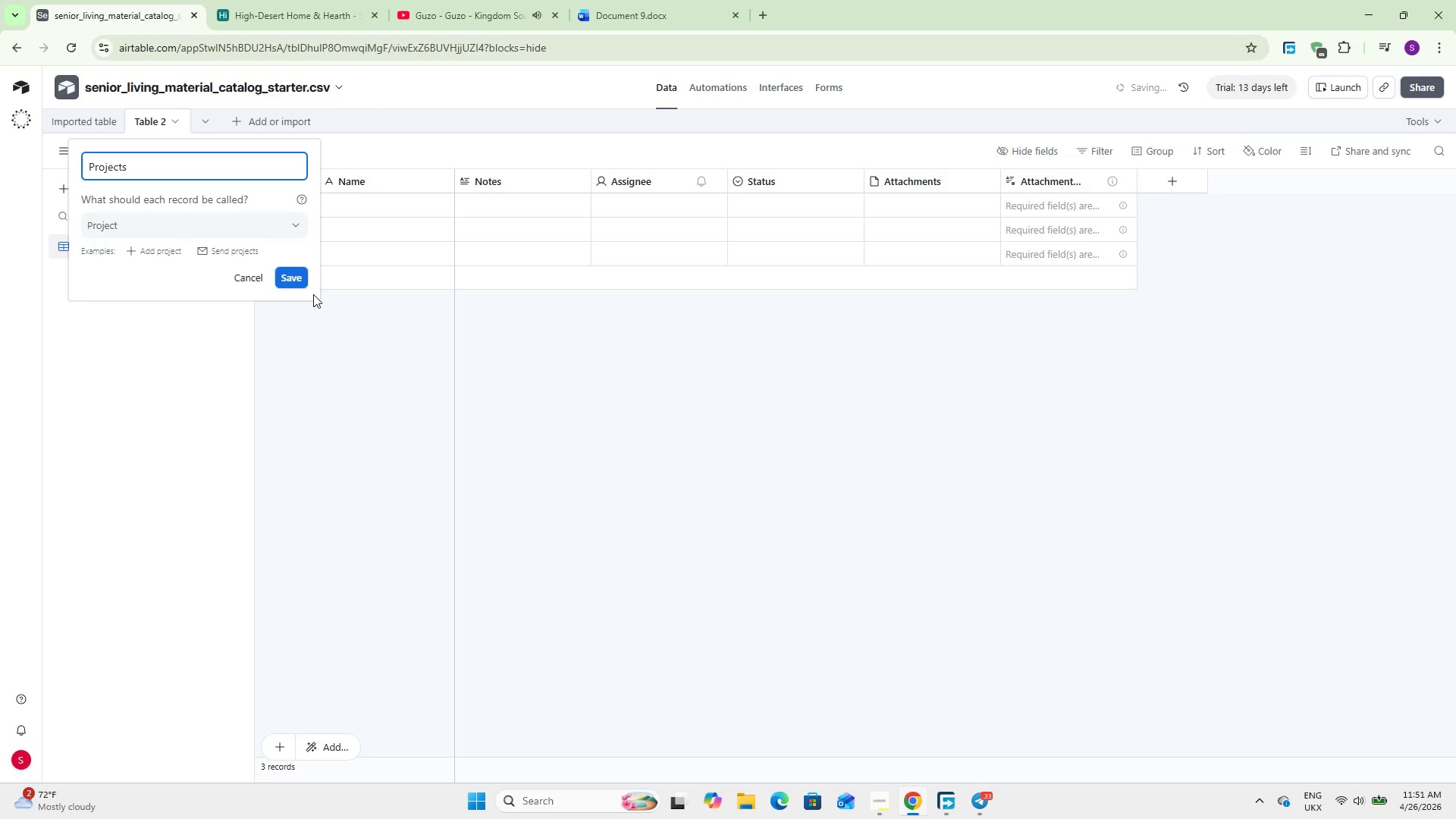 
left_click([299, 280])
 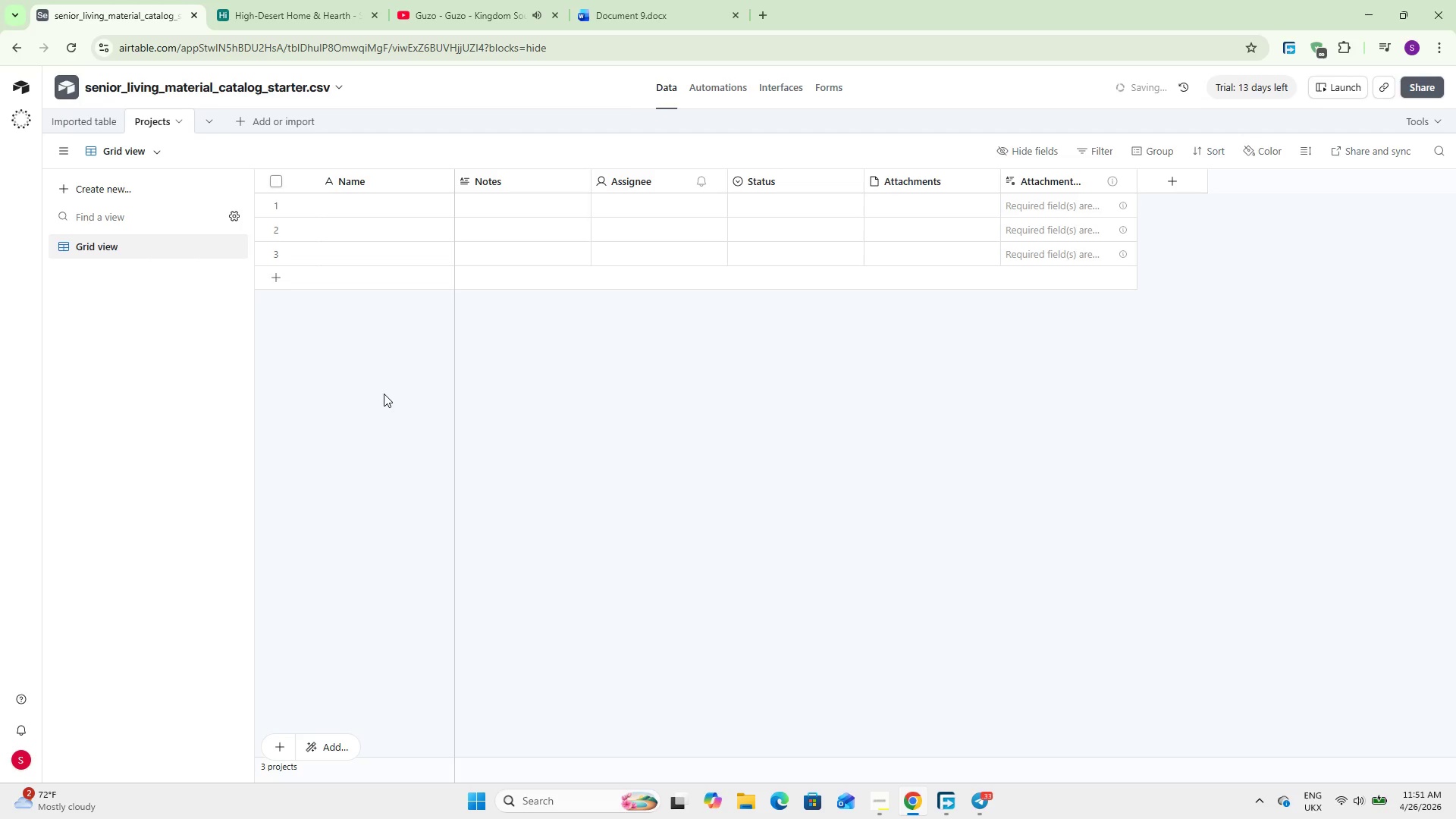 
wait(15.3)
 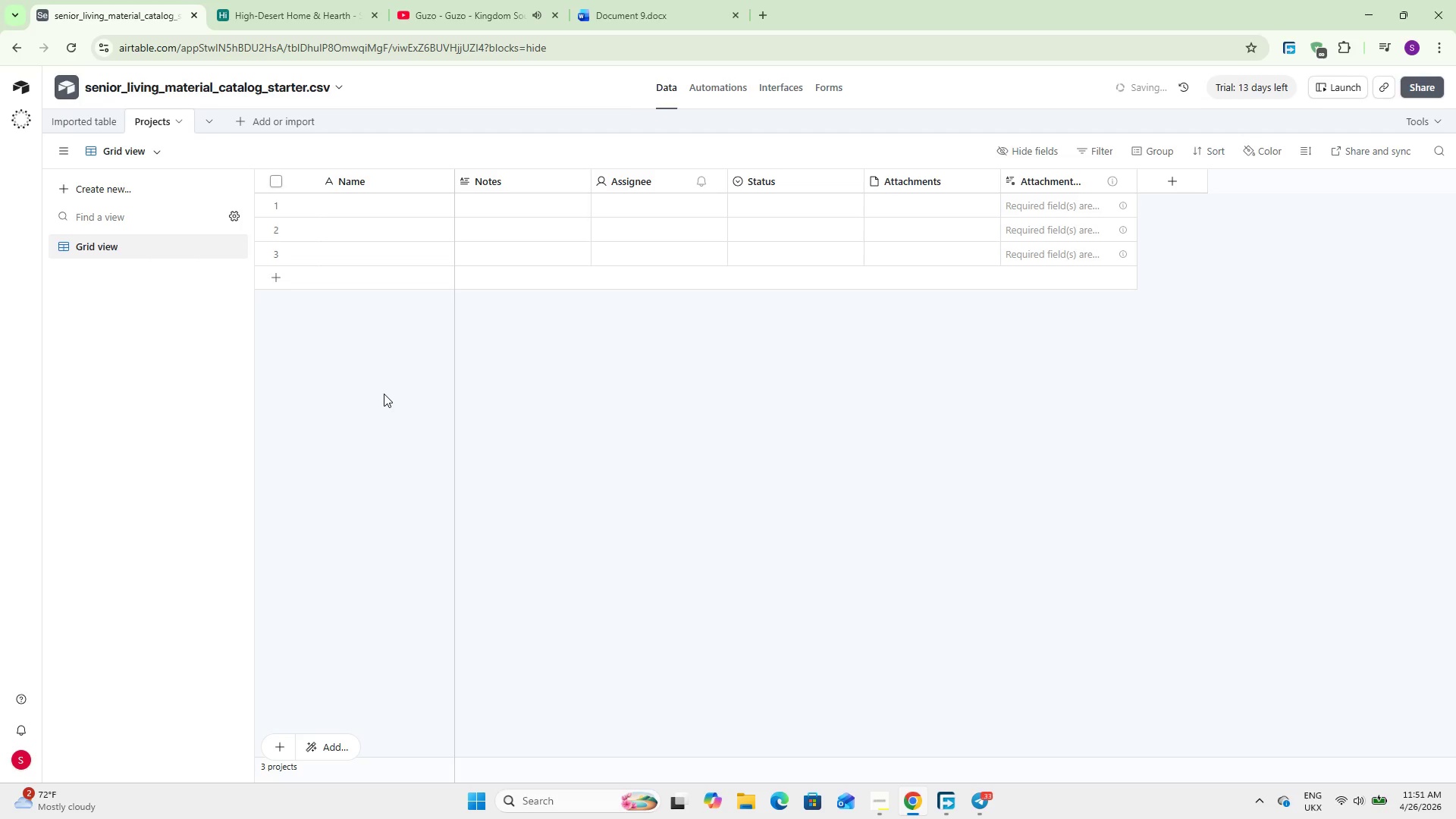 
double_click([378, 185])
 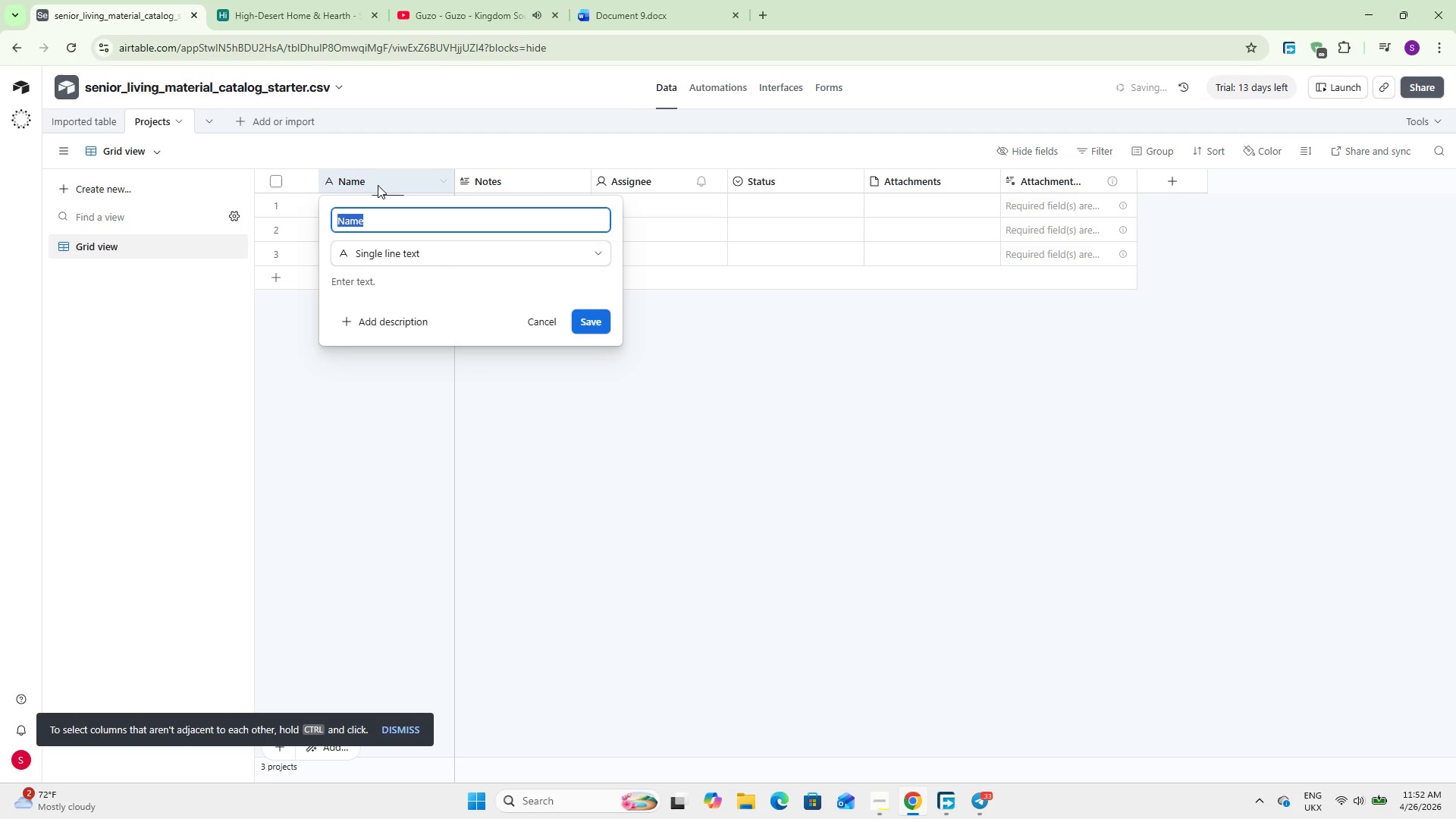 
type(Project Name)
 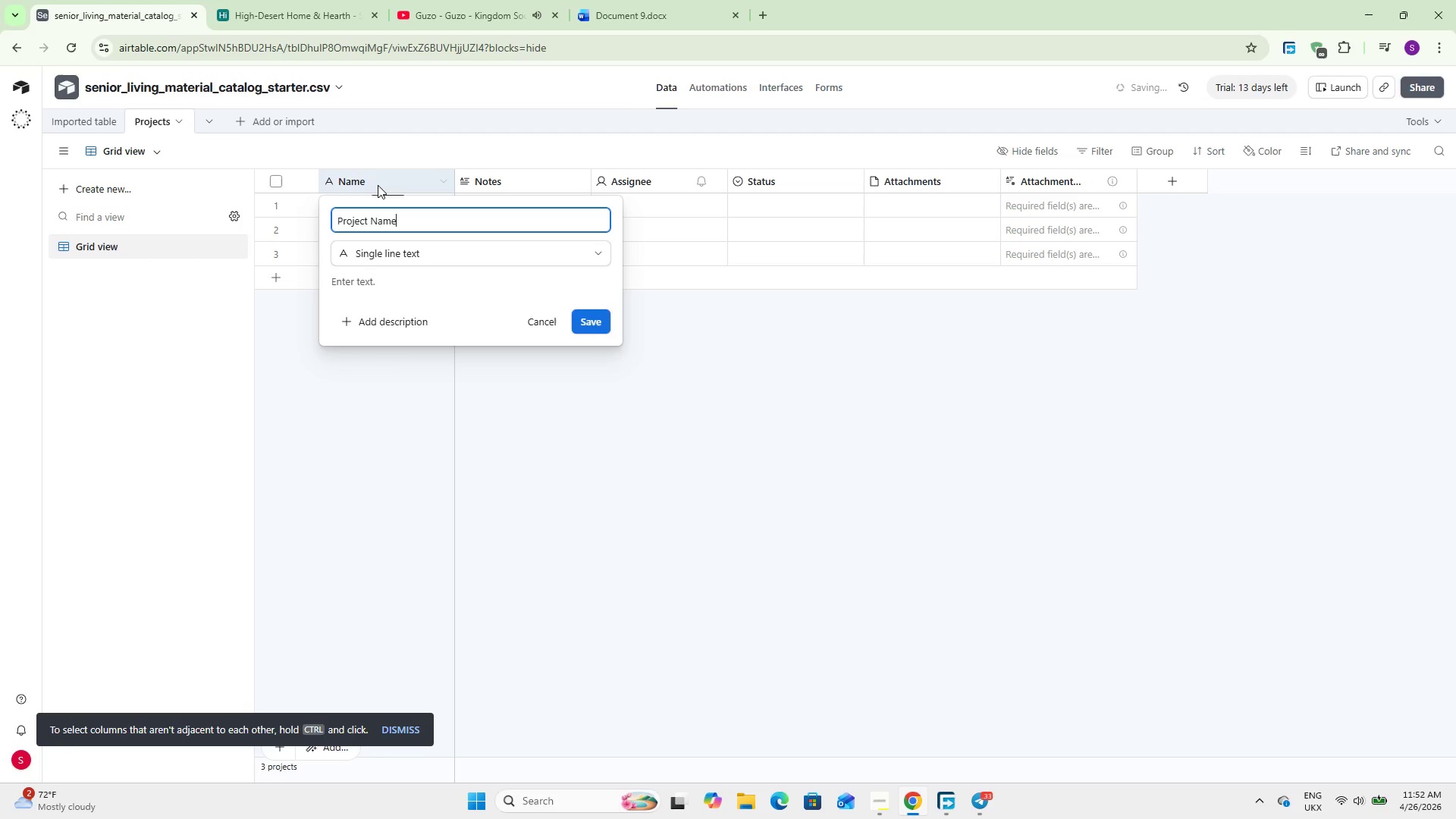 
left_click([593, 322])
 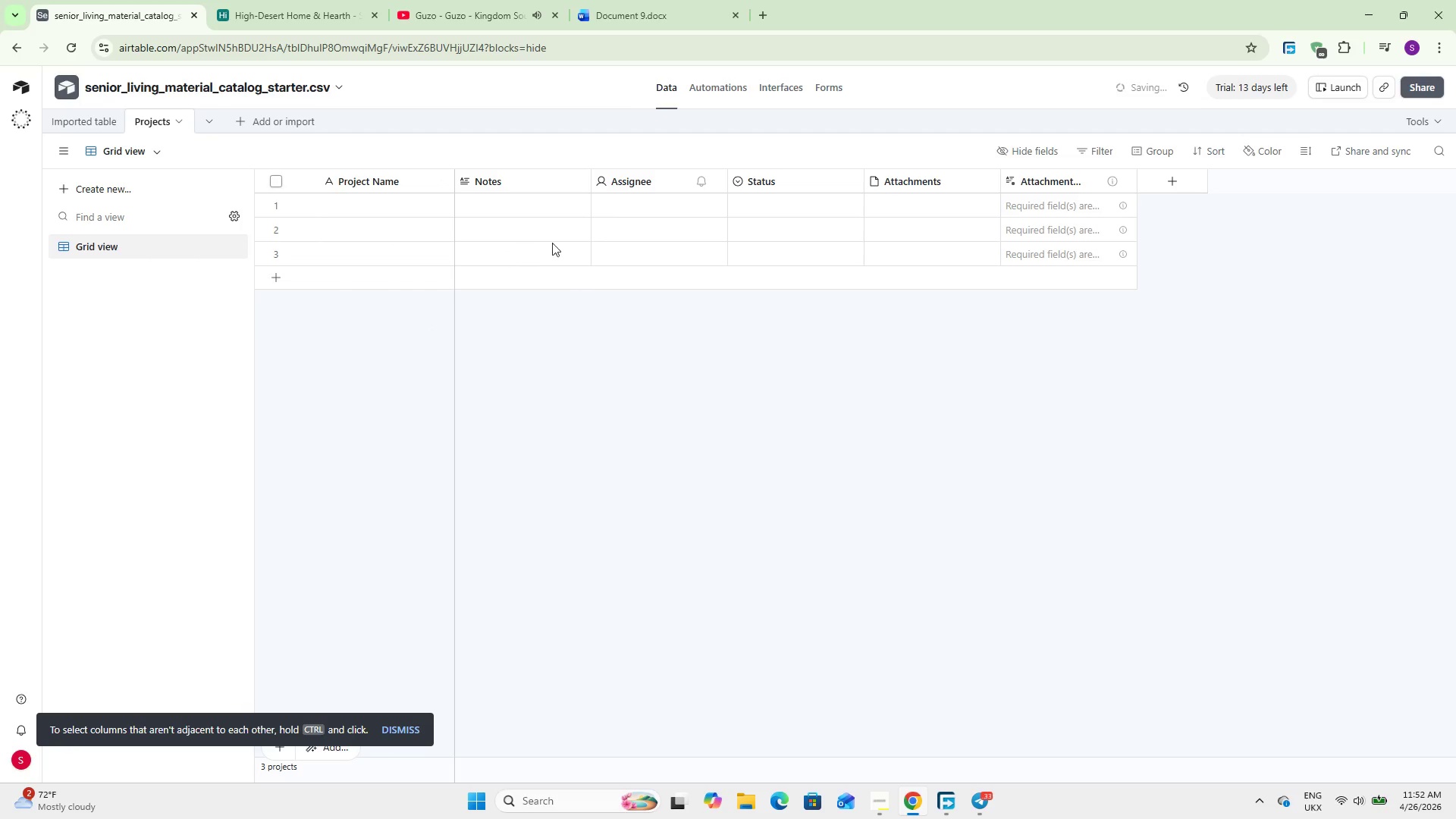 
double_click([510, 178])
 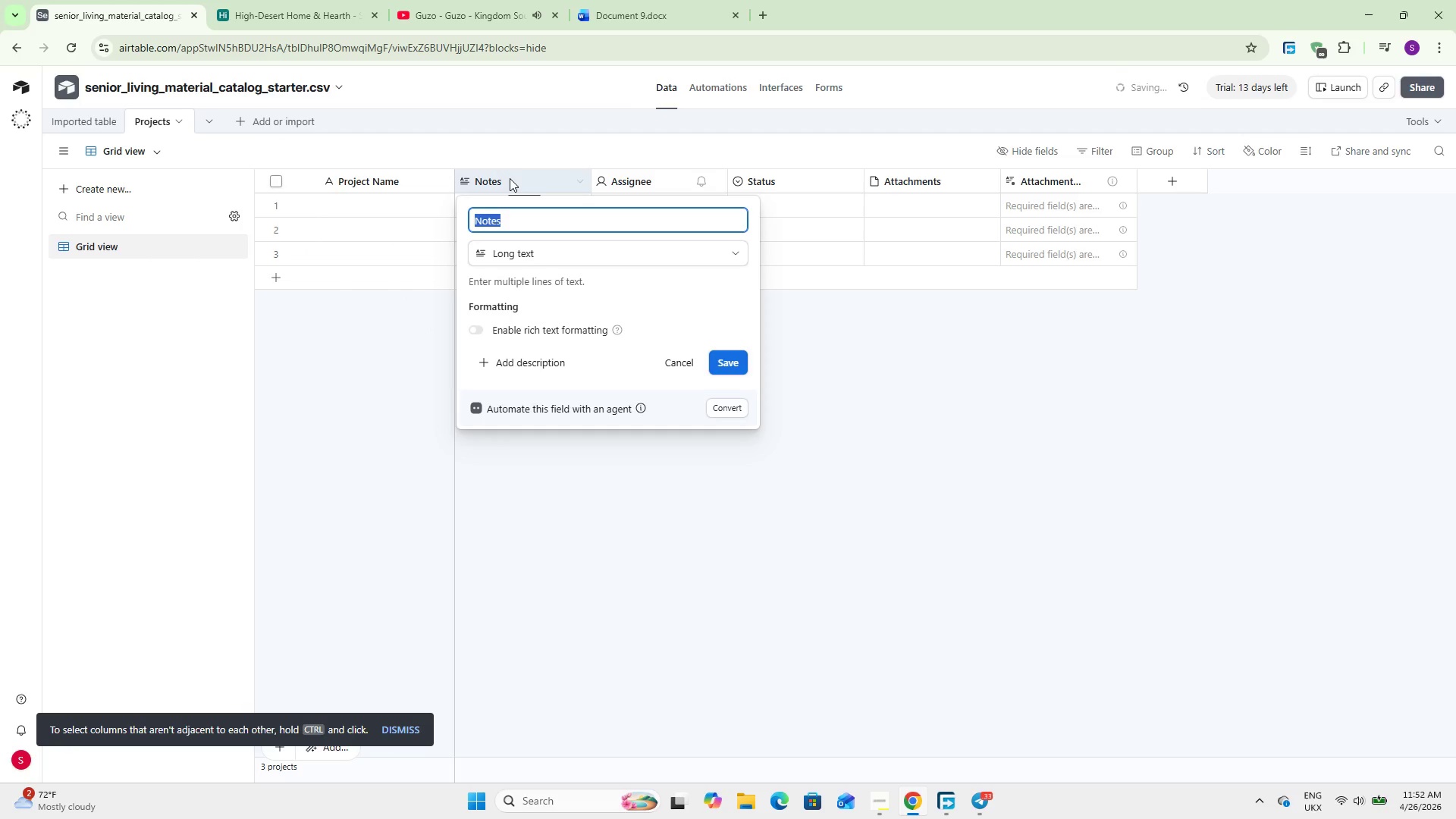 
type(Client Name)
 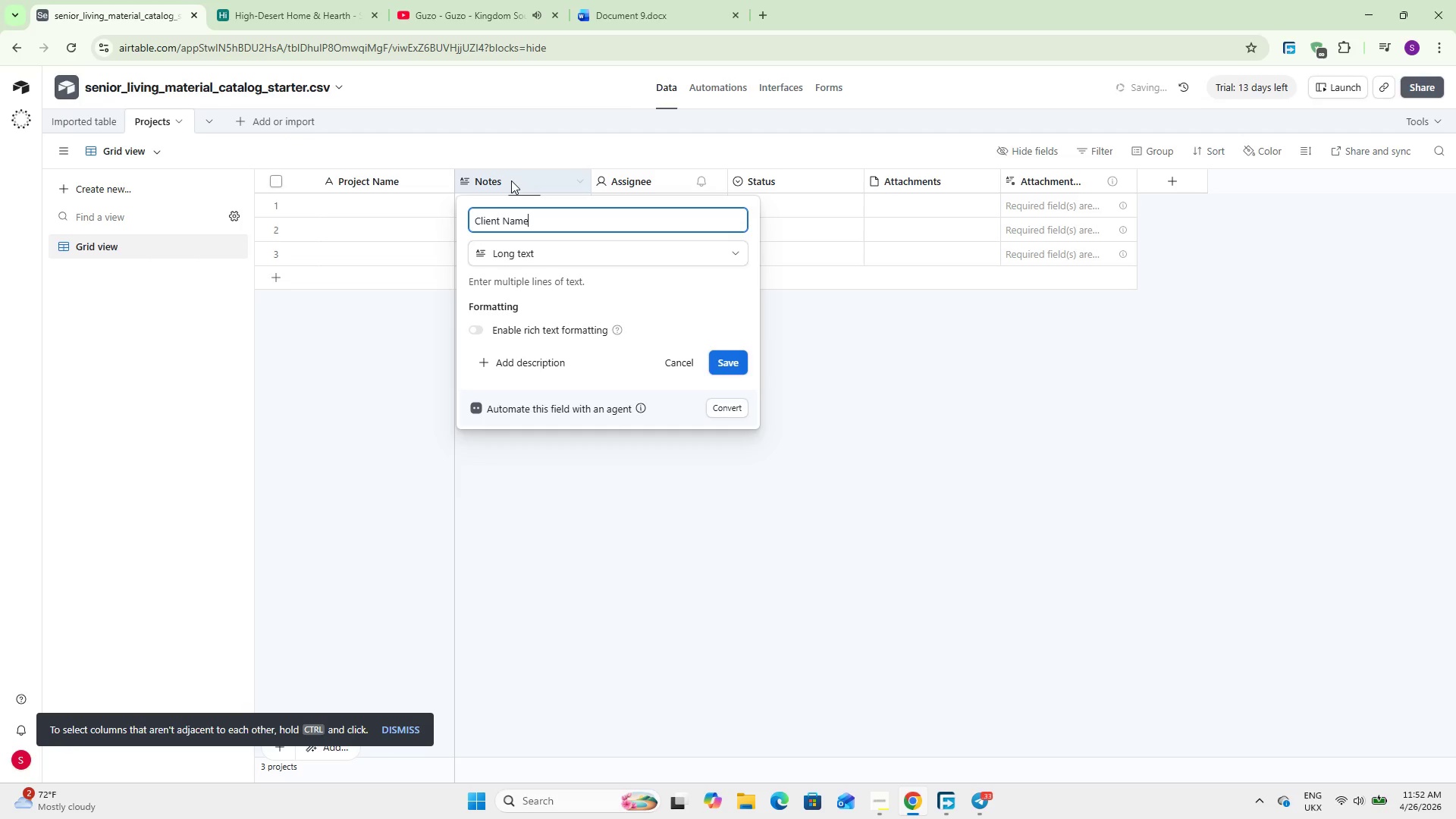 
left_click([529, 248])
 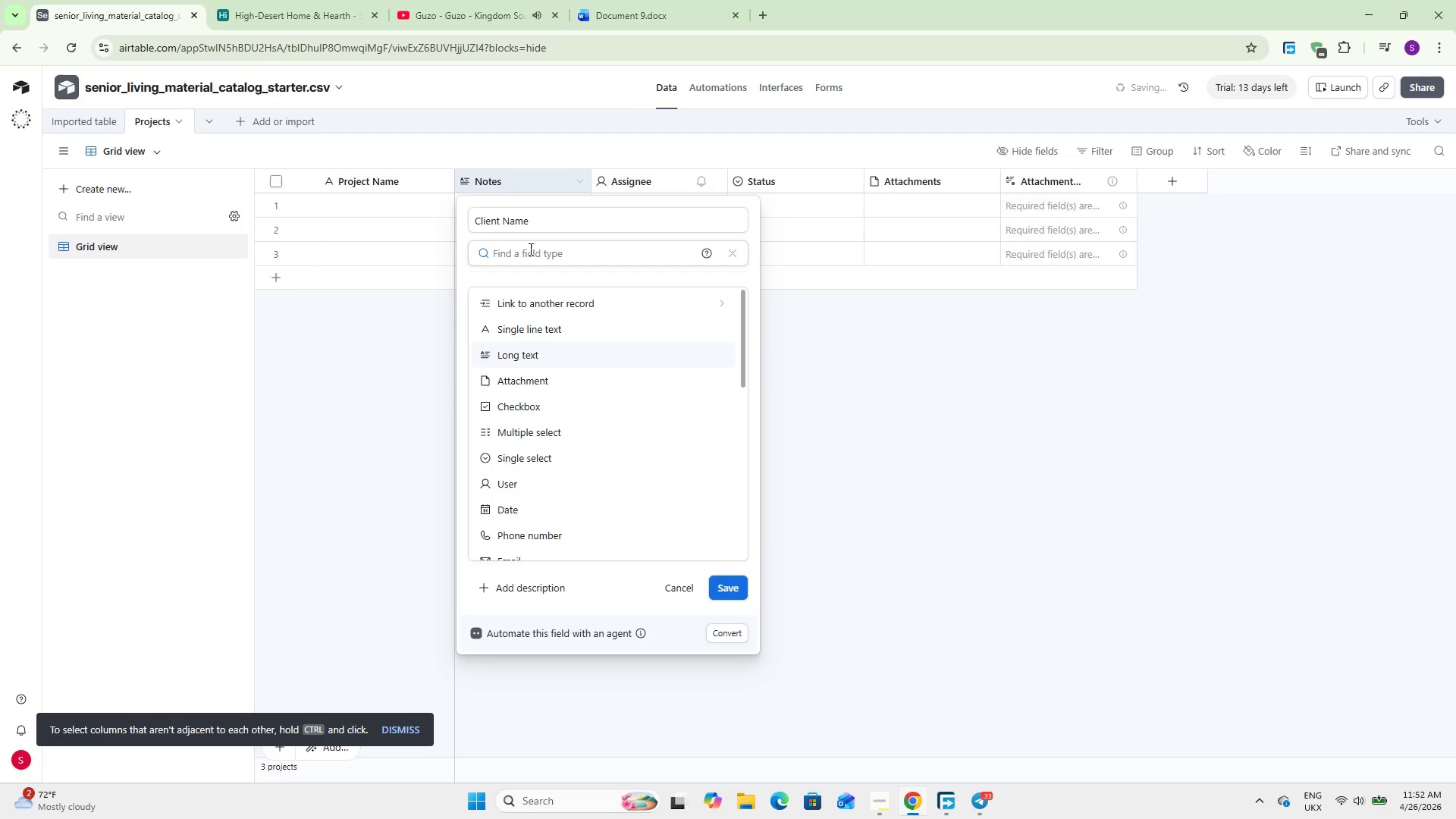 
type(Sin)
 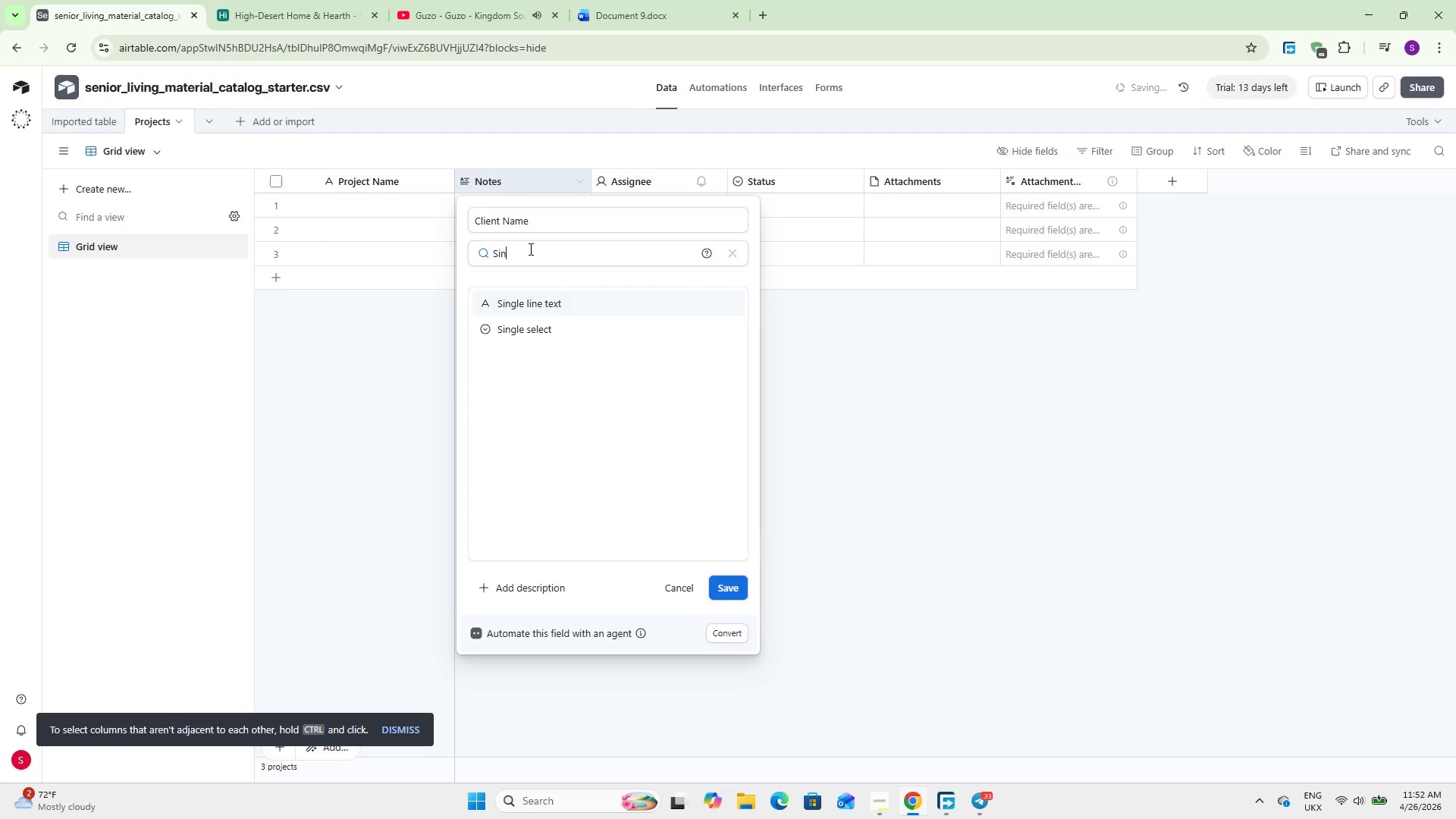 
key(Enter)
 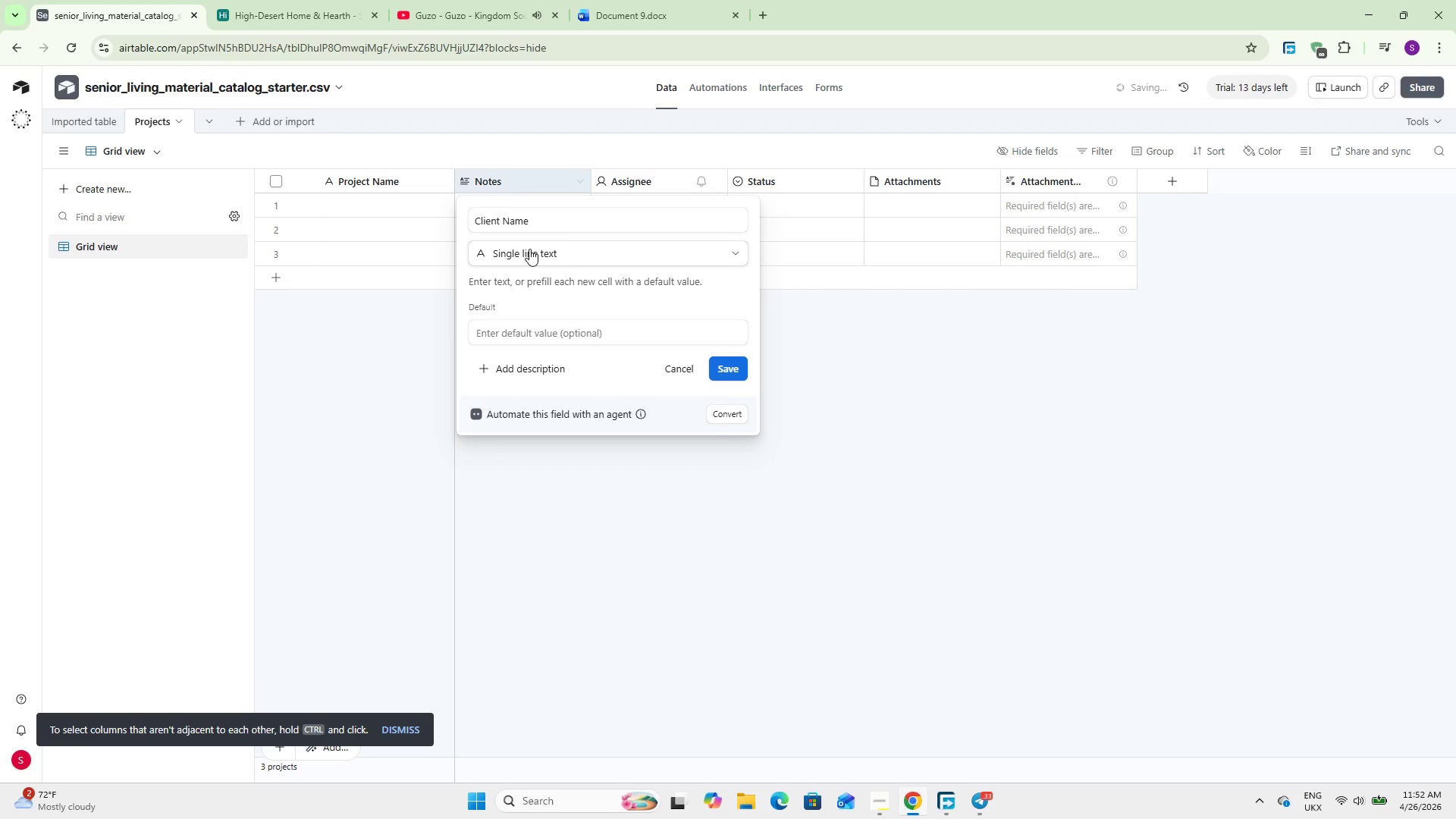 
key(Enter)
 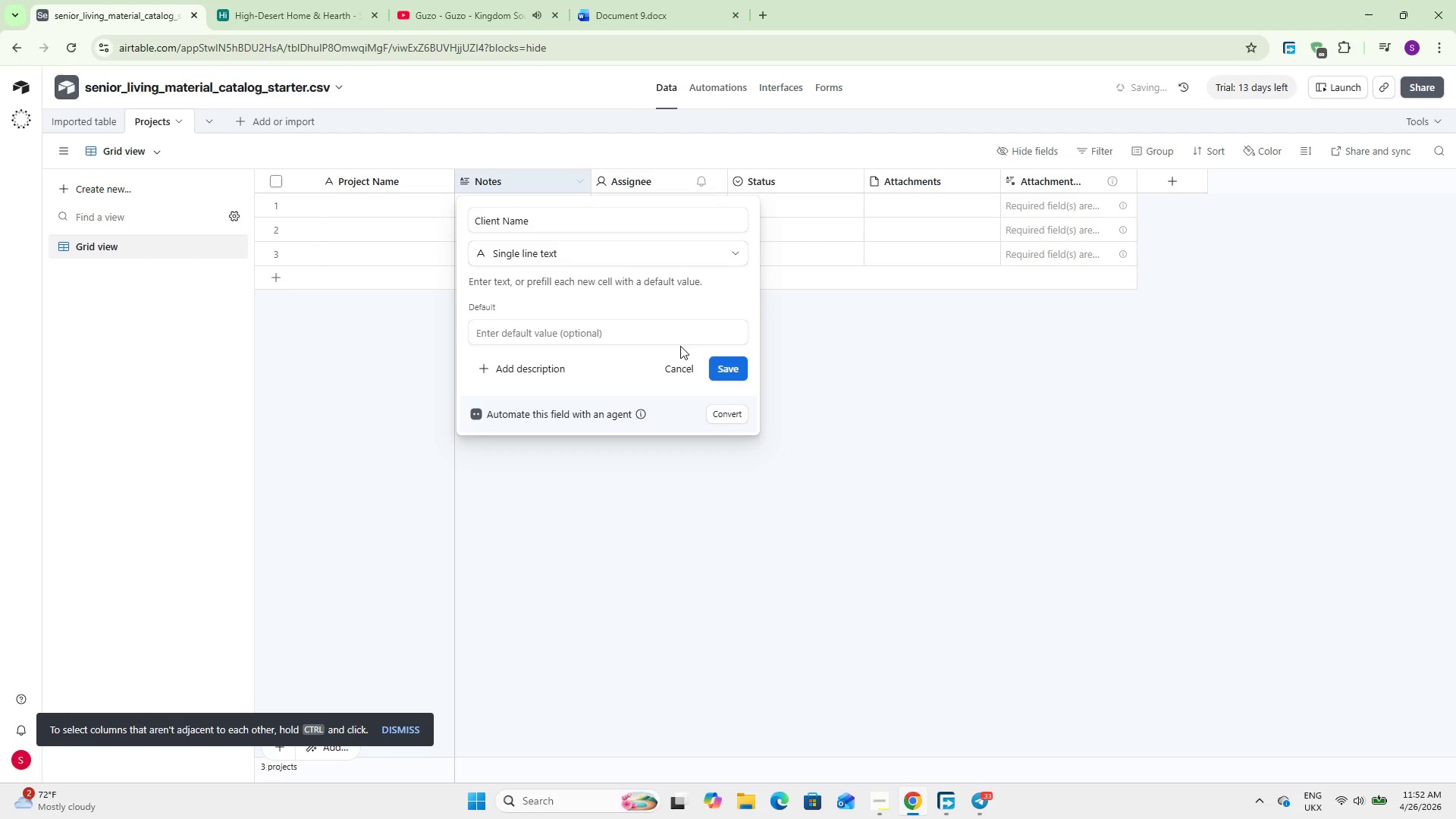 
left_click([715, 370])
 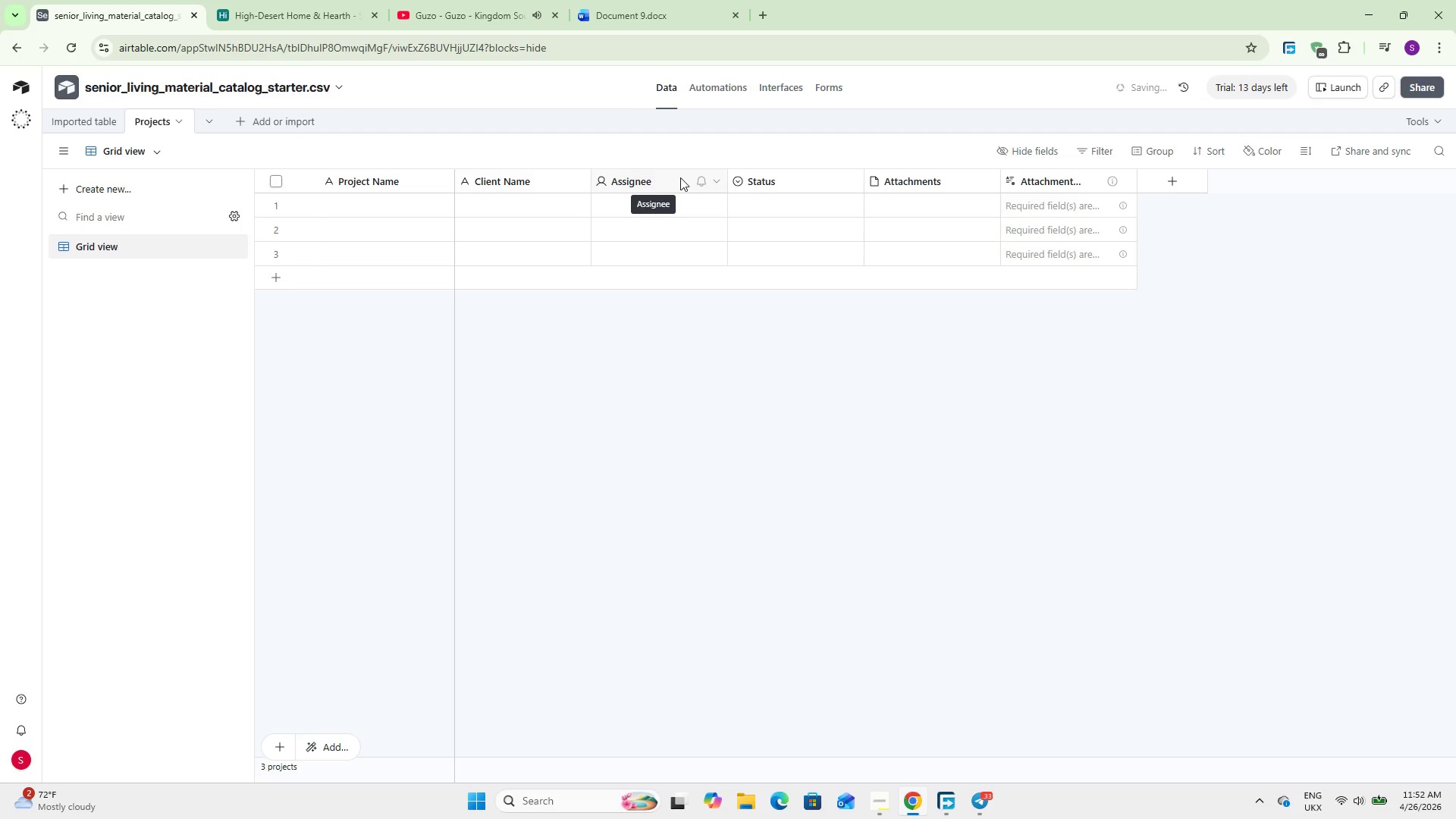 
wait(26.01)
 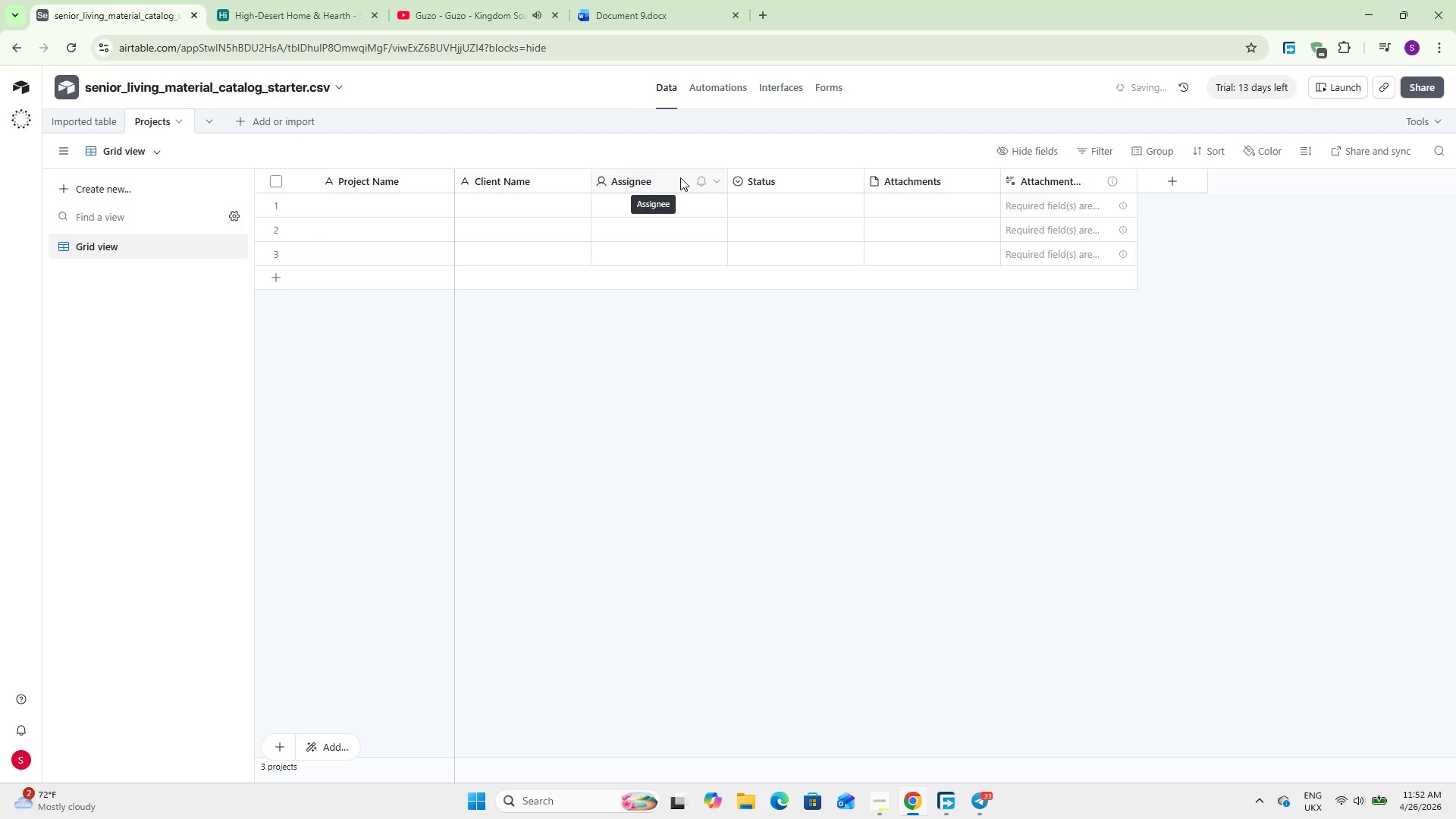 
double_click([680, 177])
 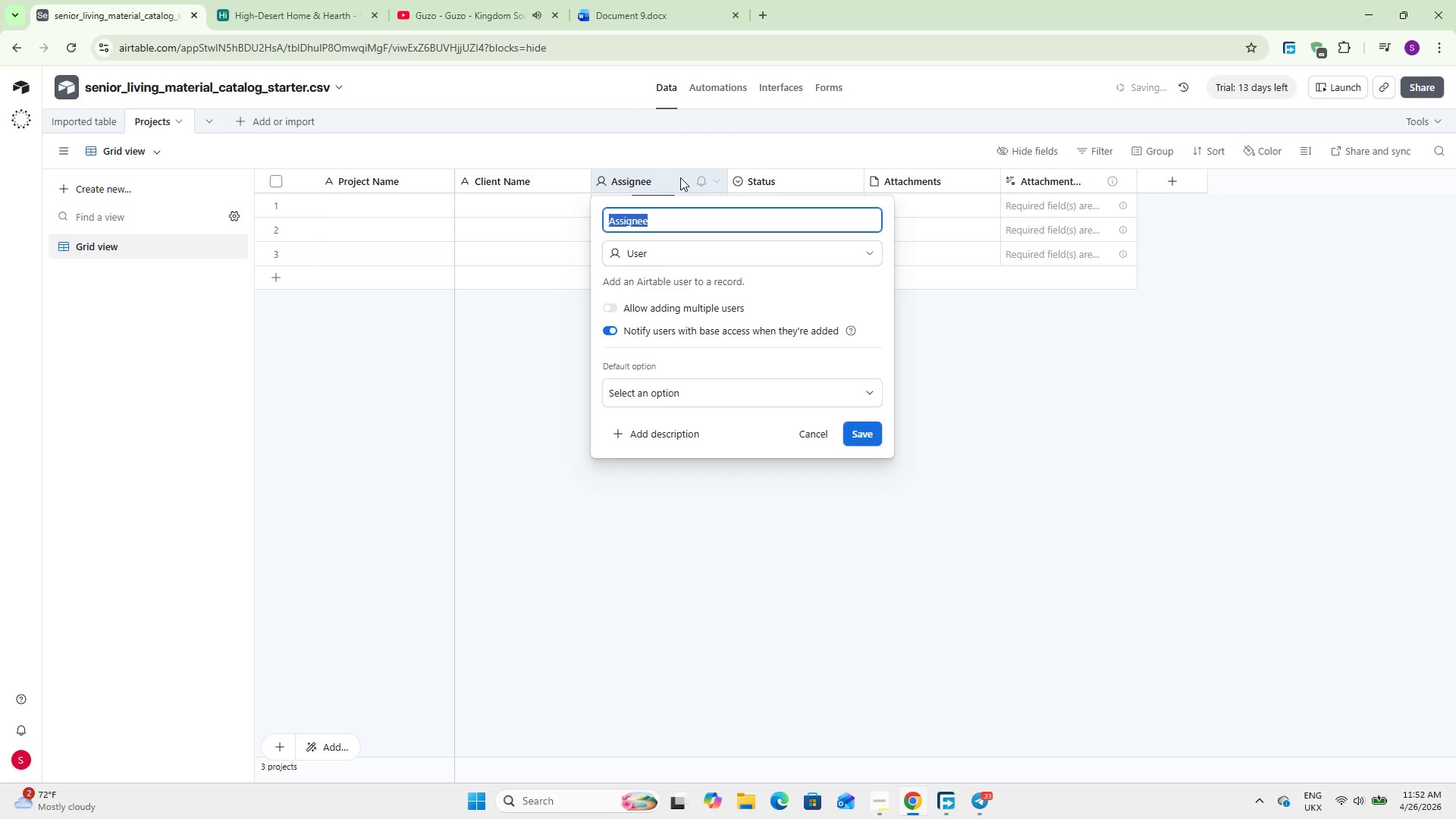 
hold_key(key=ShiftLeft, duration=0.61)
 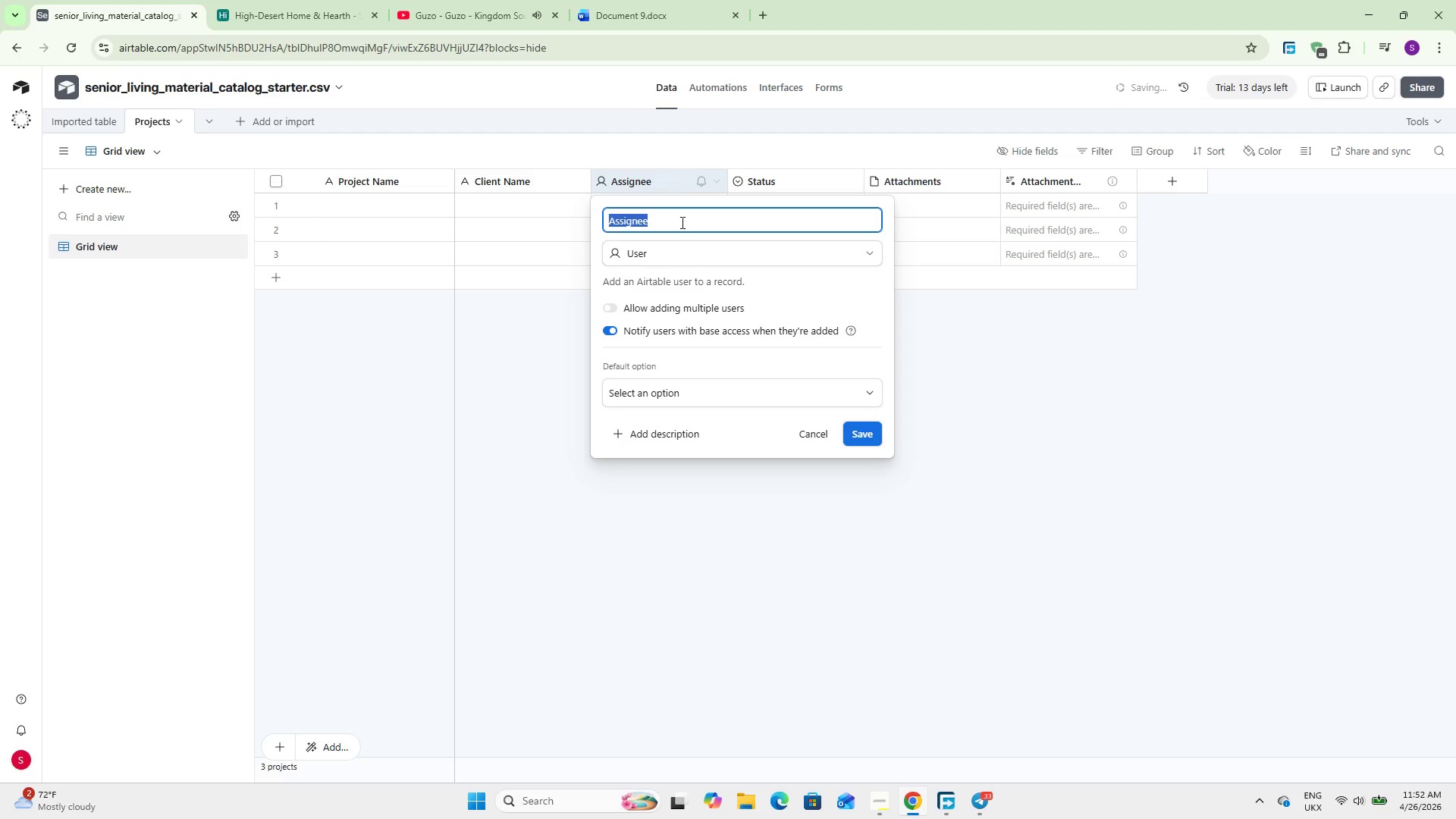 
right_click([669, 180])
 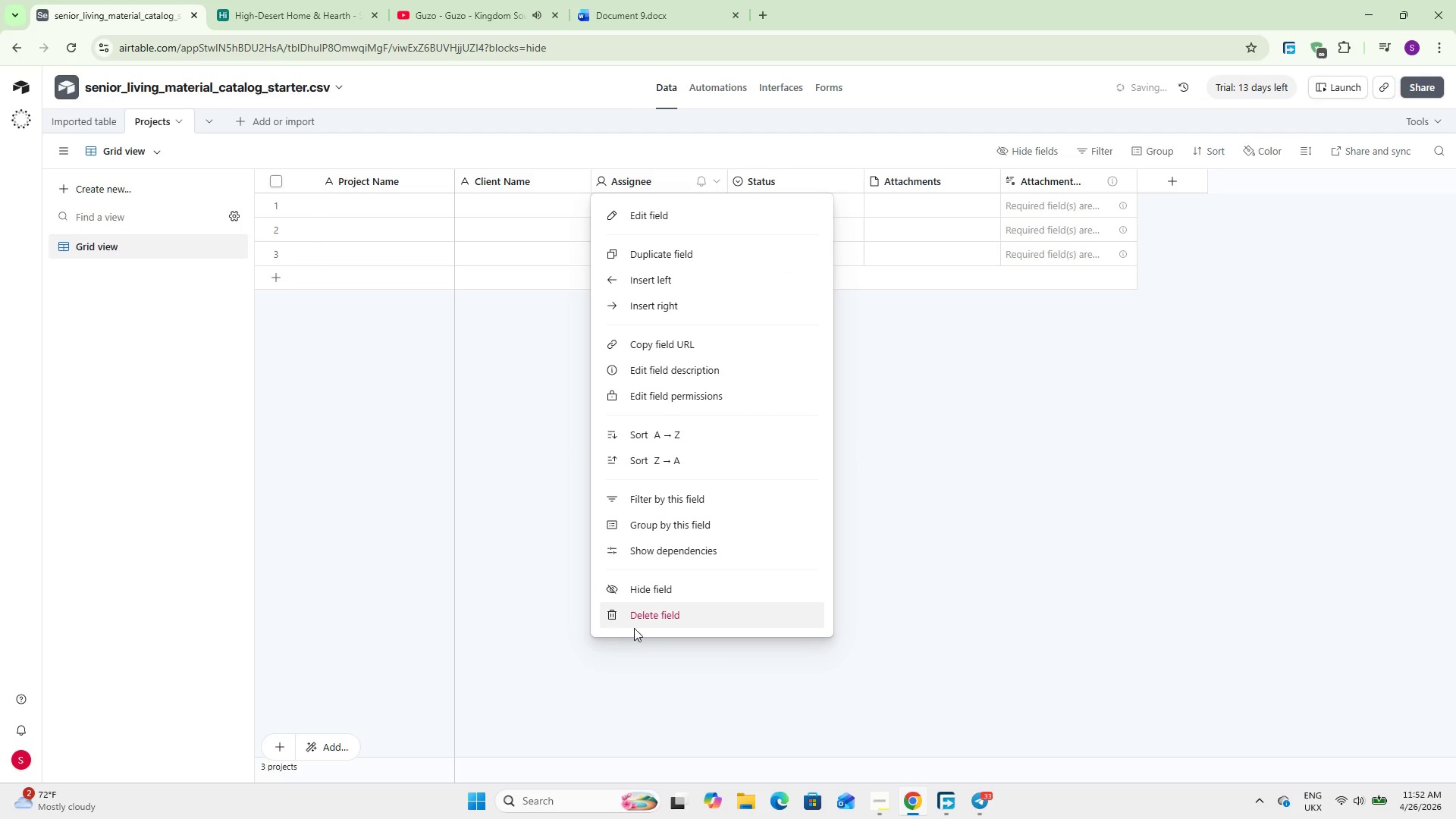 
left_click([637, 620])
 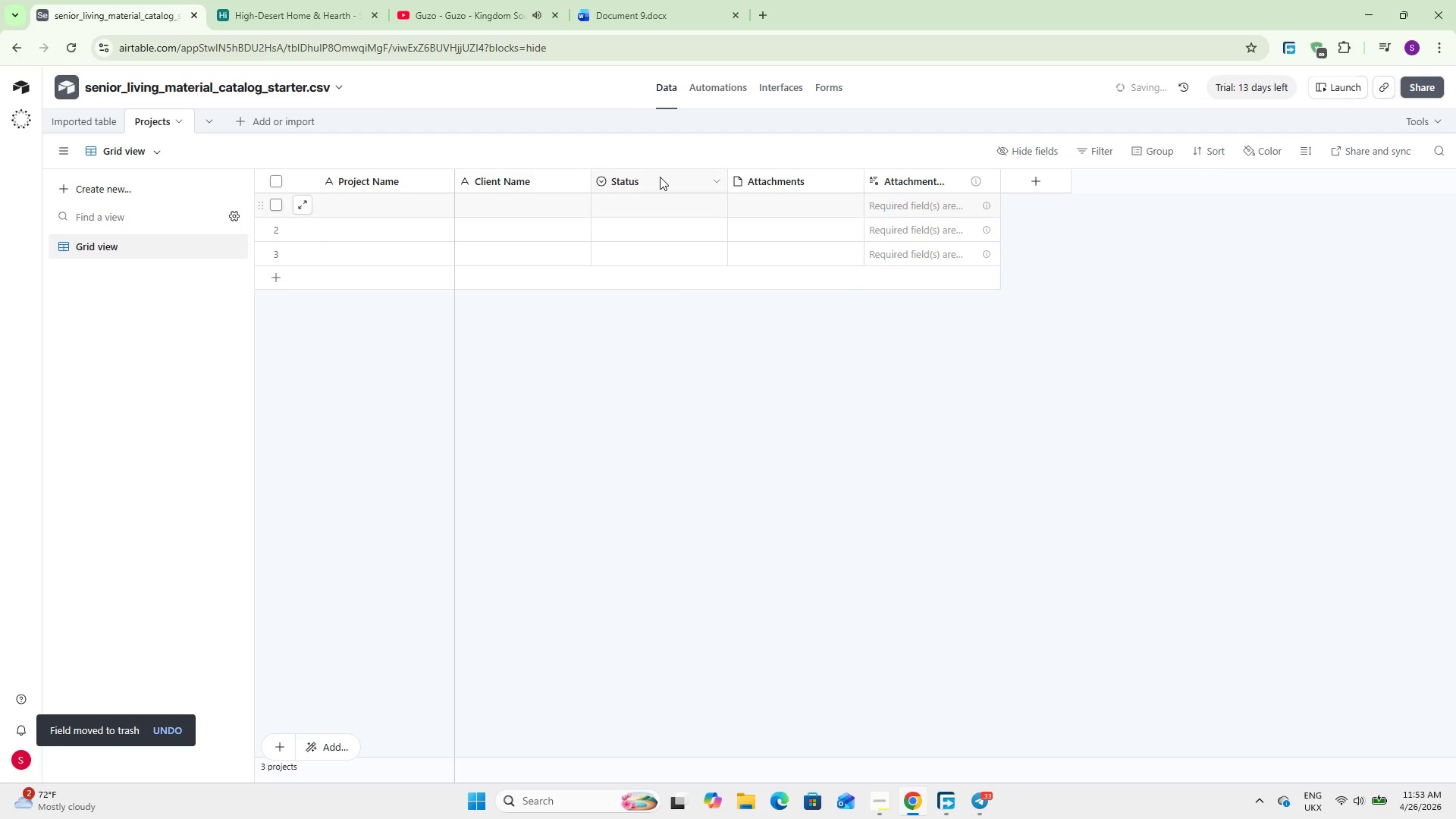 
wait(10.95)
 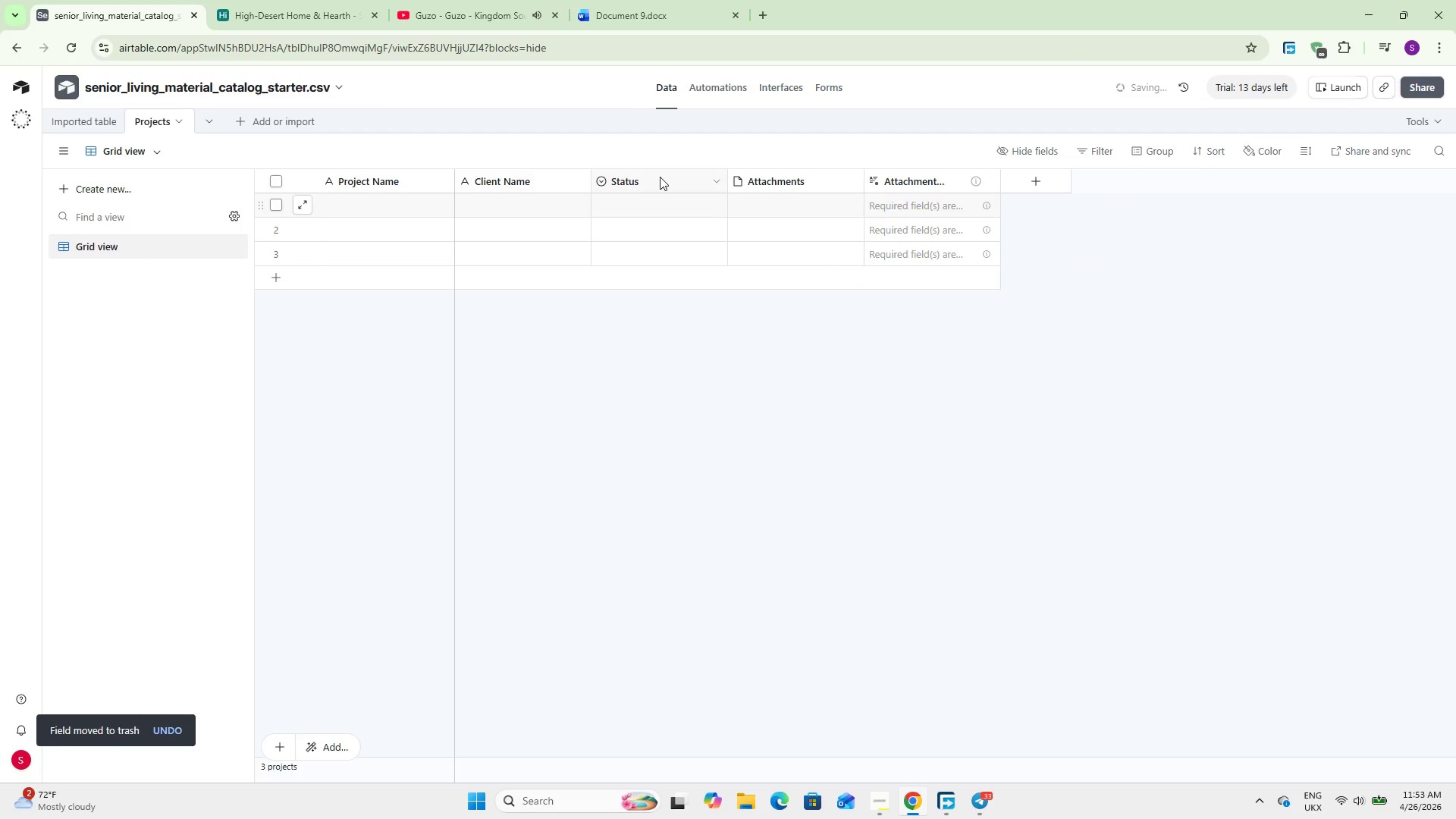 
double_click([660, 177])
 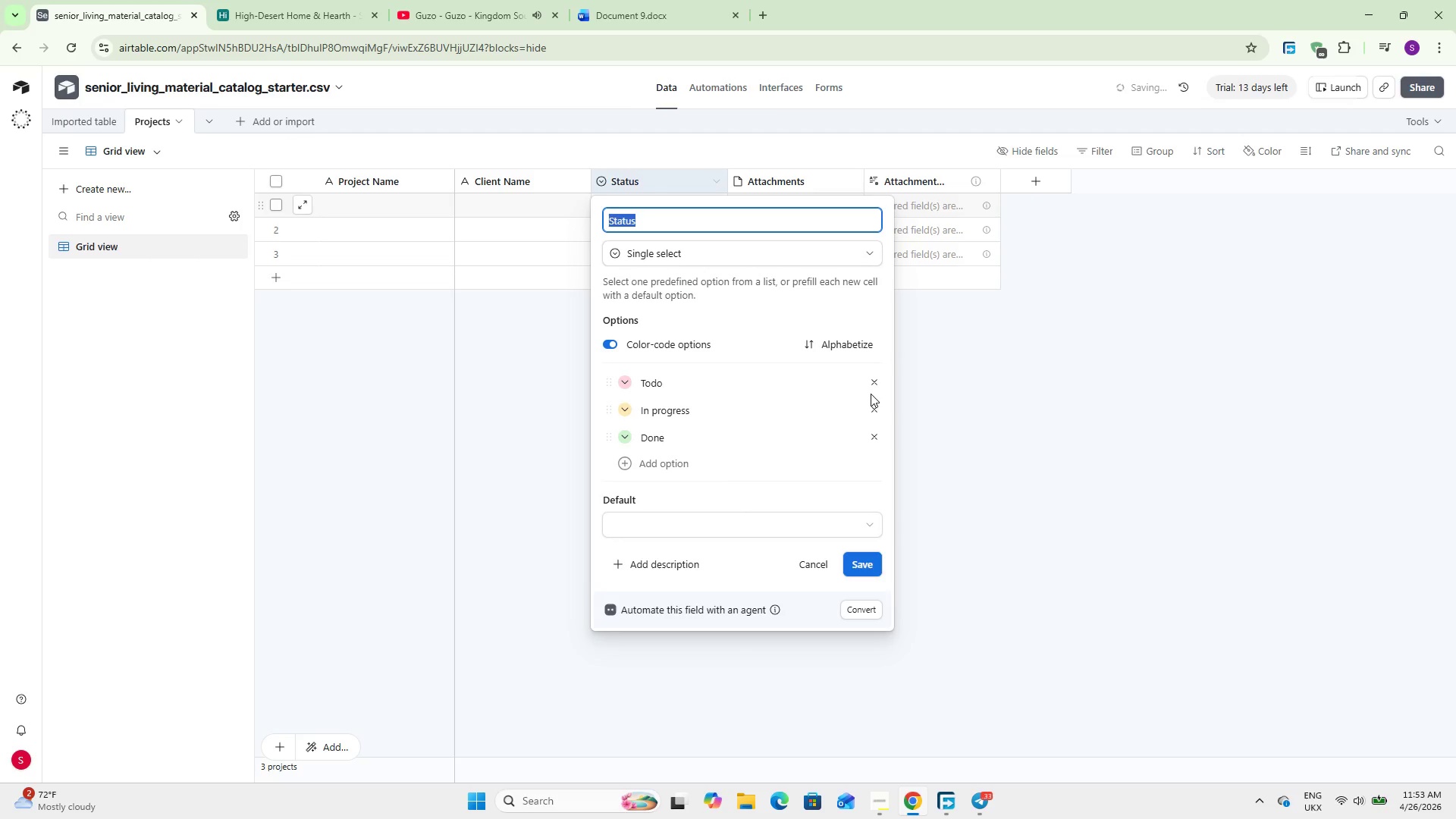 
left_click_drag(start_coordinate=[869, 389], to_coordinate=[869, 385])
 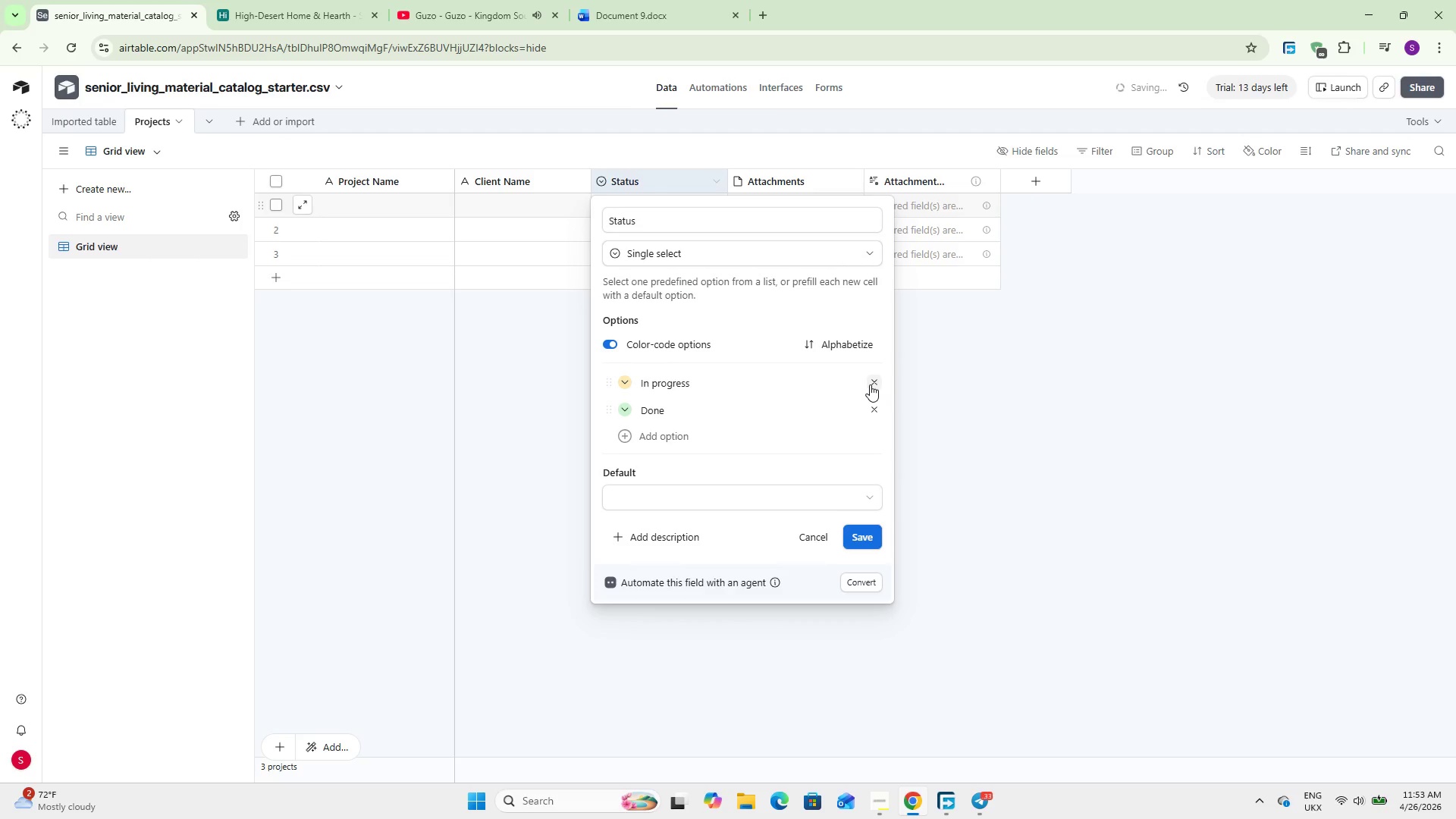 
double_click([870, 384])
 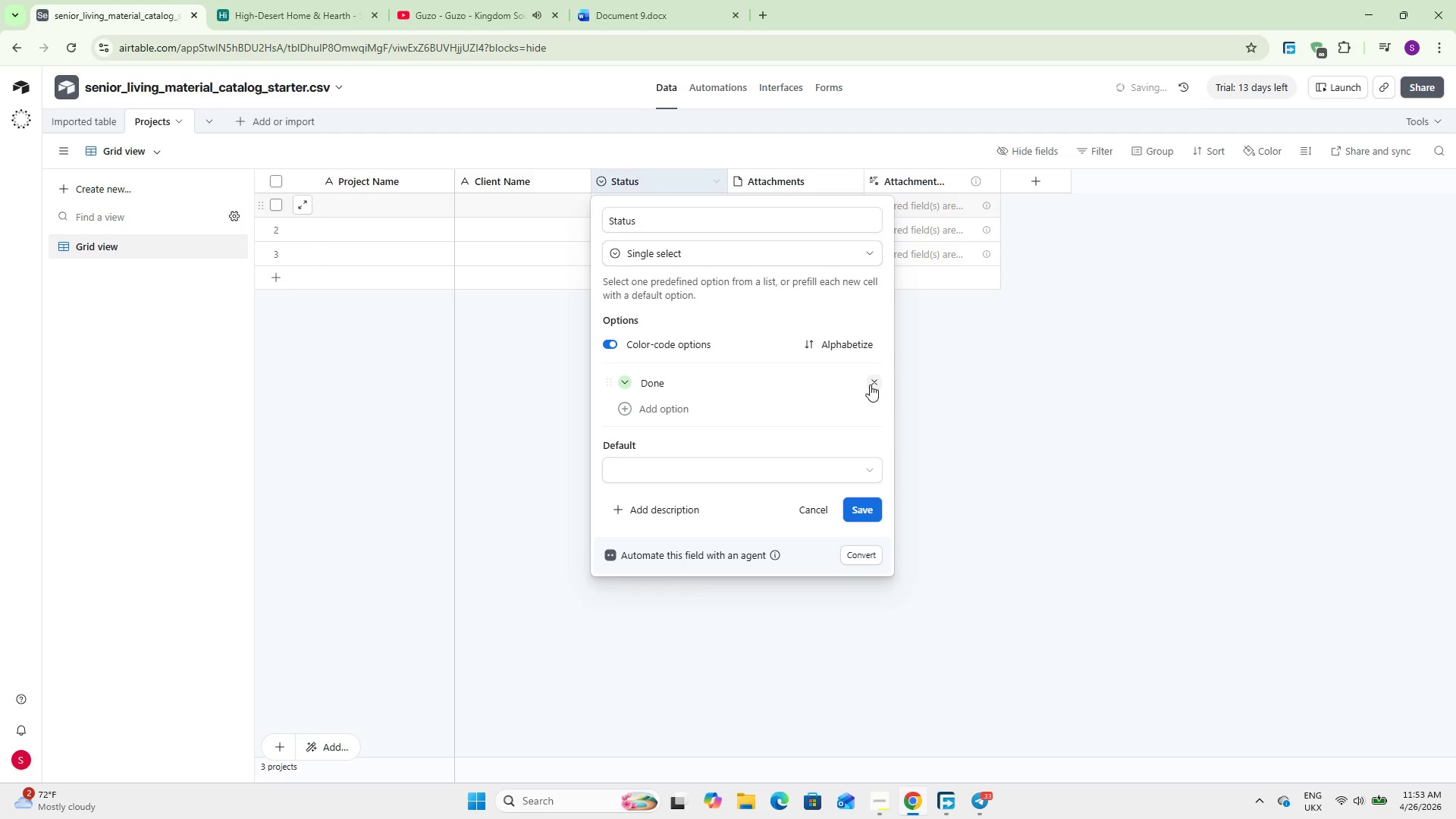 
triple_click([870, 384])
 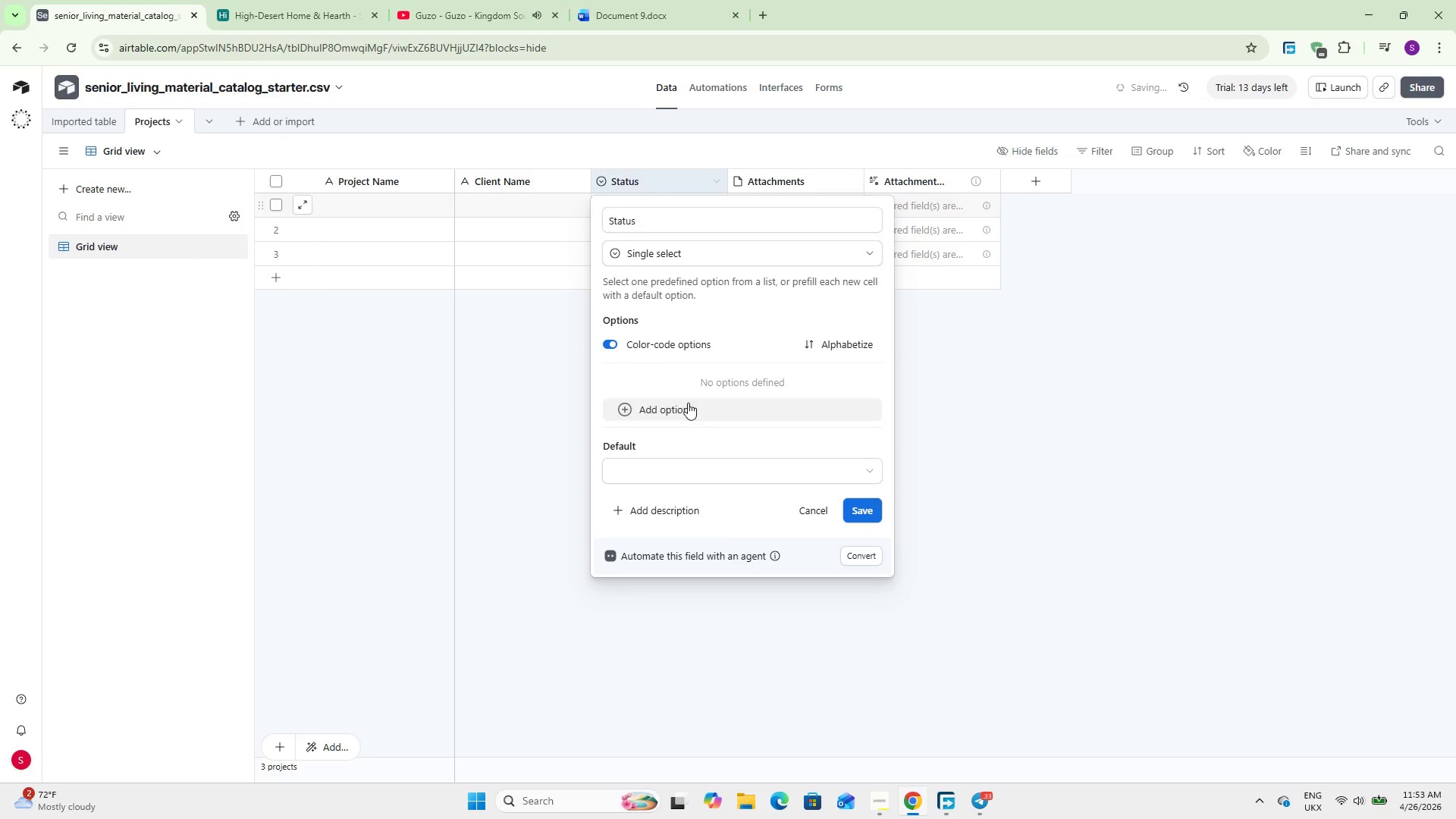 
left_click([688, 403])
 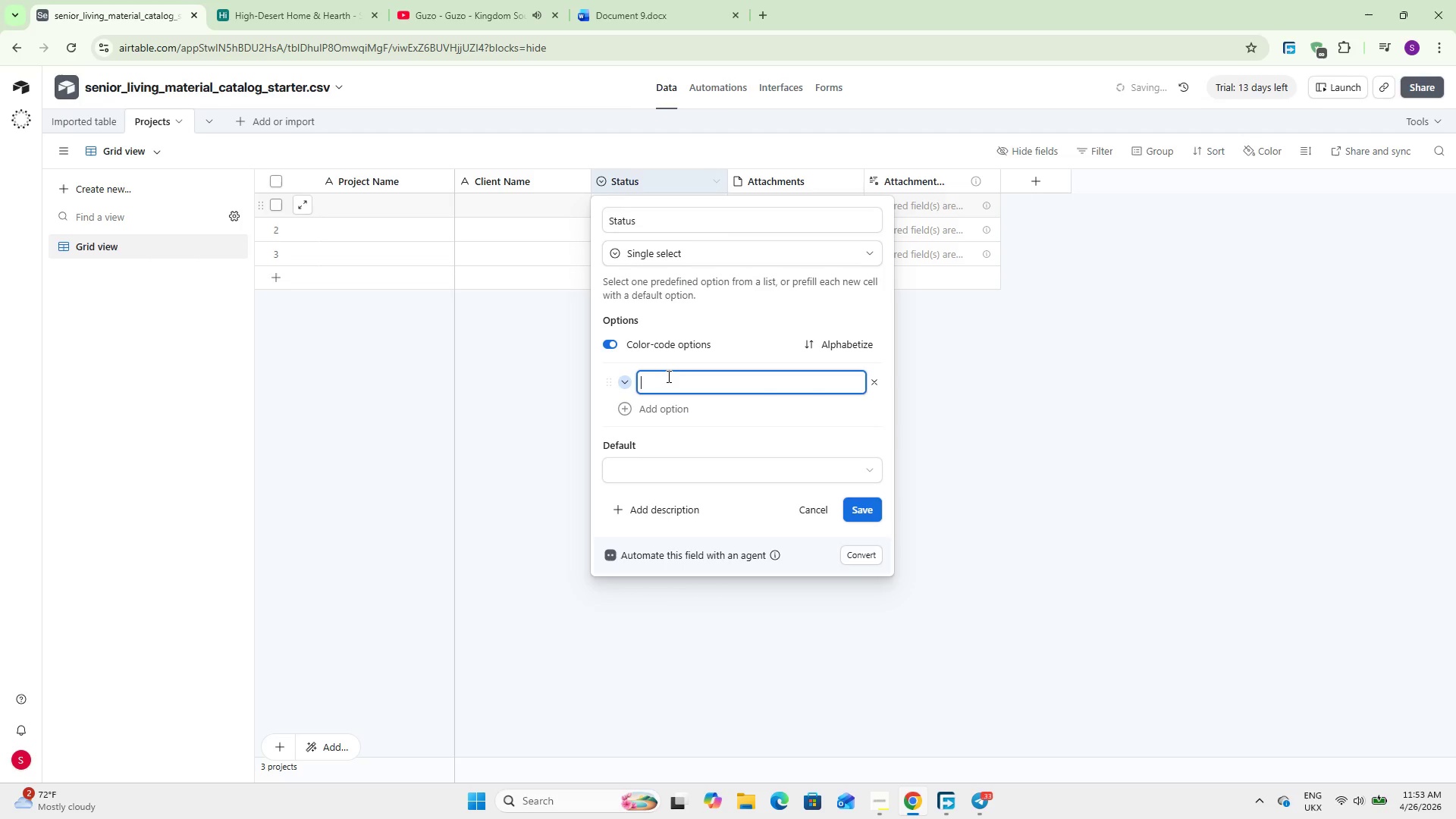 
wait(15.55)
 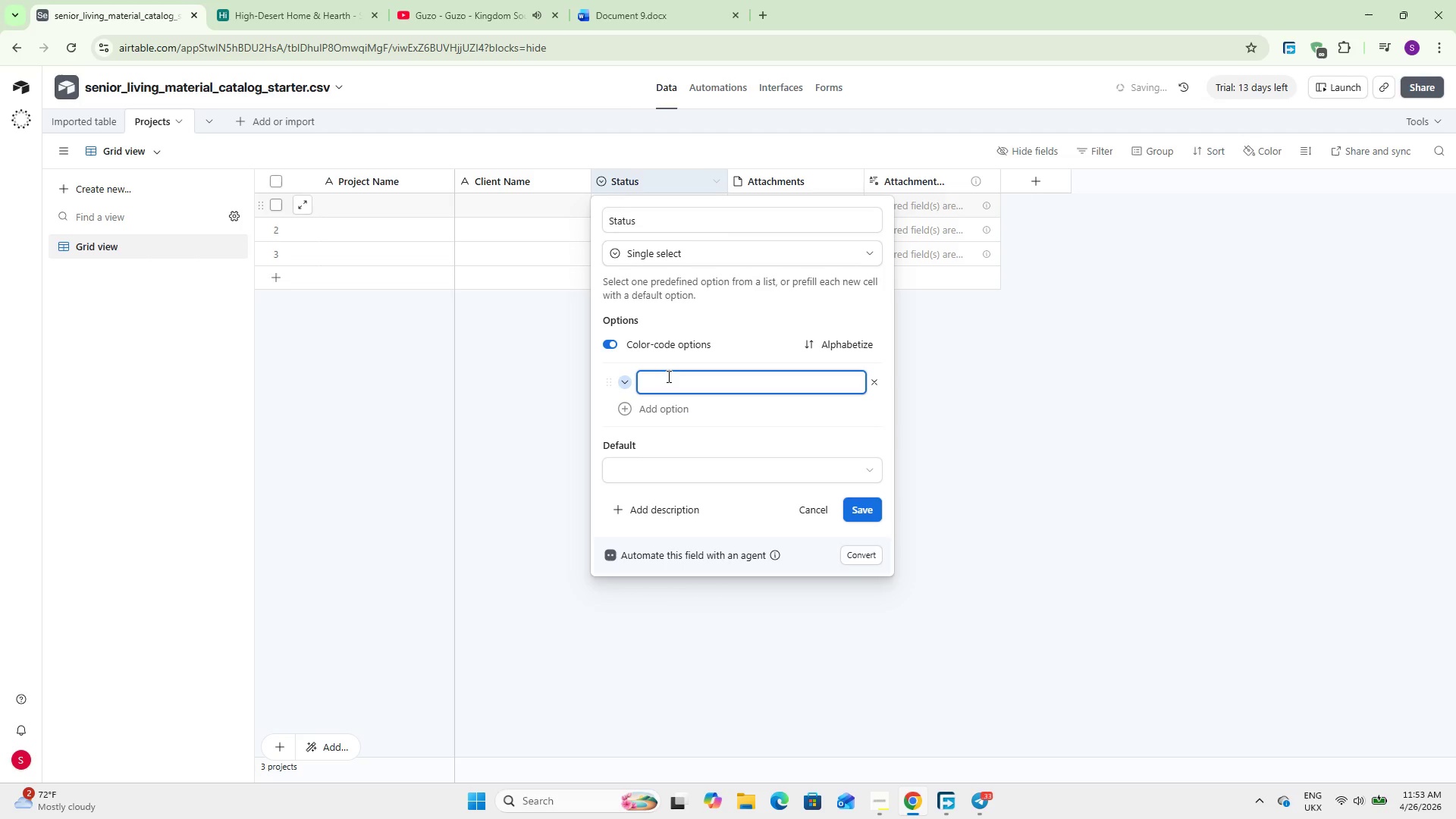 
type(Discovery)
 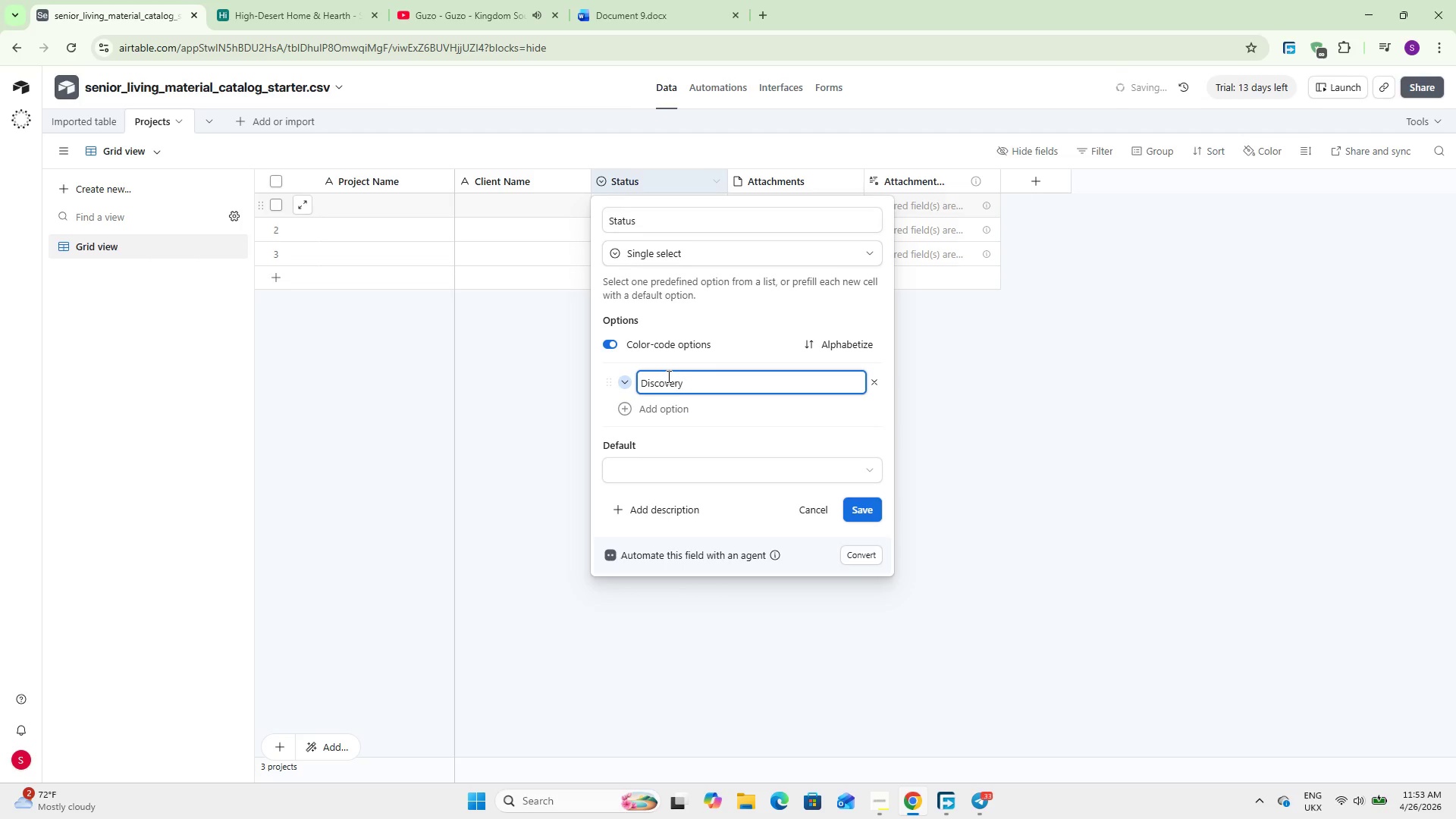 
key(Enter)
 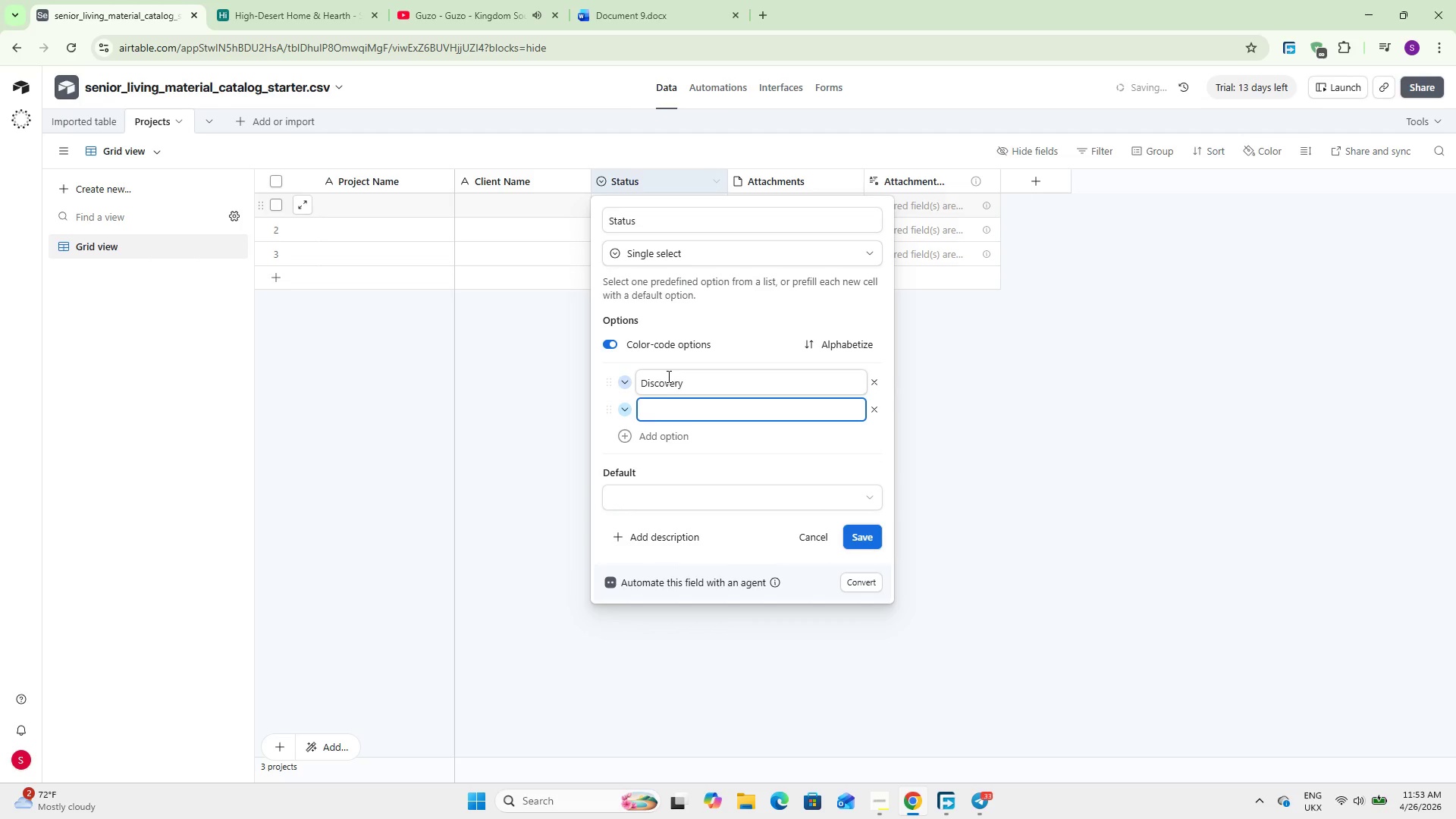 
type(Estimate)
 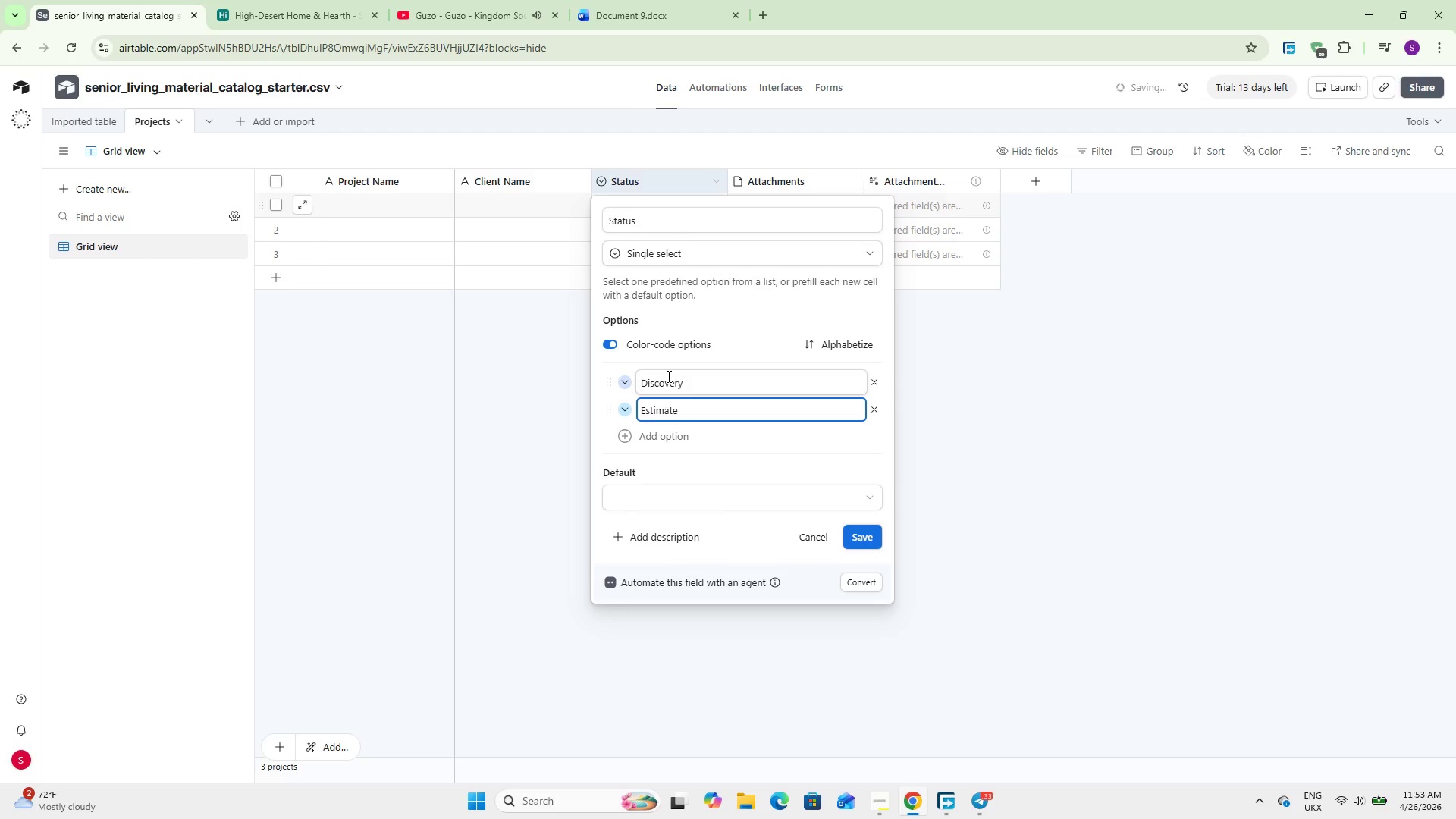 
wait(5.42)
 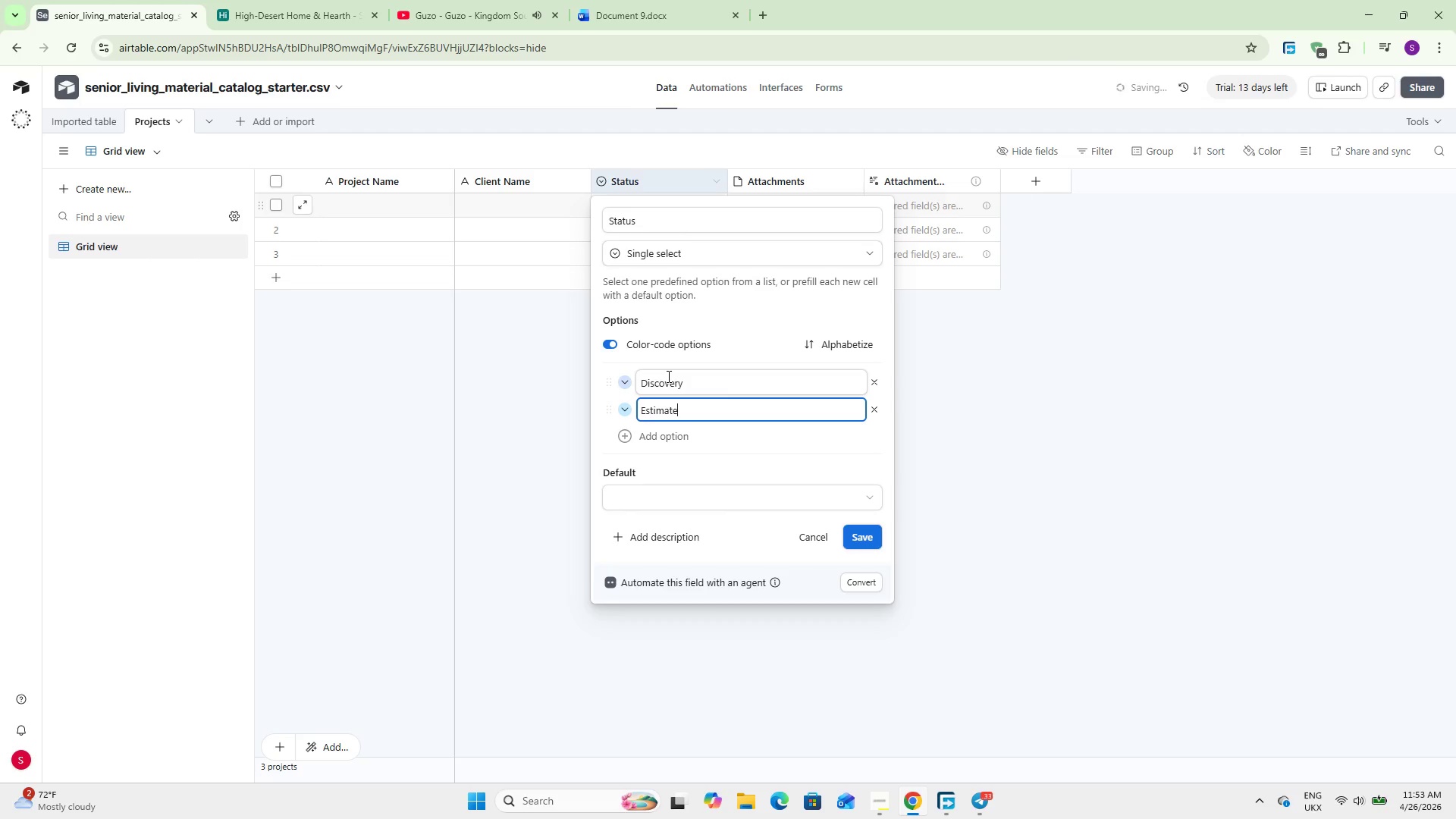 
key(Backspace)
type(ing)
 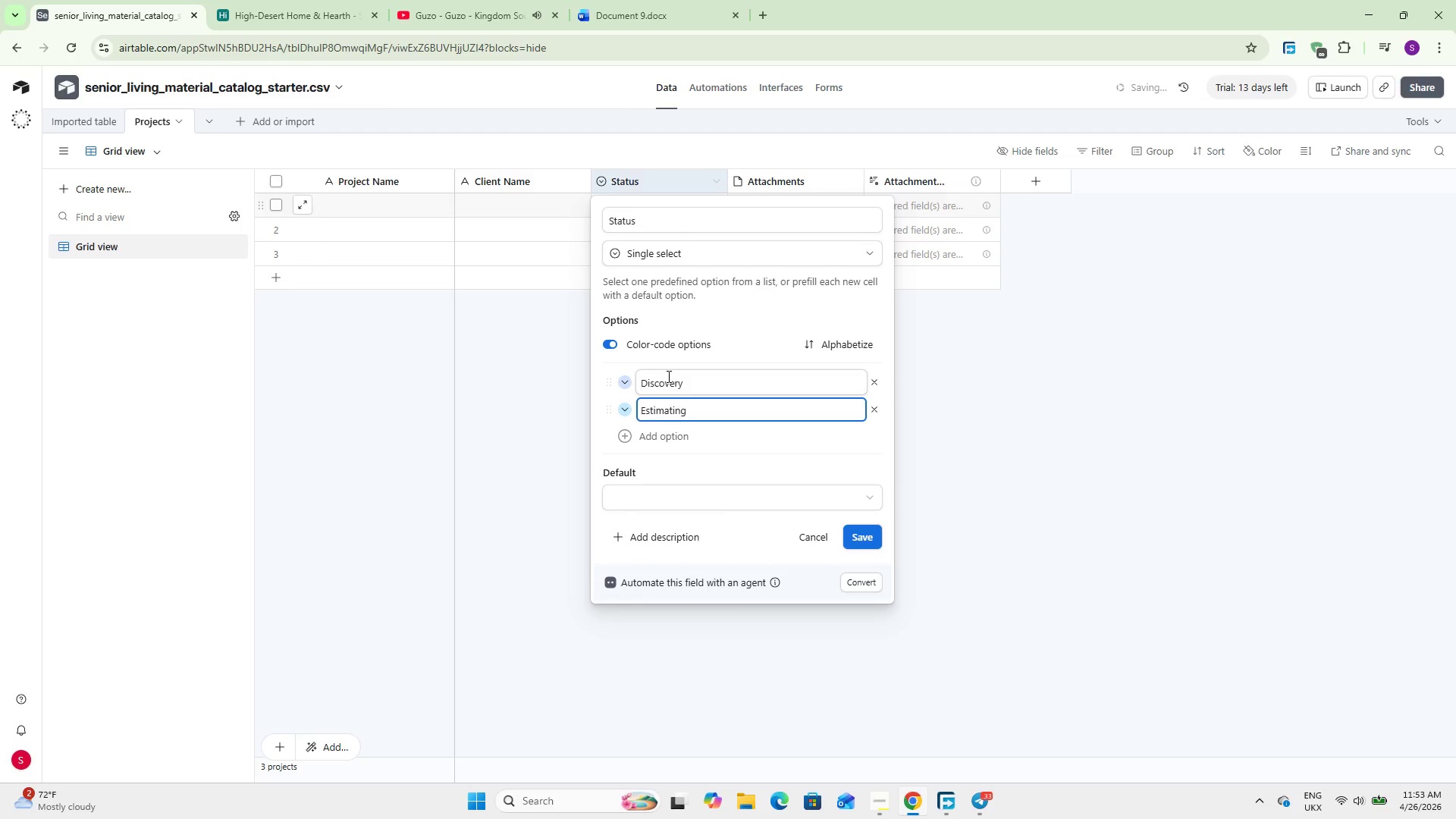 
key(Enter)
 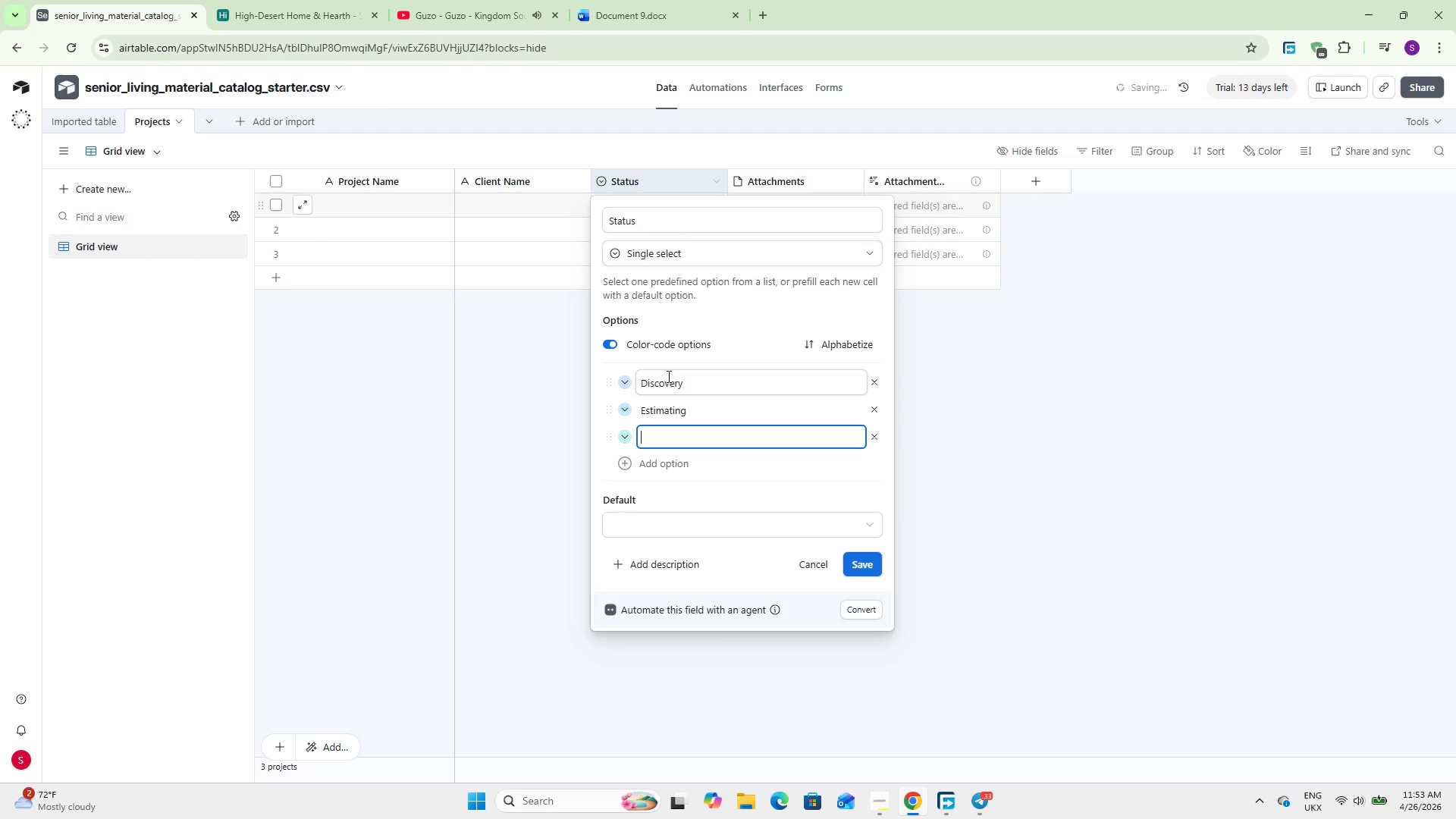 
type(Approved)
 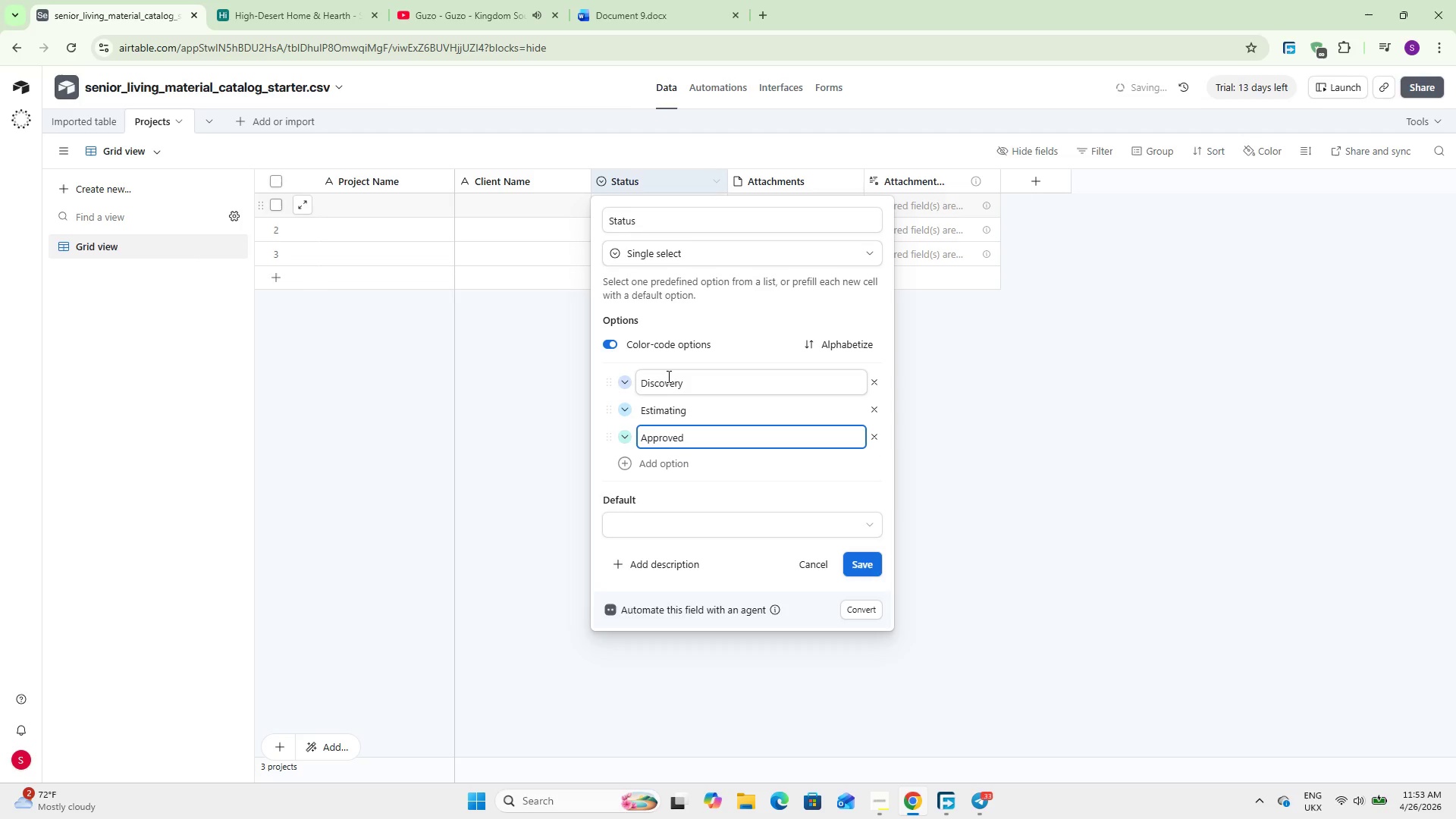 
key(Enter)
 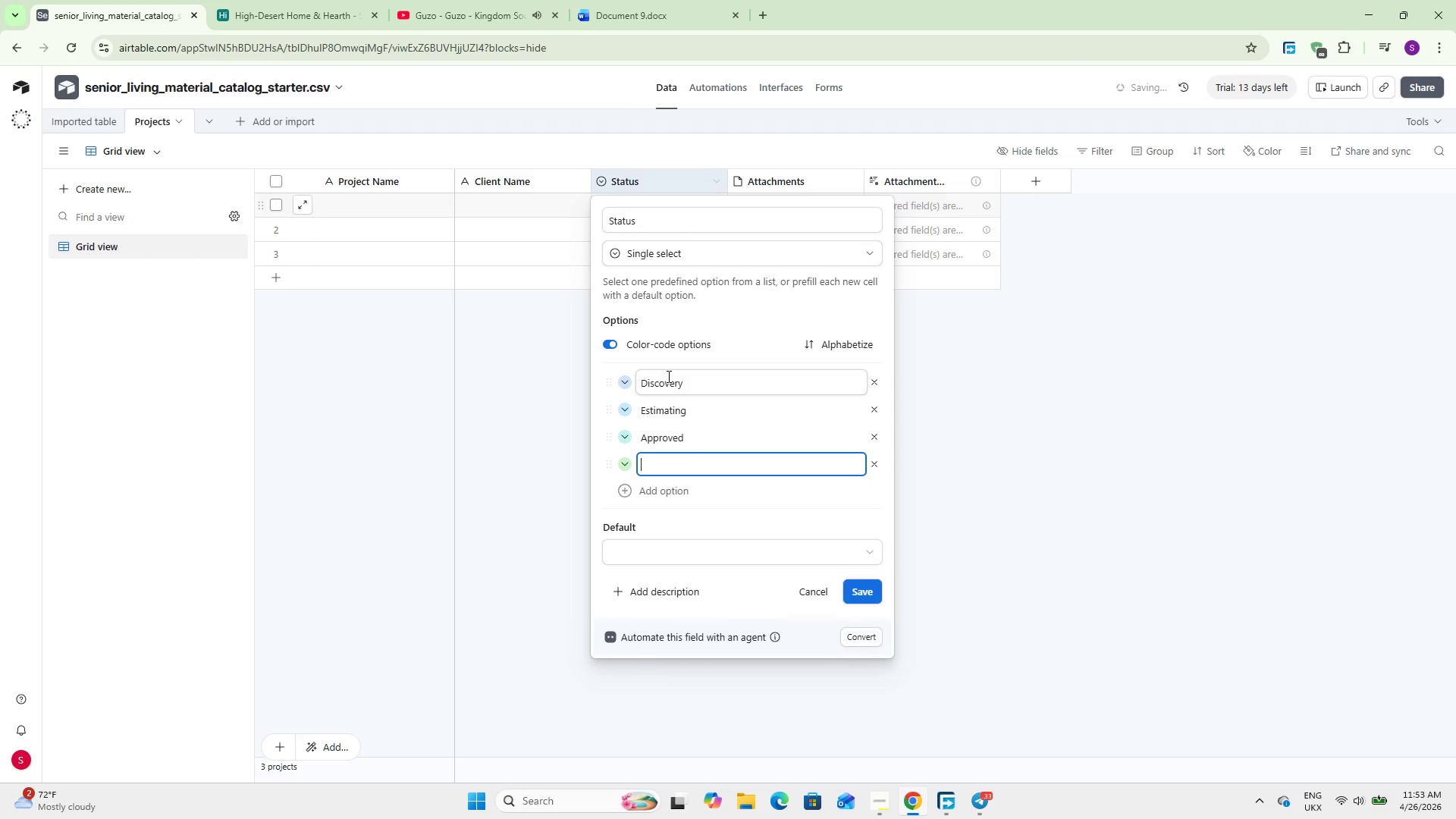 
type(InC)
key(Backspace)
type( Constructon)
 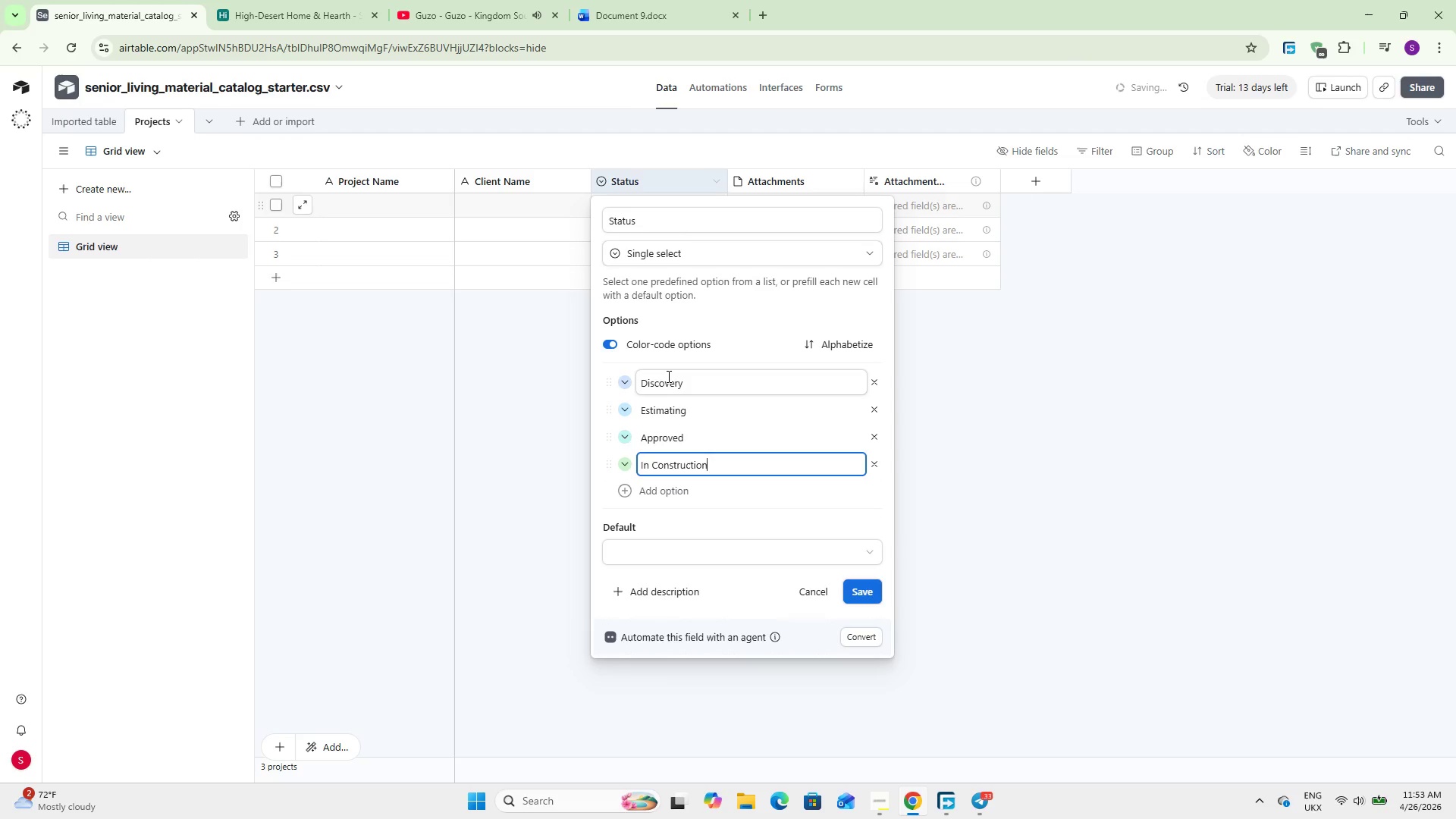 
 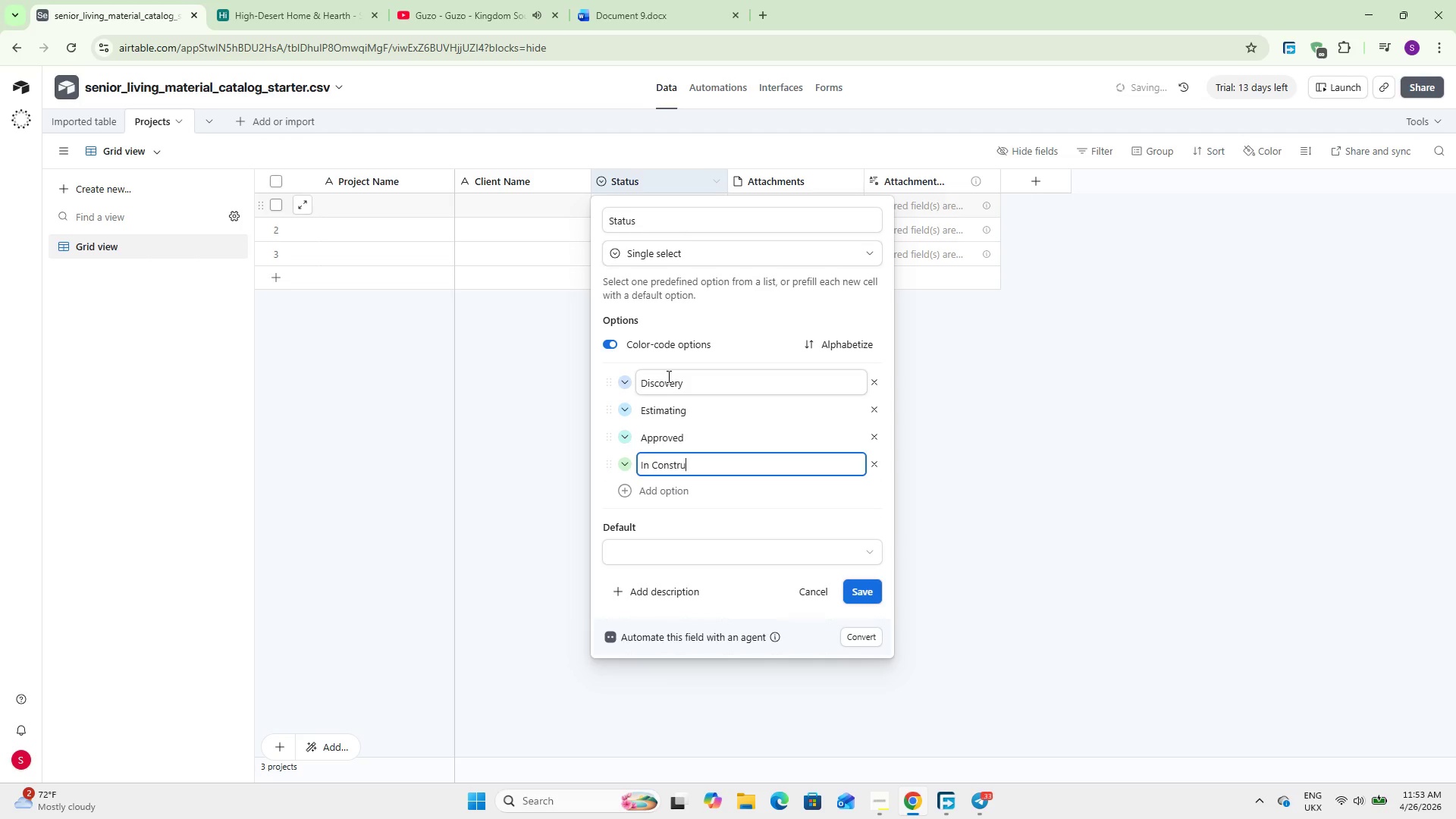 
hold_key(key=I, duration=0.45)
 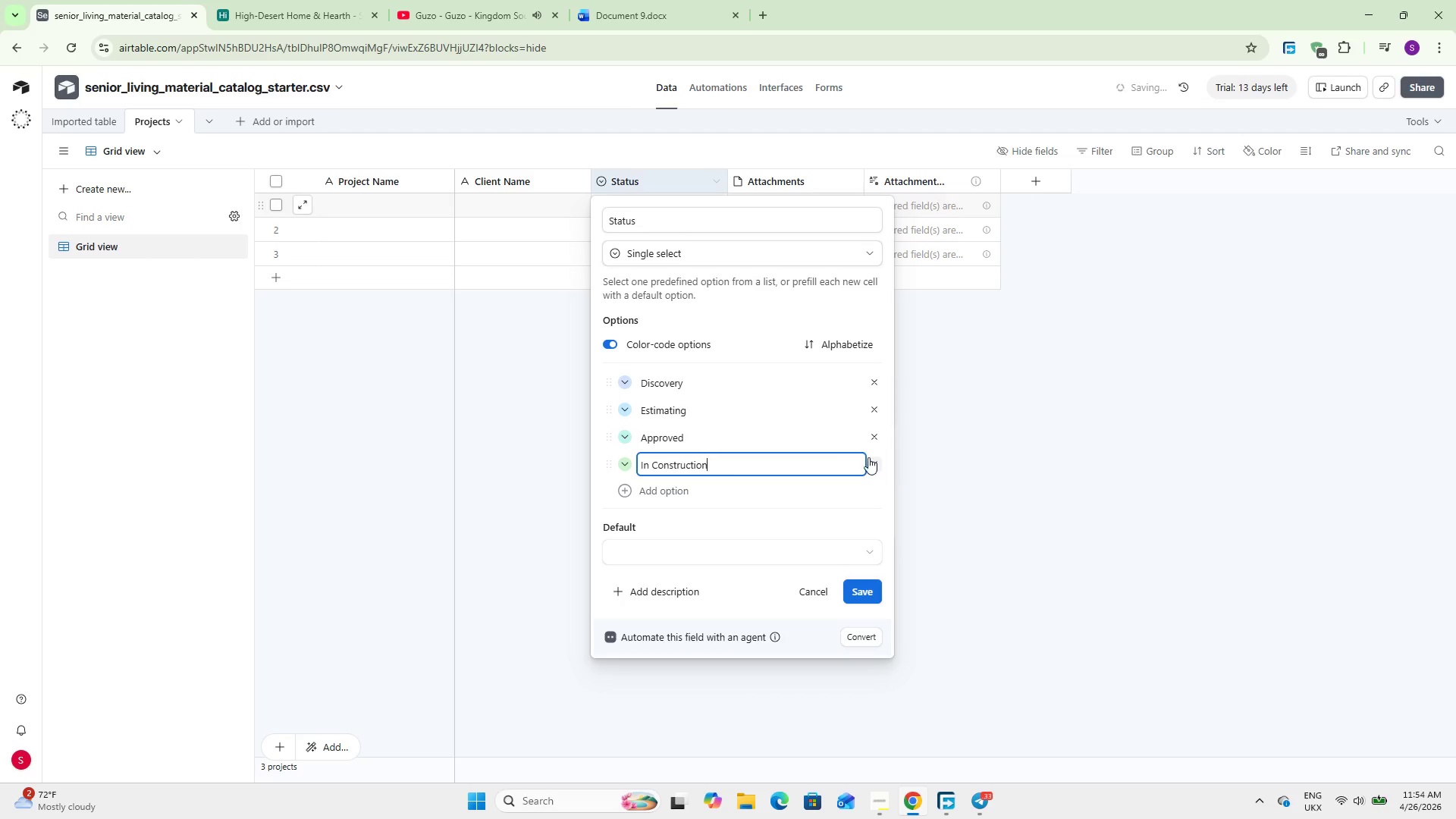 
left_click([865, 592])
 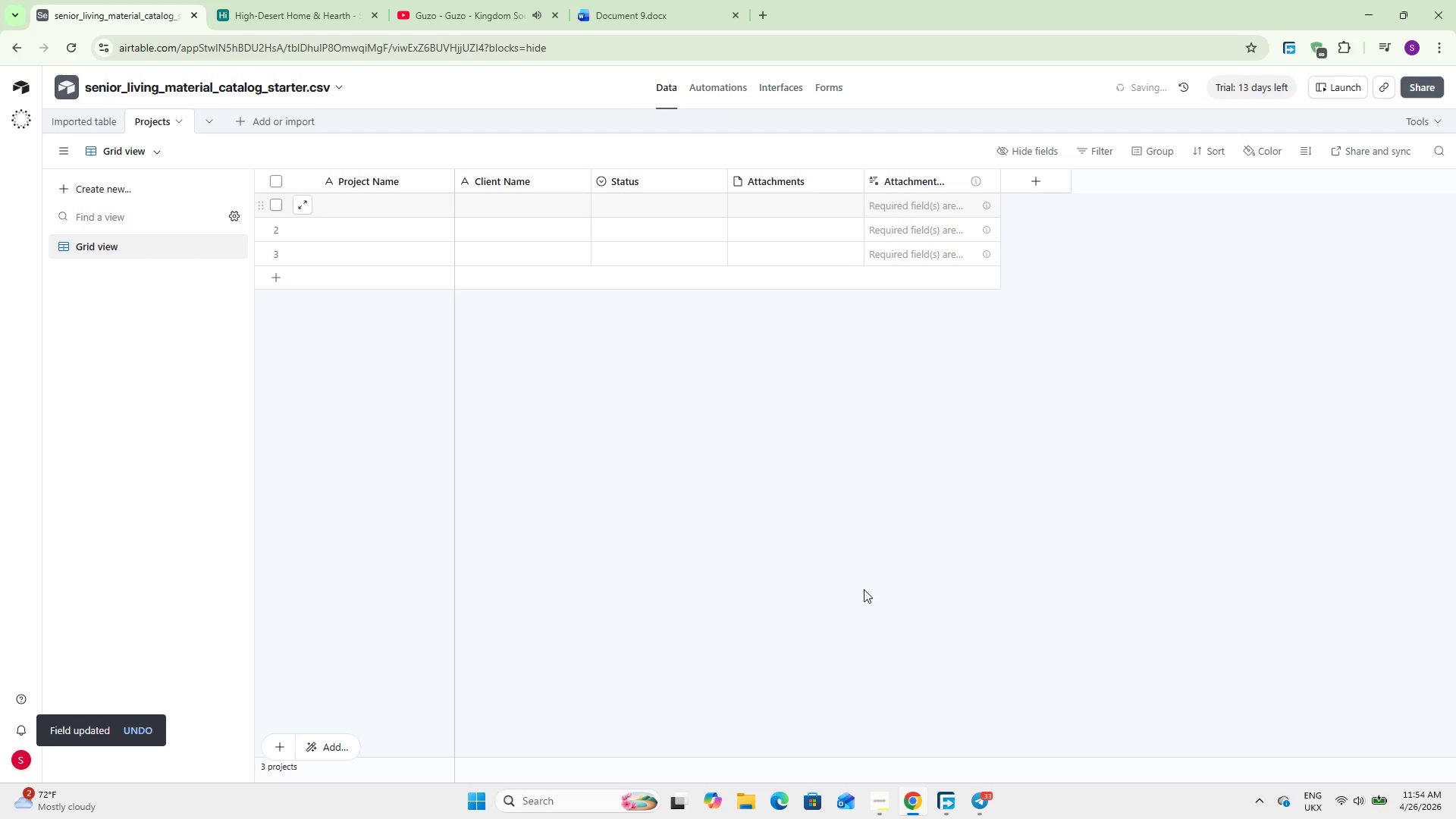 
wait(6.02)
 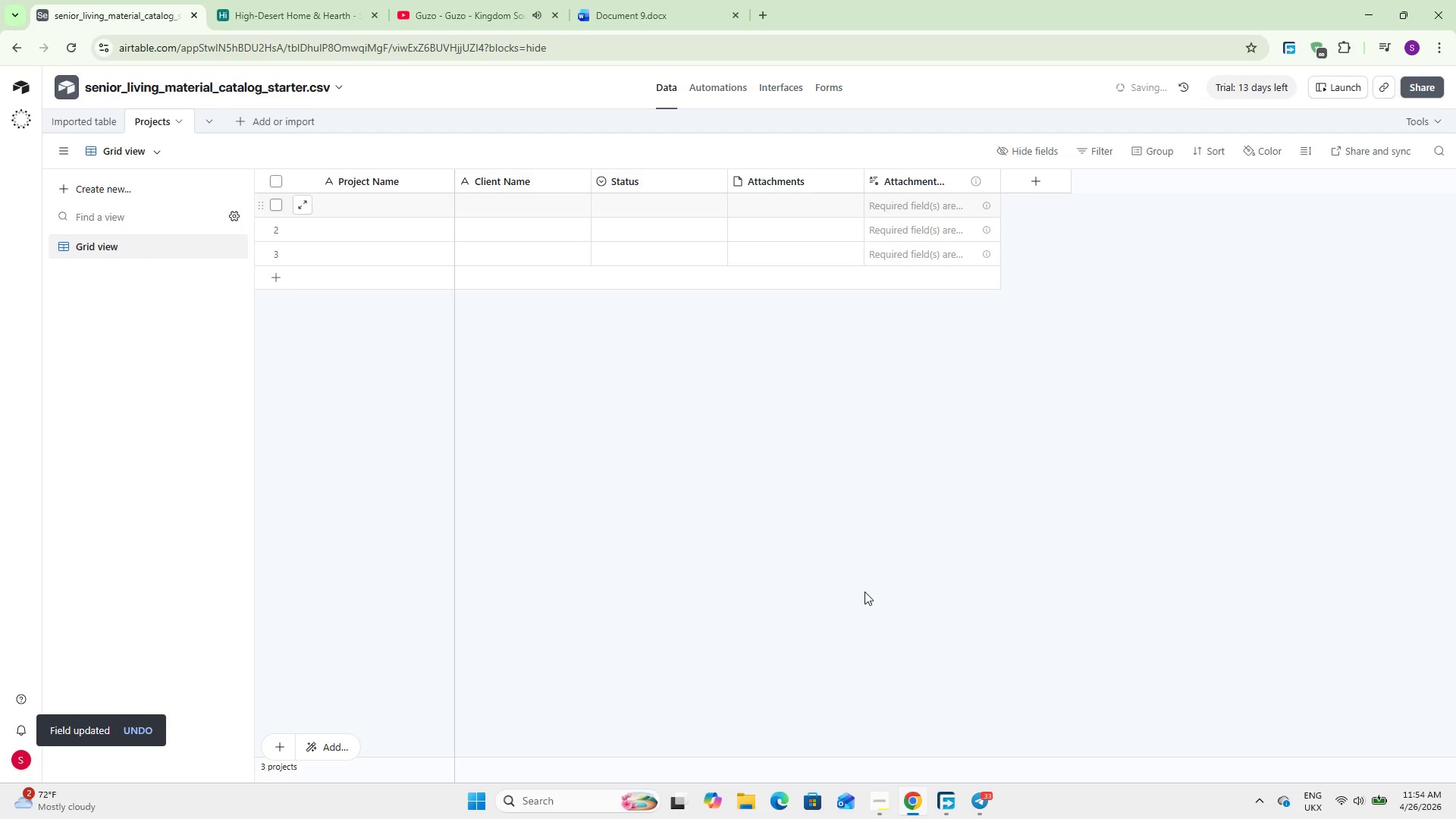 
right_click([810, 187])
 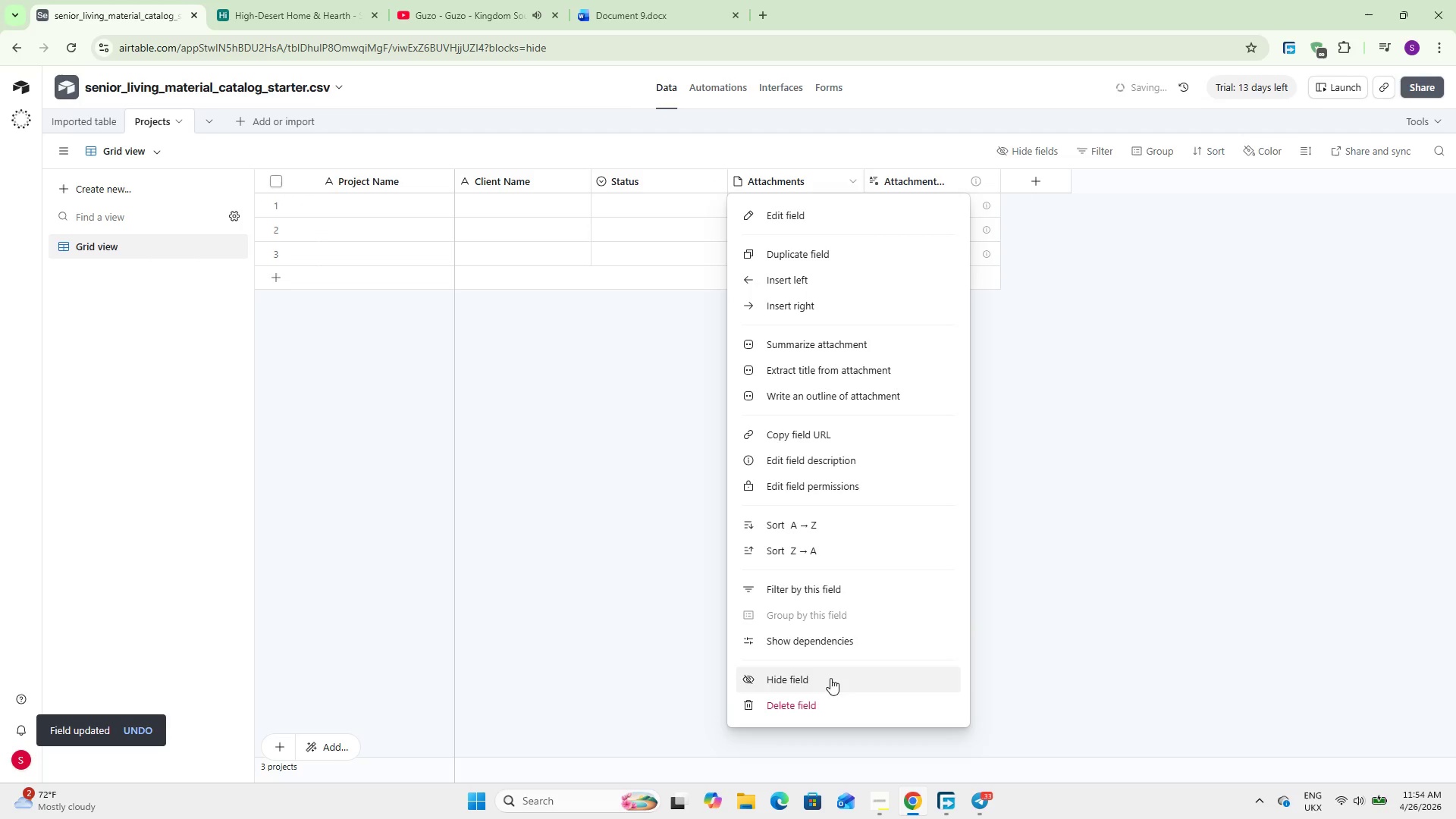 
left_click([836, 704])
 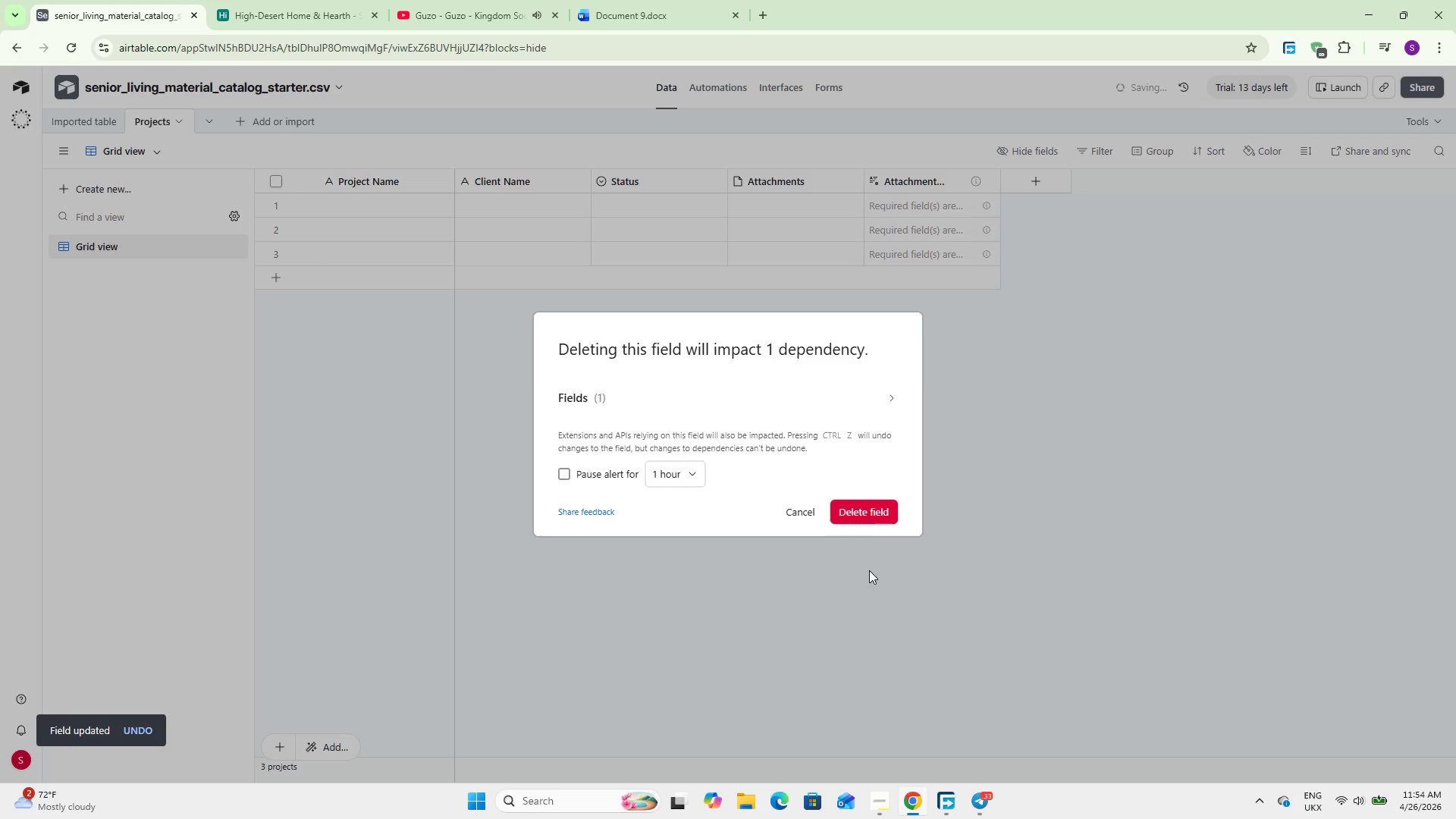 
left_click([864, 513])
 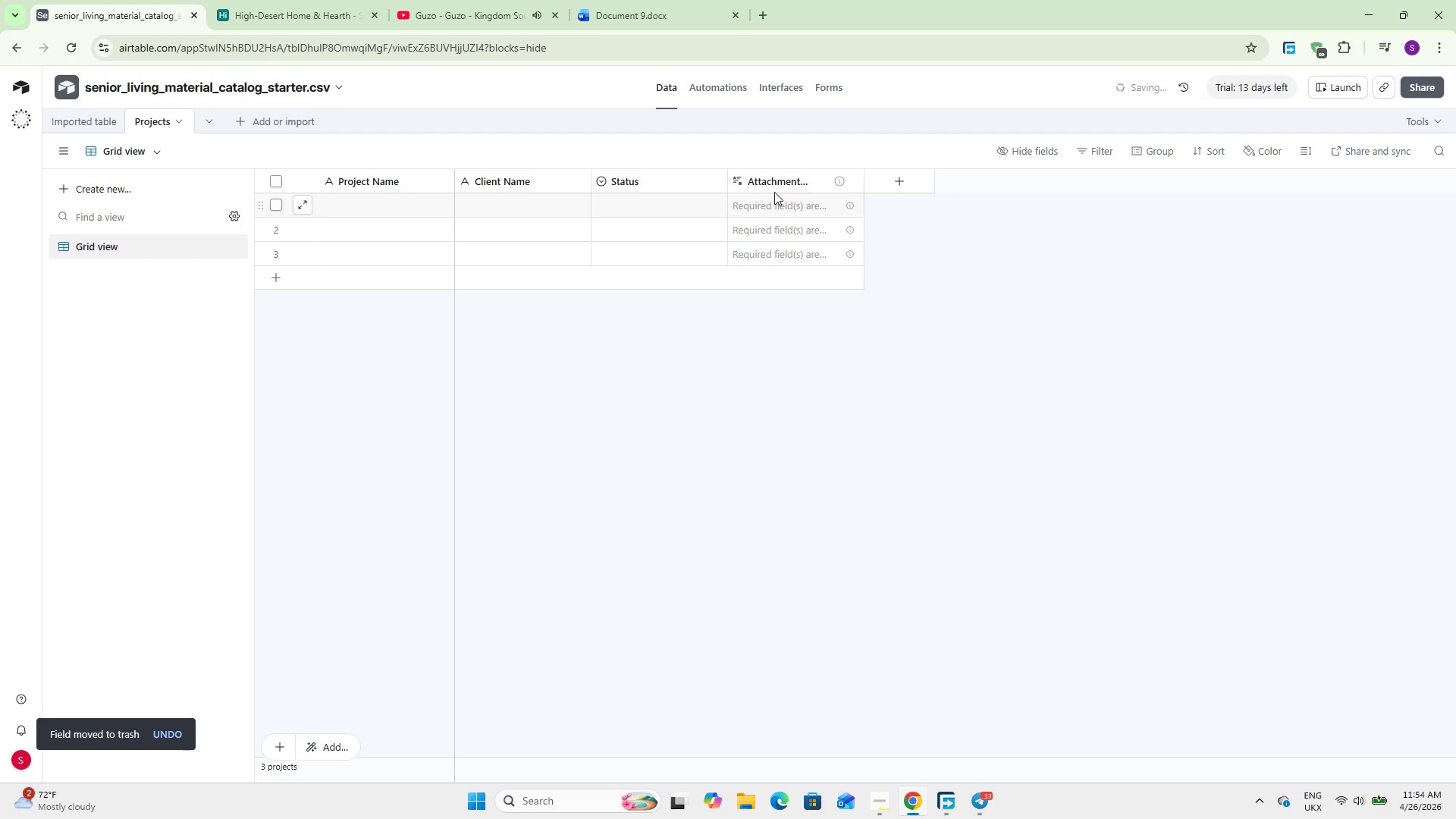 
right_click([774, 187])
 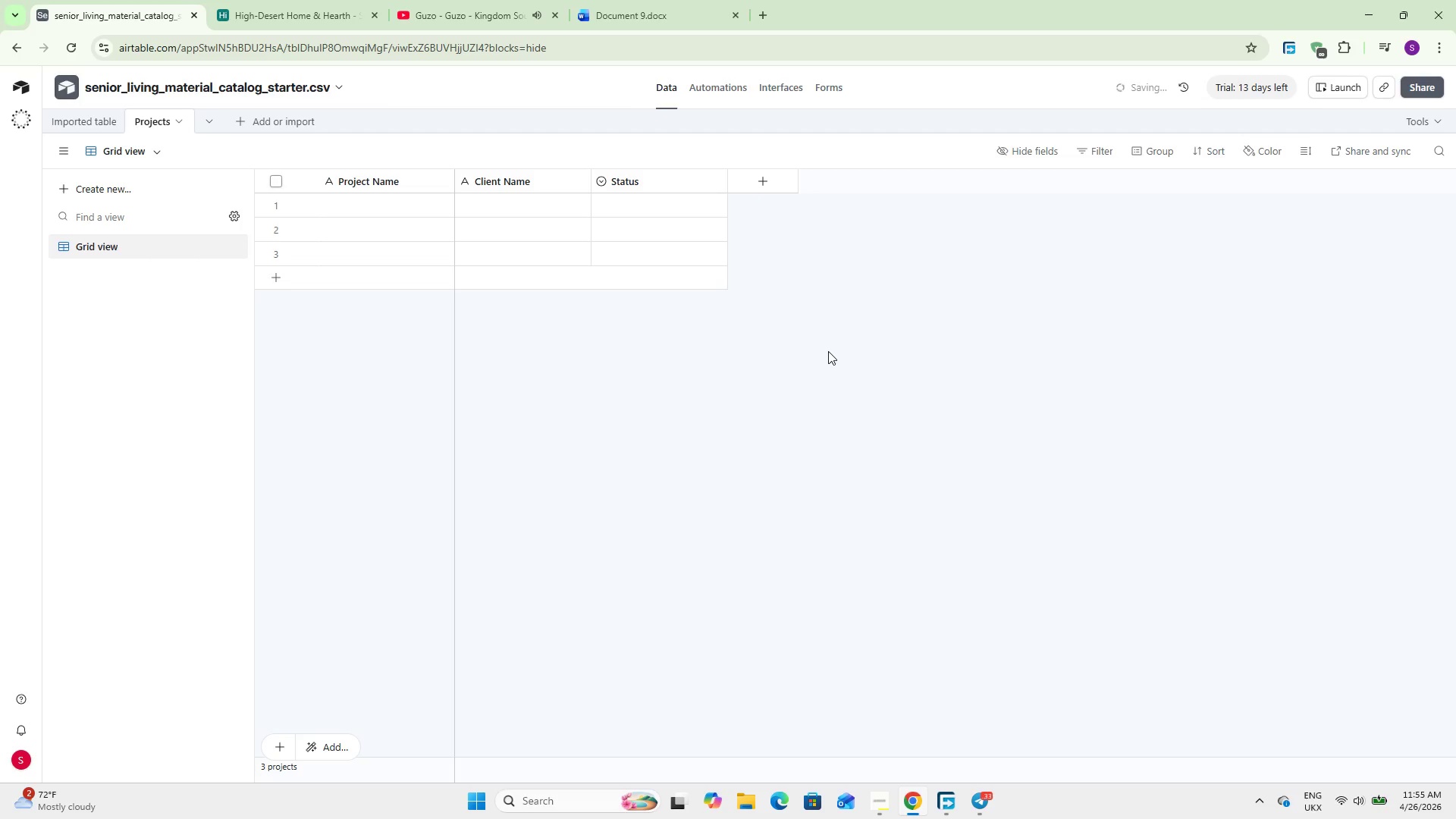 
wait(69.42)
 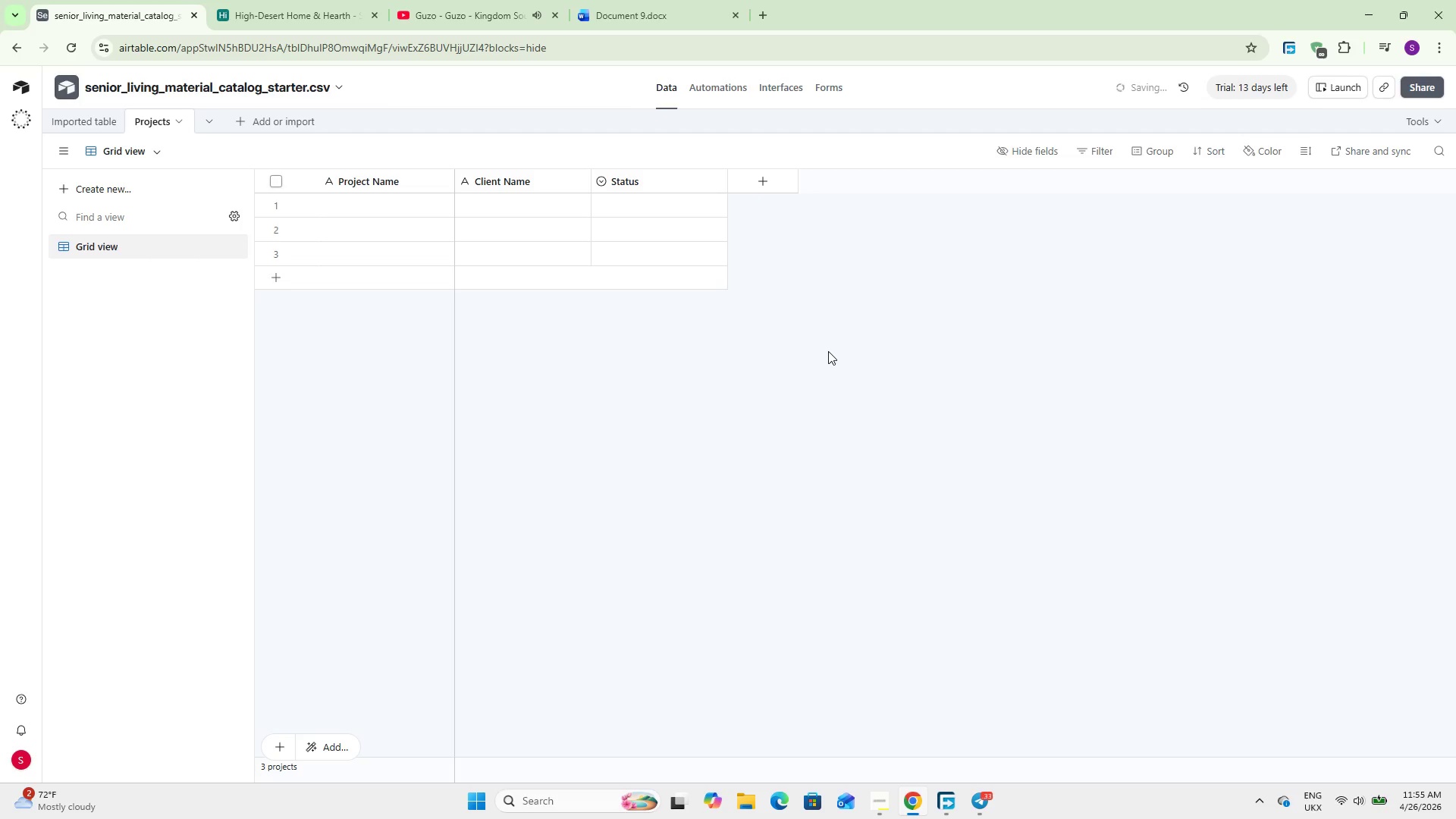 
left_click([234, 120])
 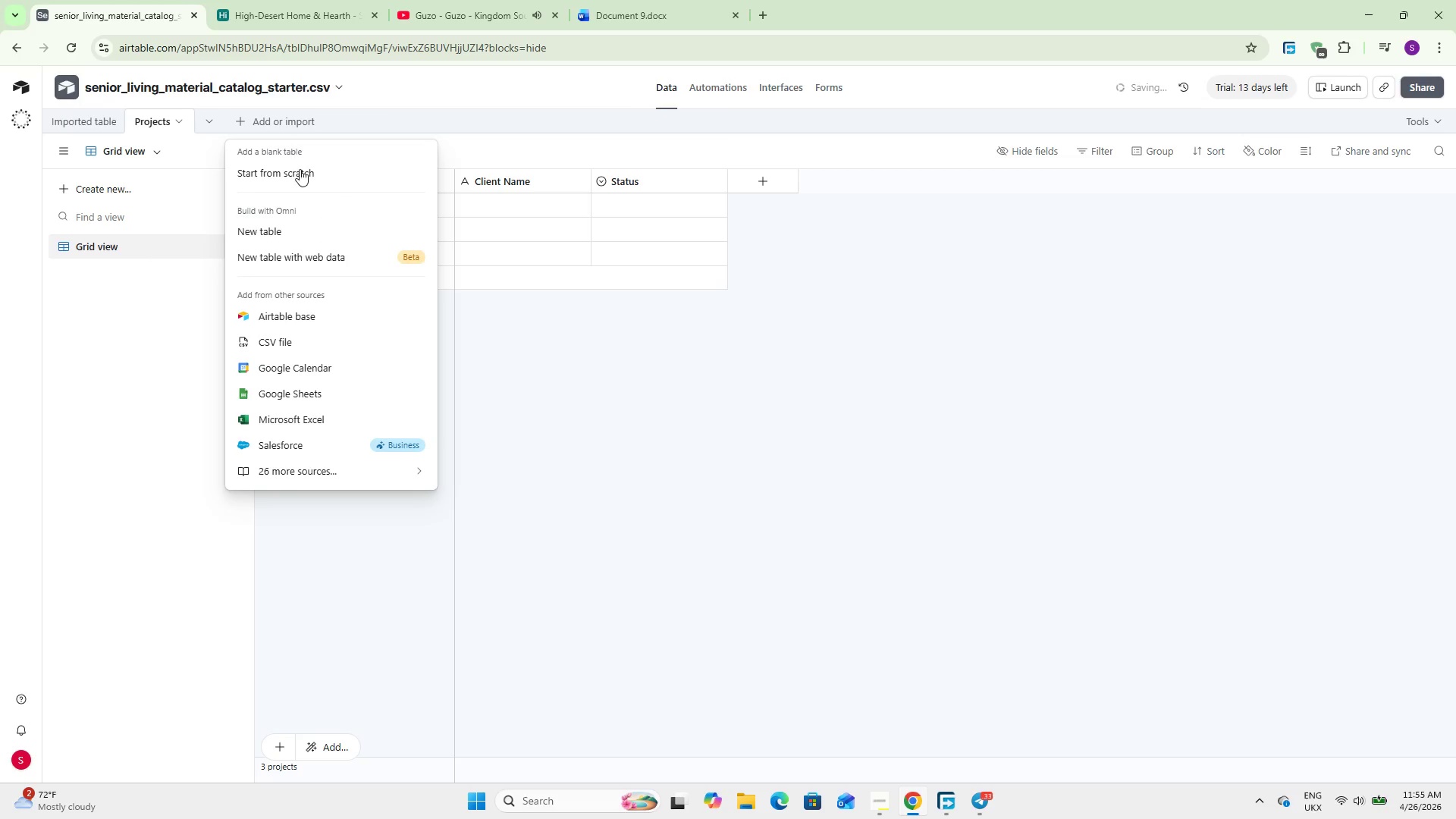 
left_click([302, 174])
 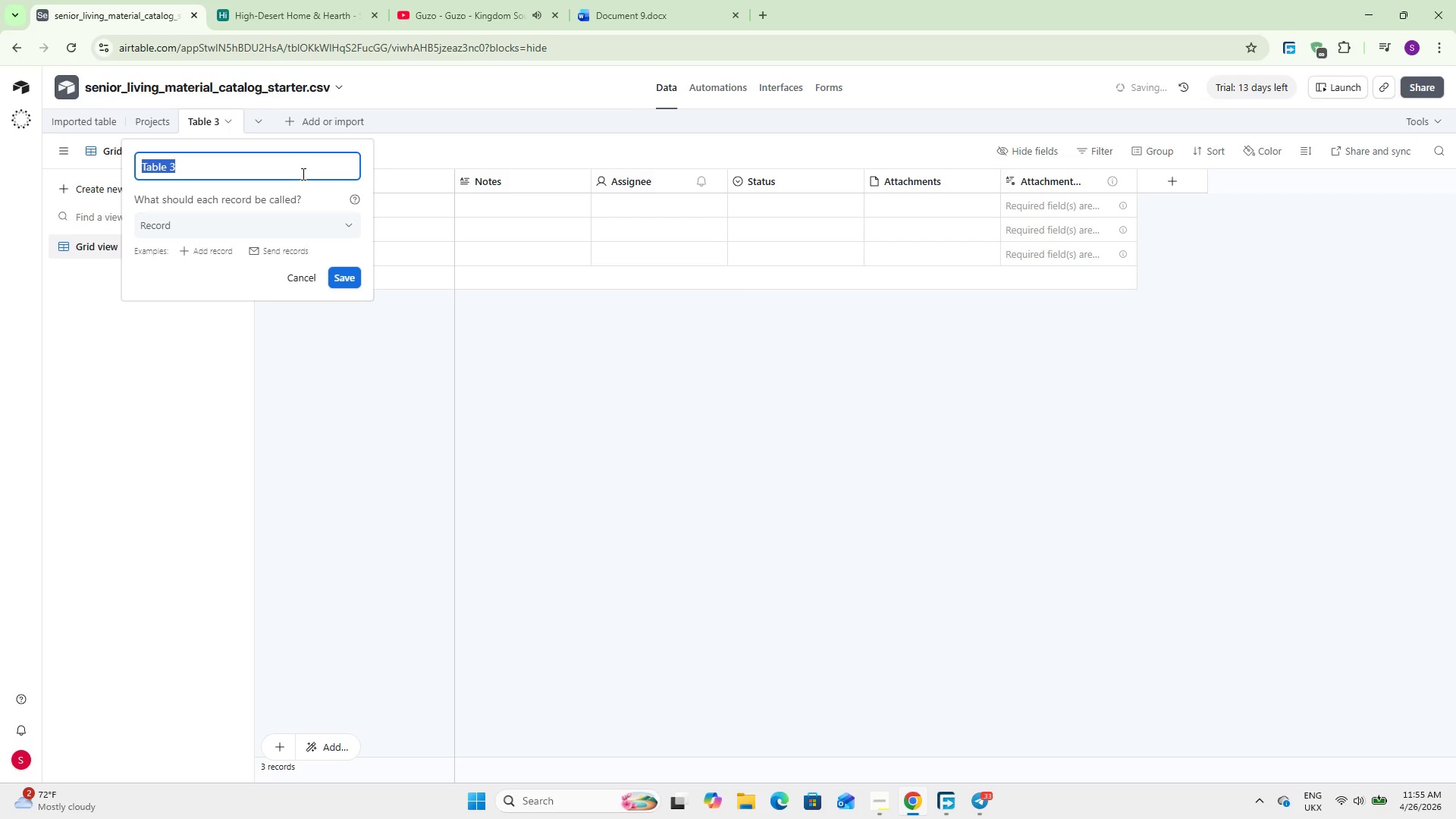 
wait(7.73)
 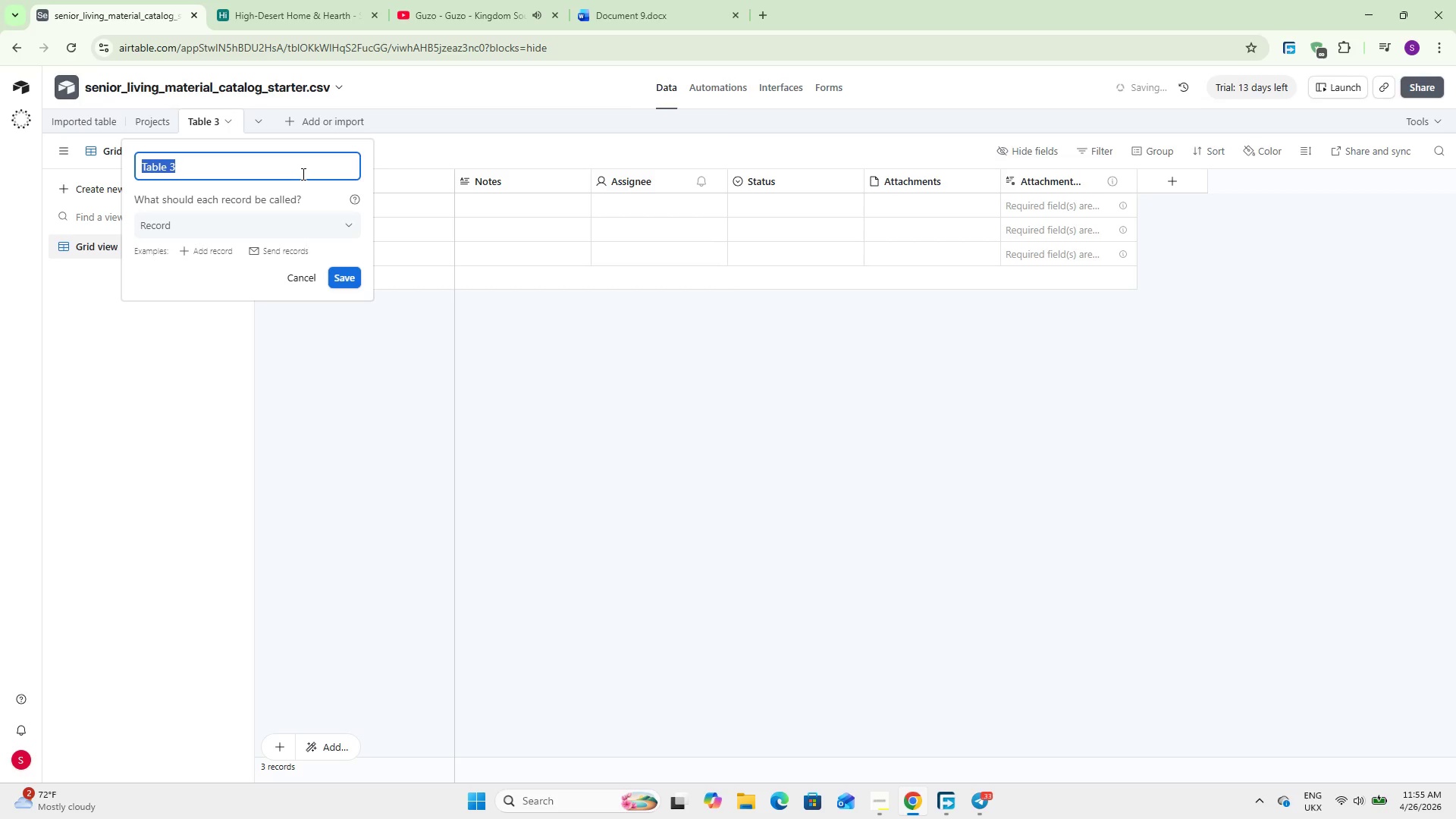 
type(Project Takeoffs)
 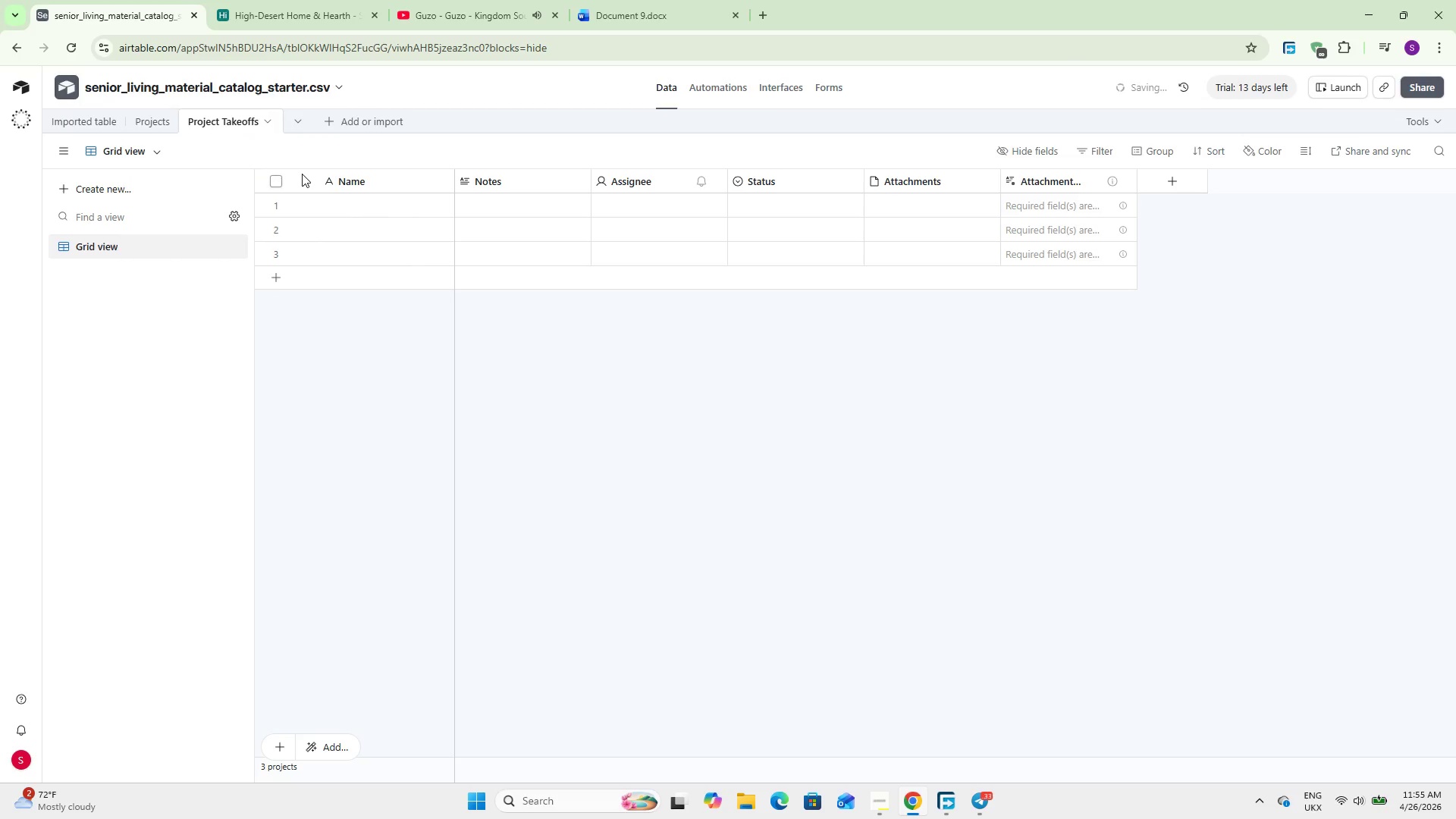 
 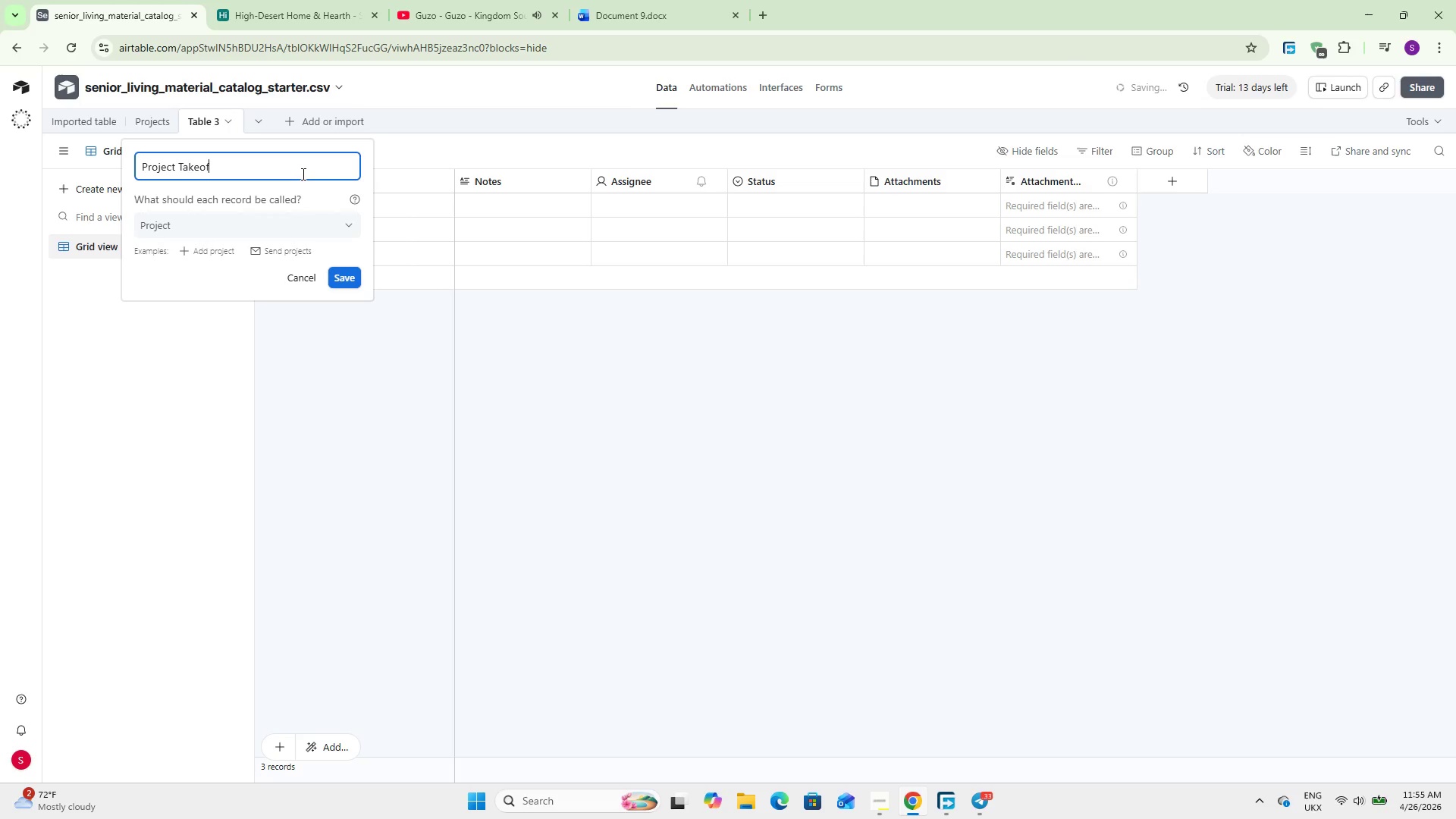 
key(Enter)
 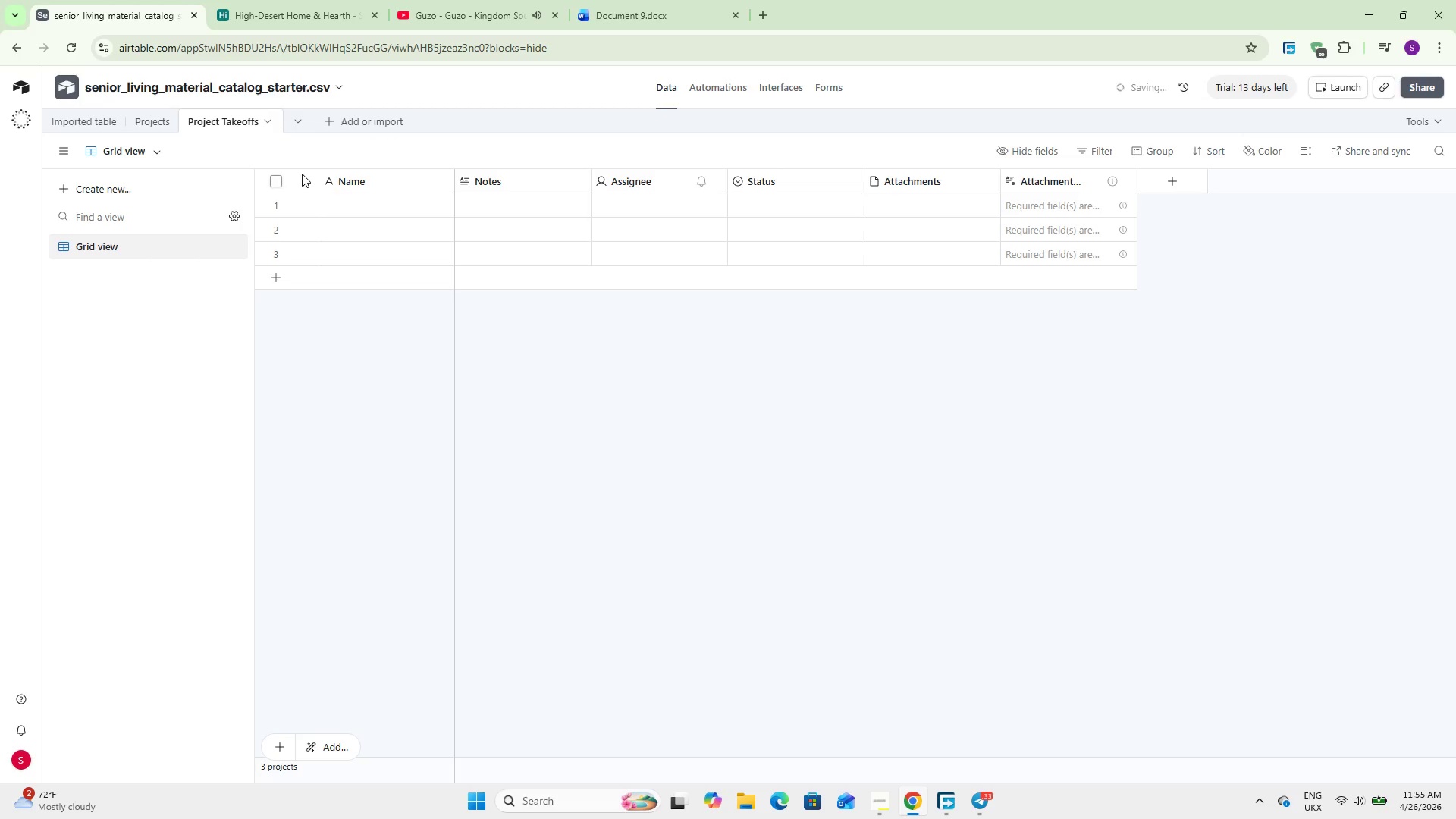 
wait(22.92)
 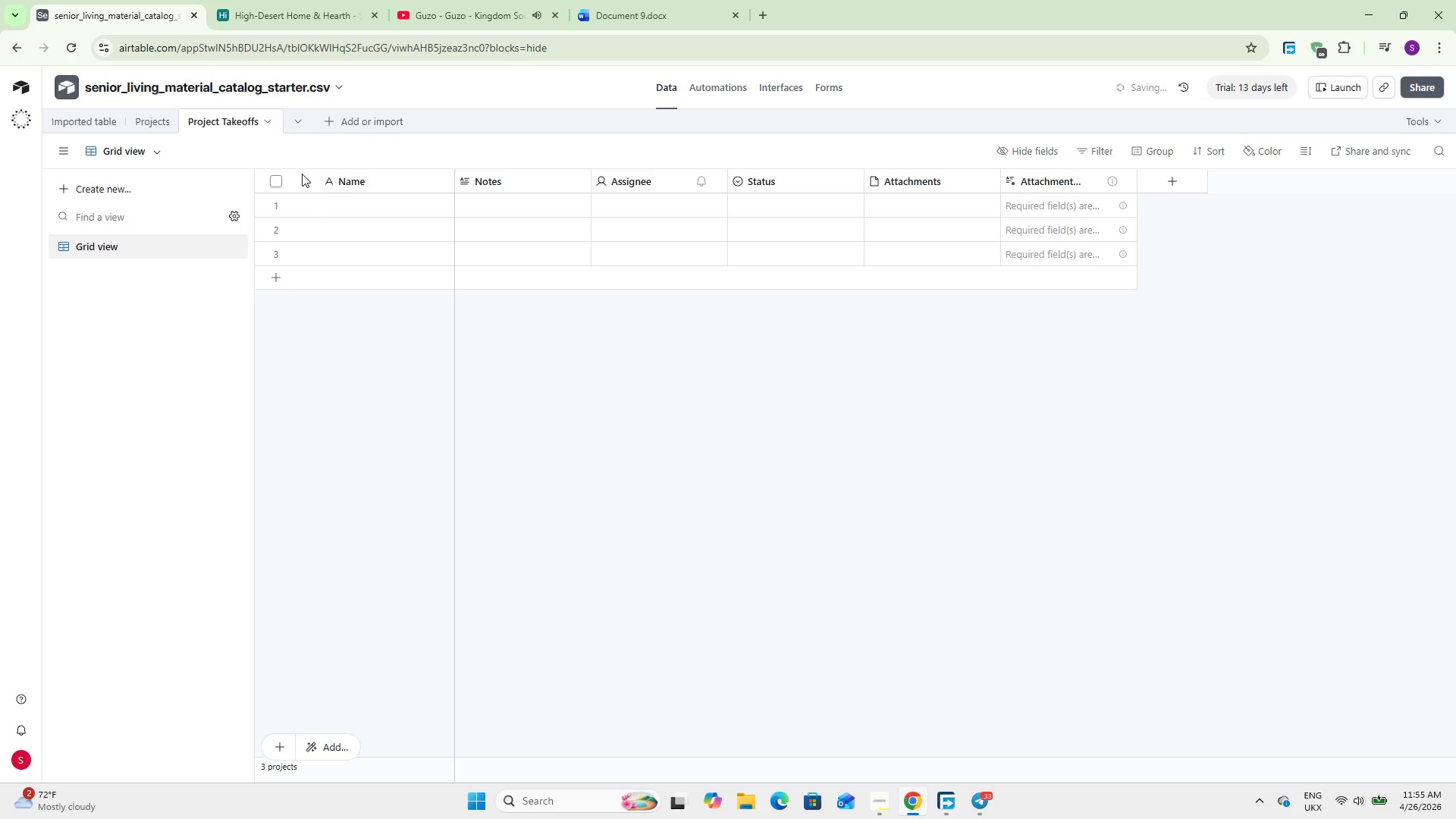 
right_click([1023, 181])
 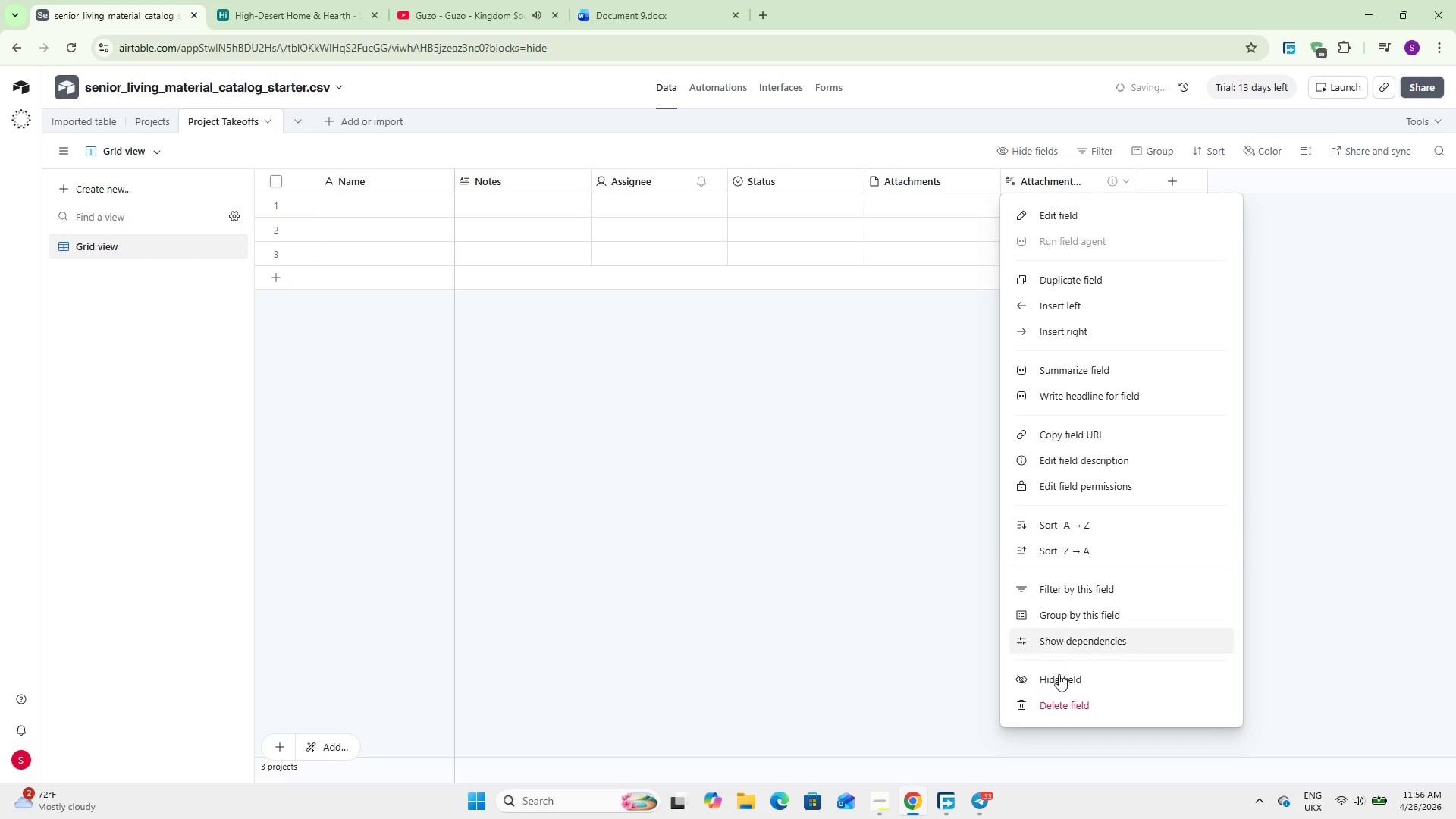 
left_click([1061, 694])
 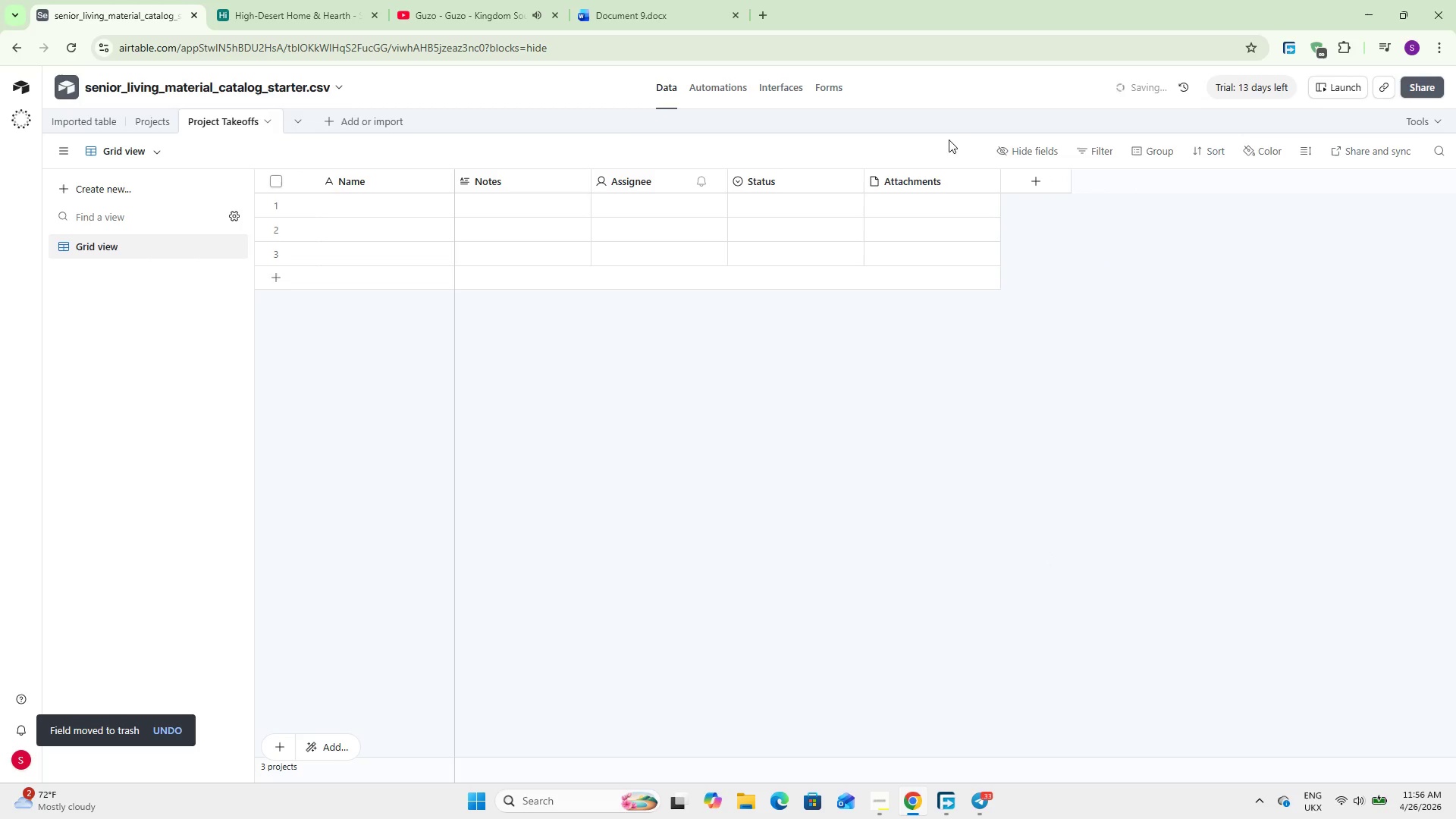 
right_click([919, 176])
 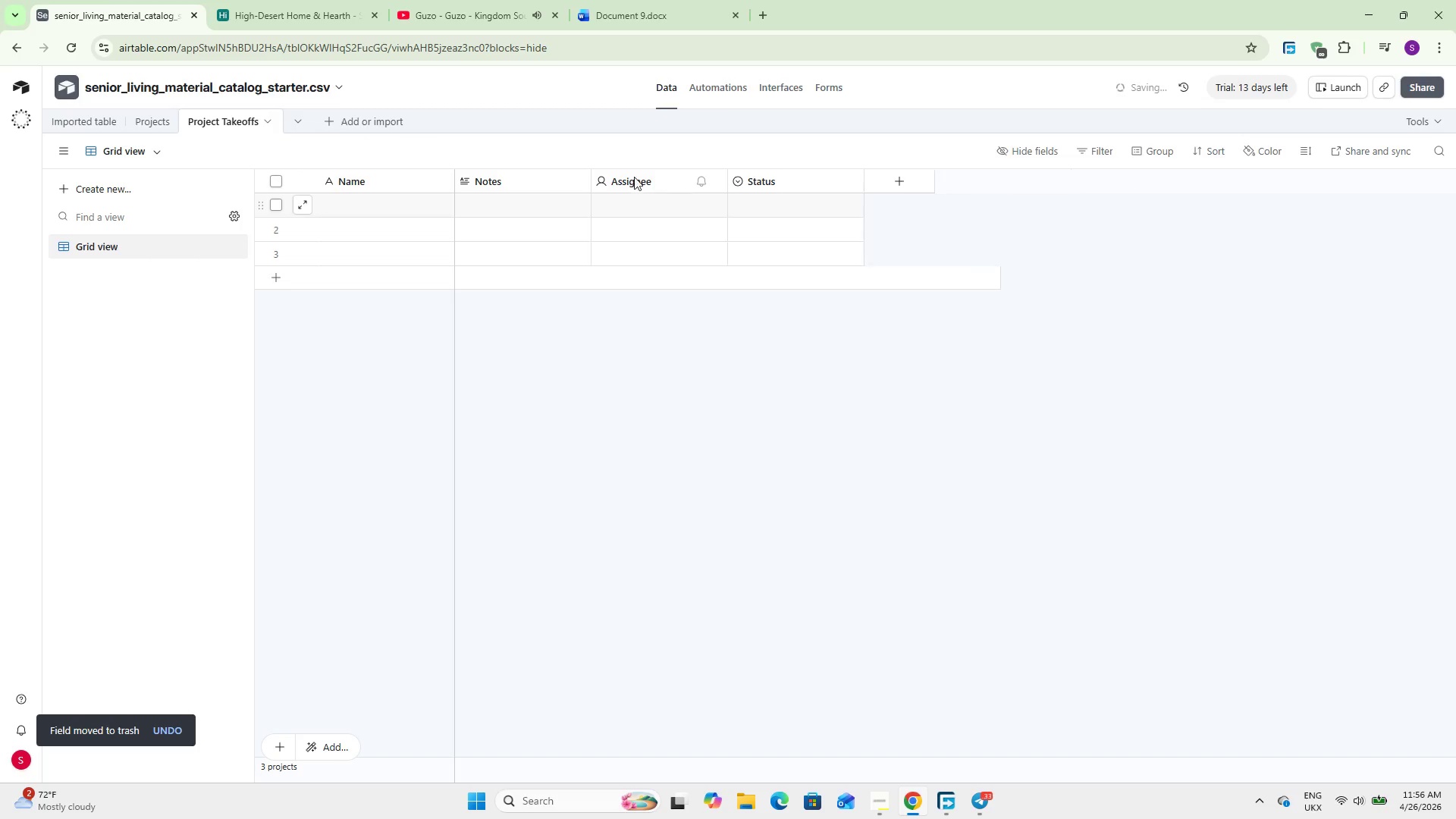 
double_click([635, 171])
 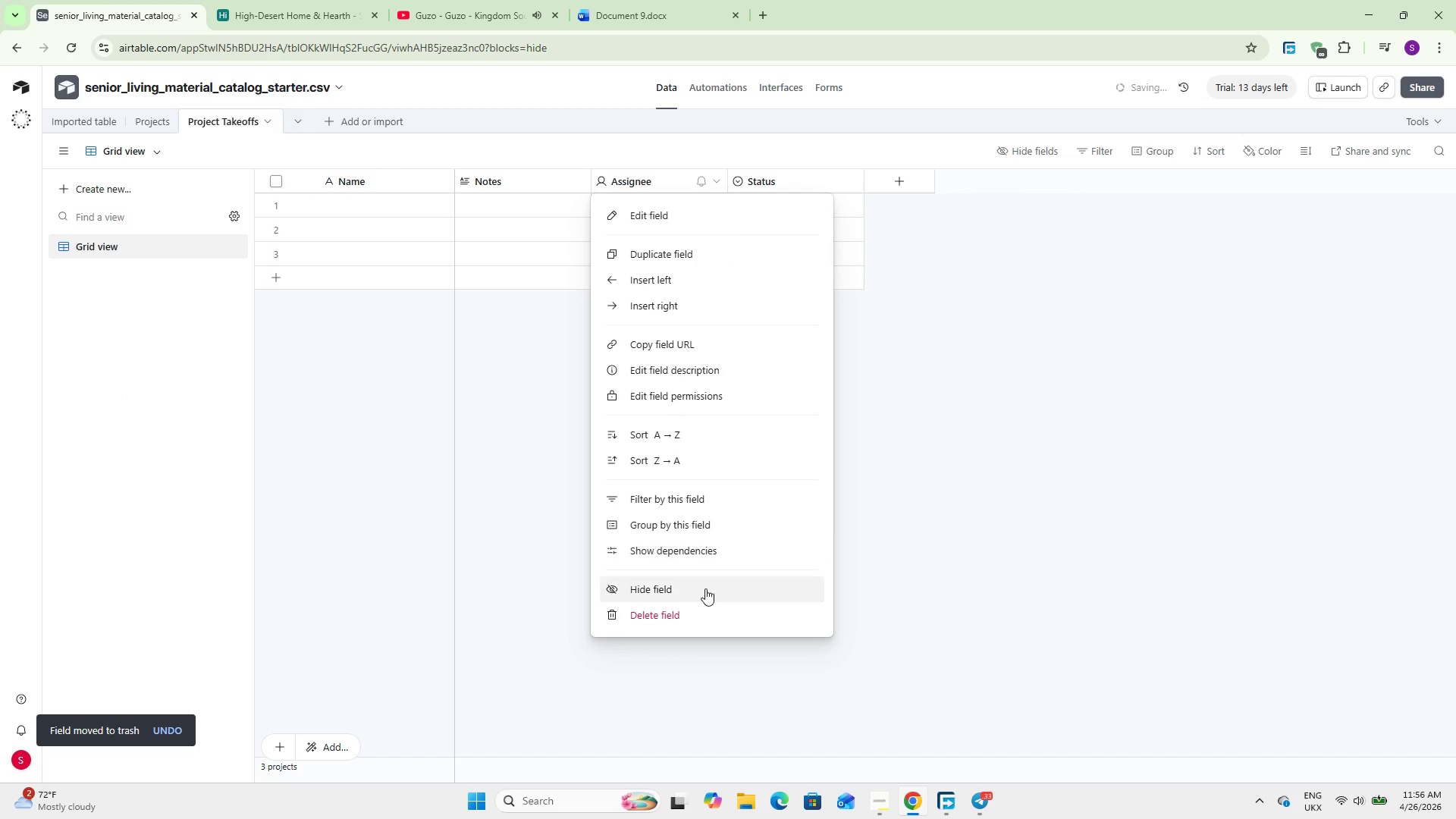 
left_click([696, 607])
 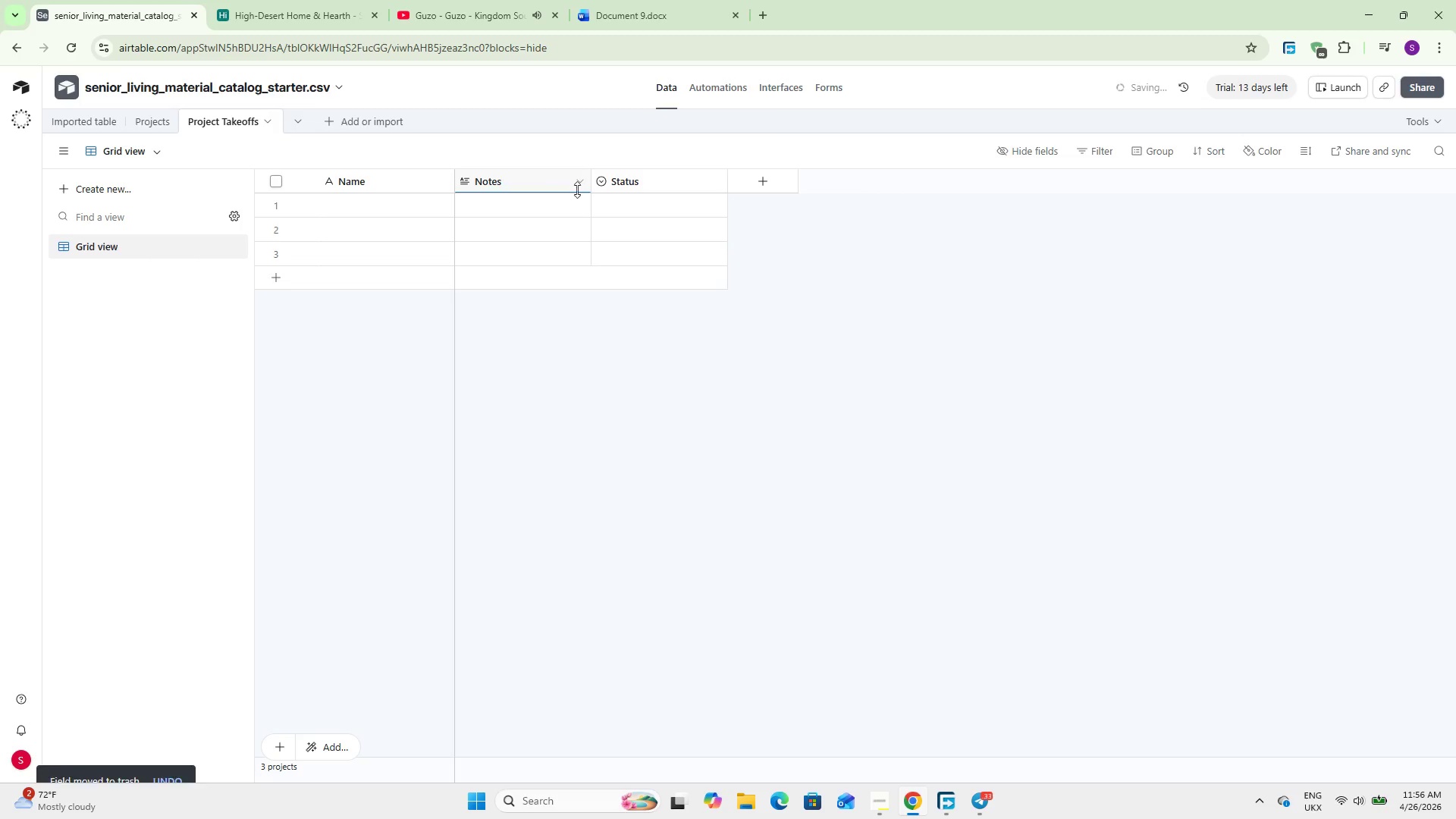 
right_click([622, 187])
 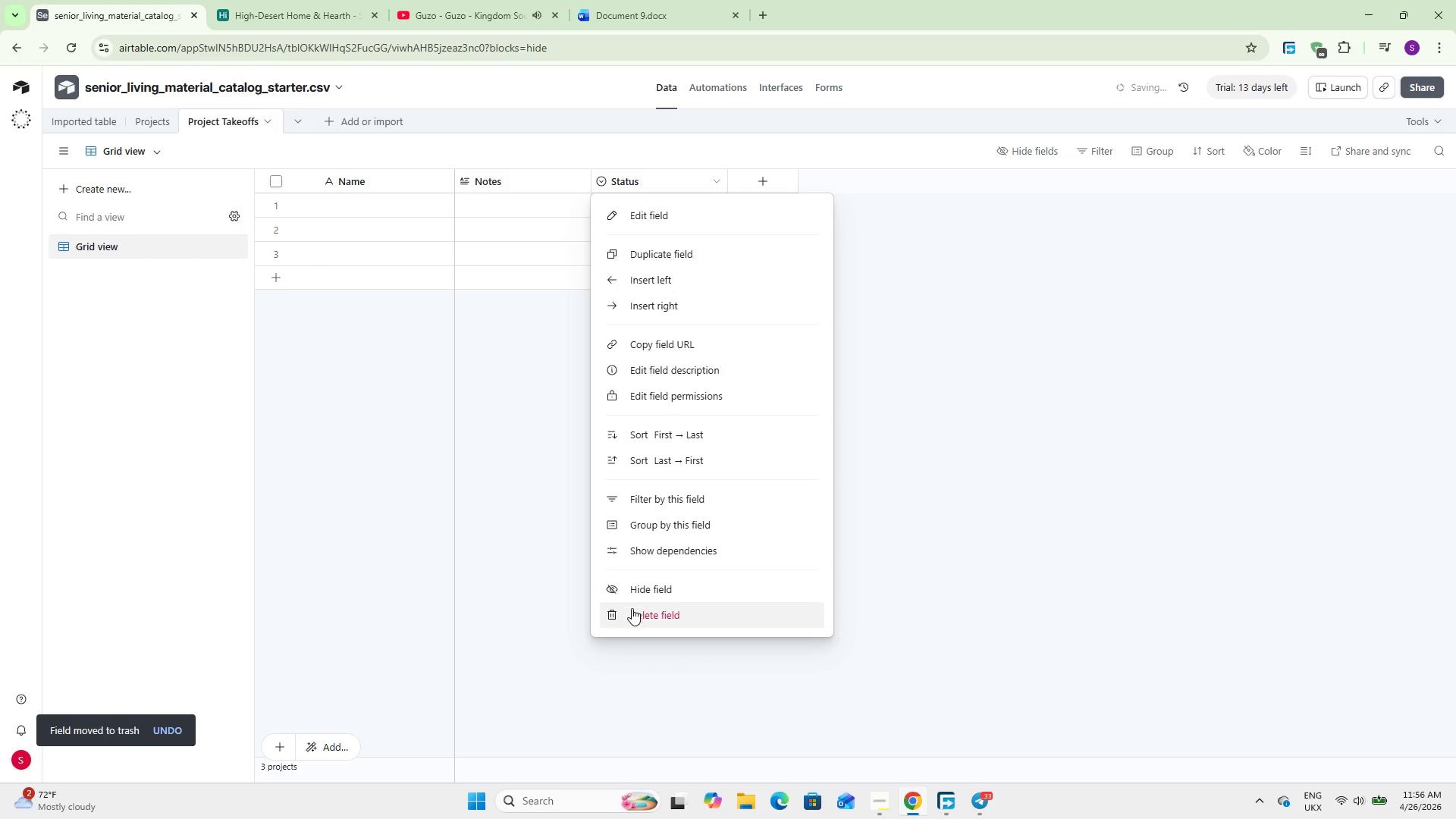 
left_click([632, 612])
 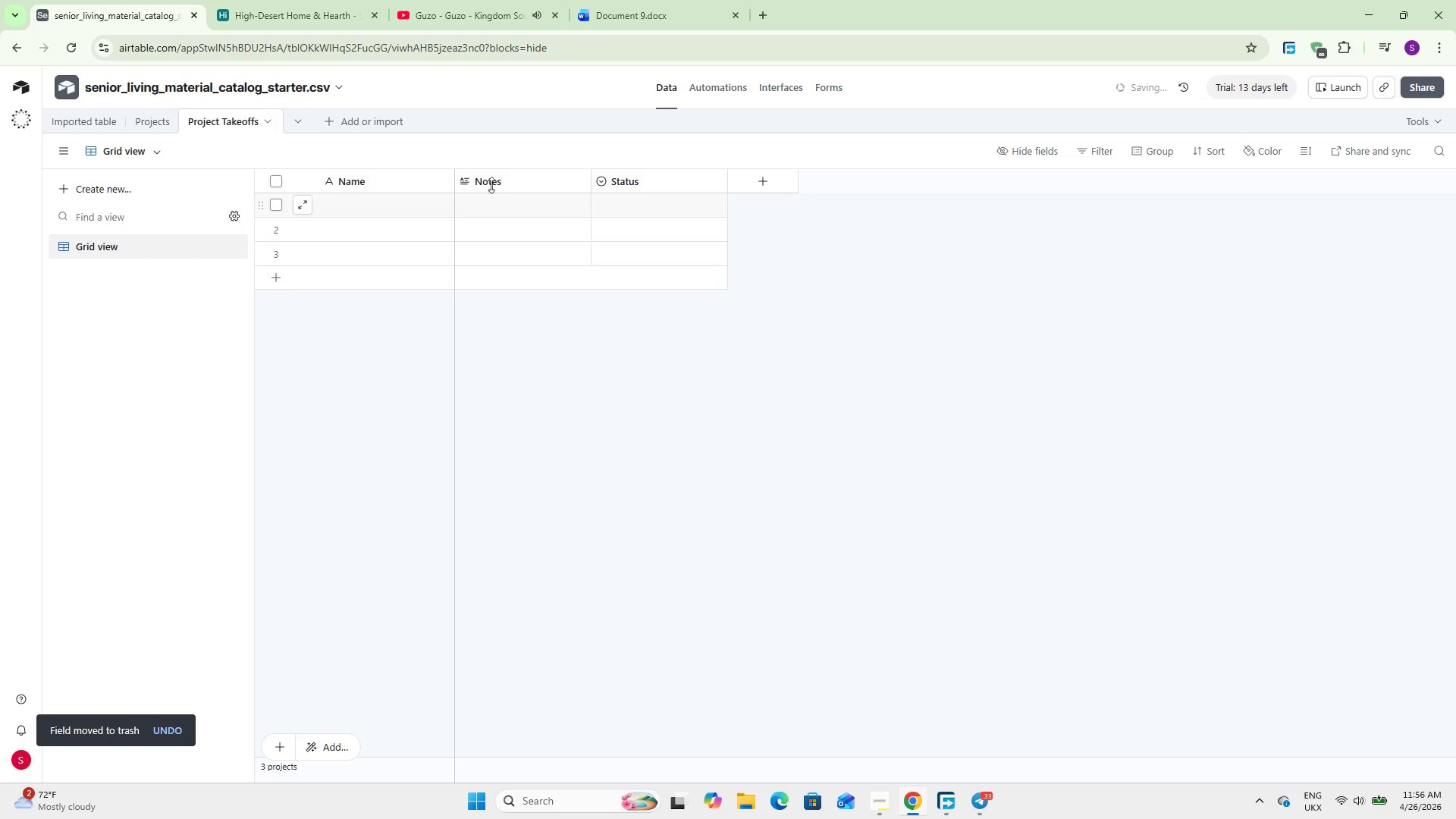 
right_click([497, 176])
 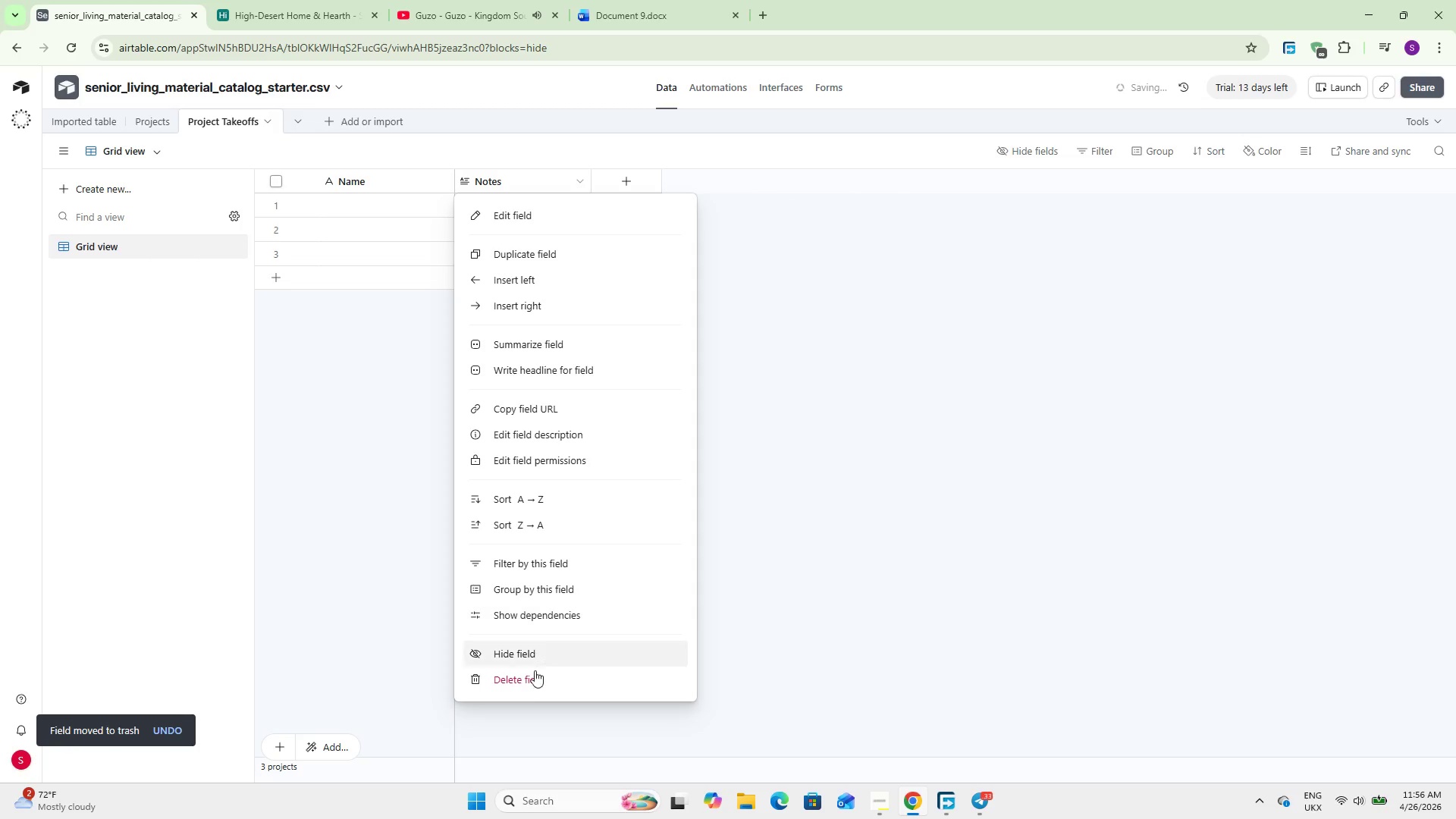 
left_click([532, 676])
 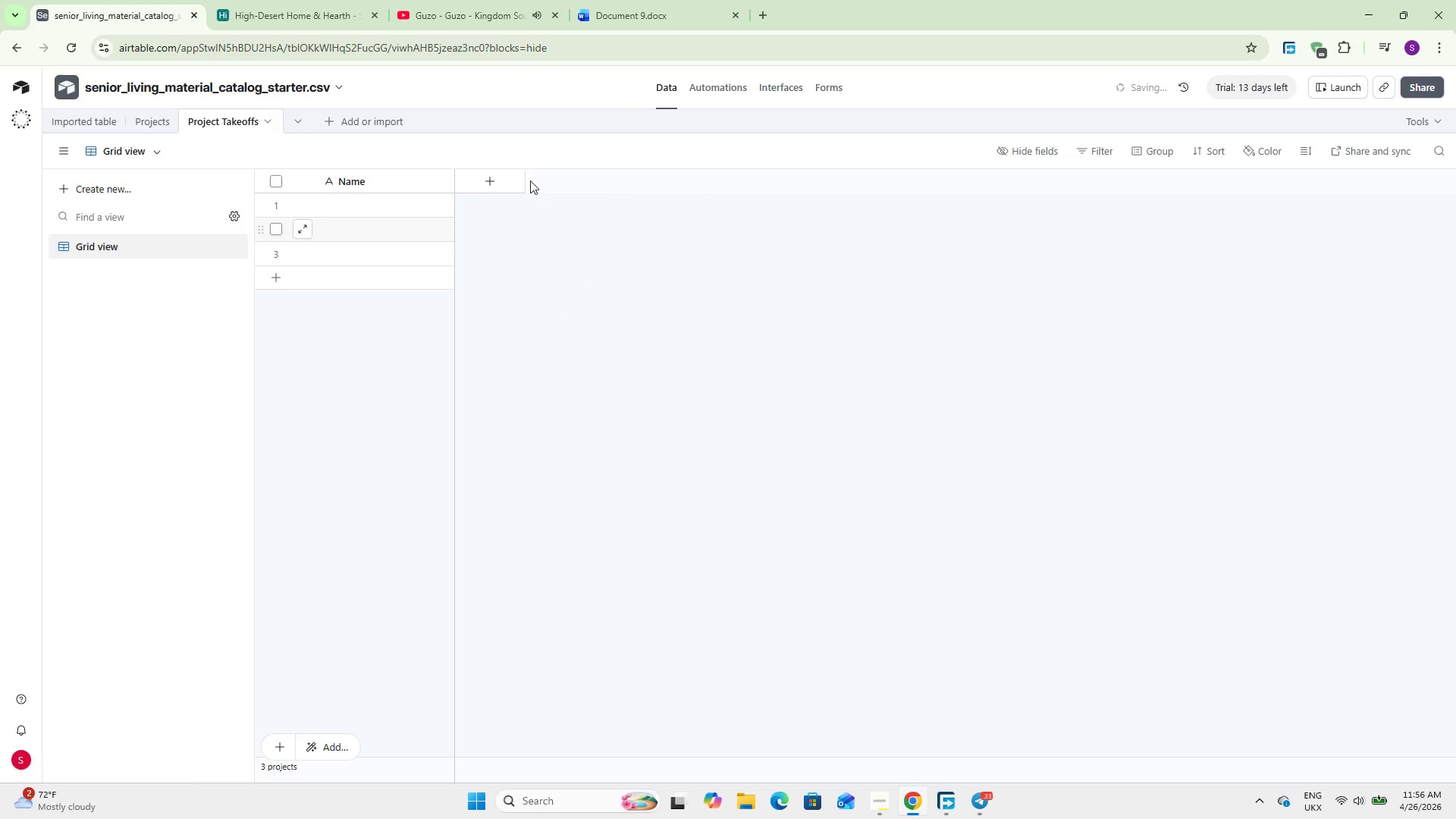 
left_click([514, 180])
 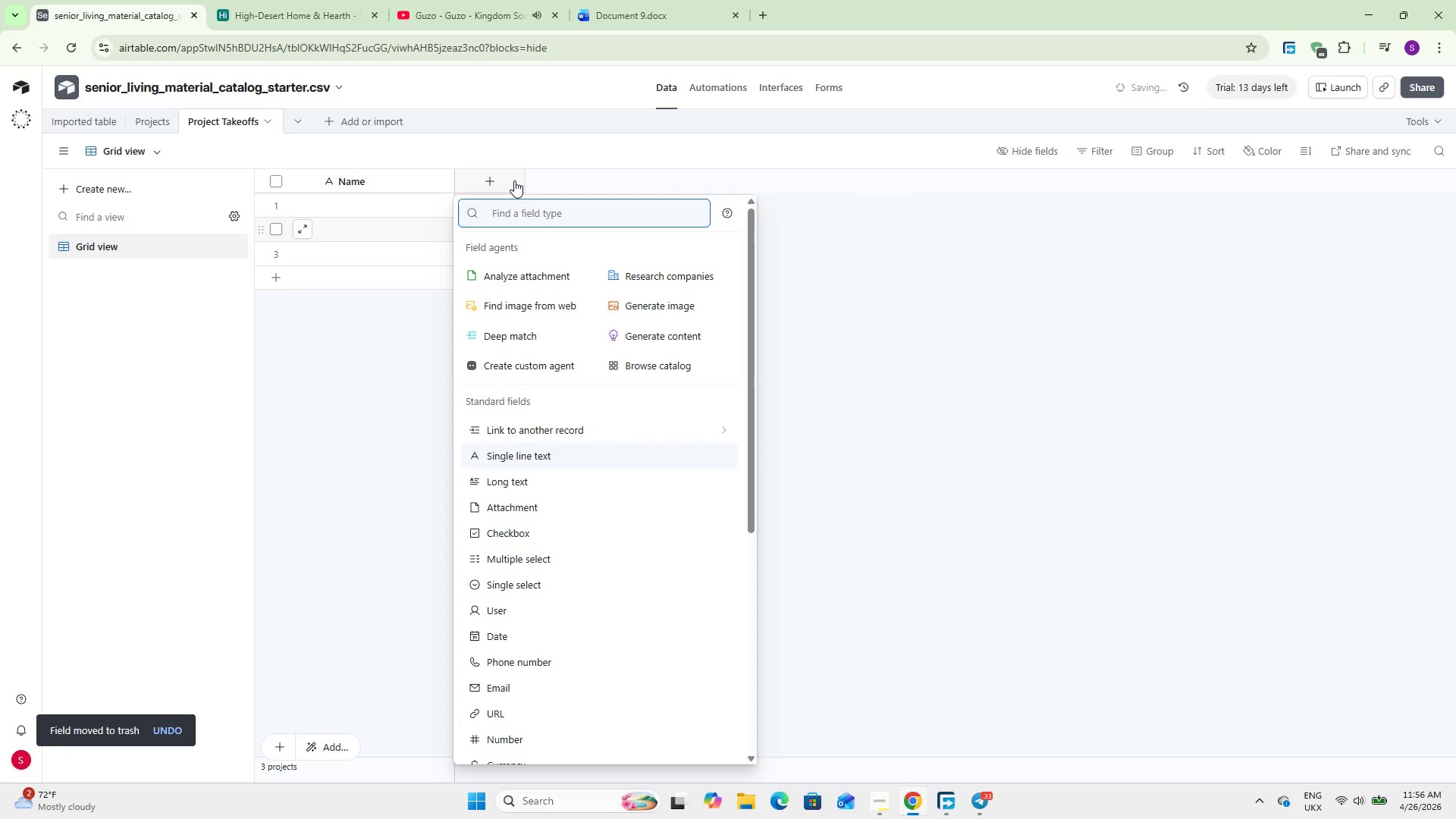 
type(link to pr)
 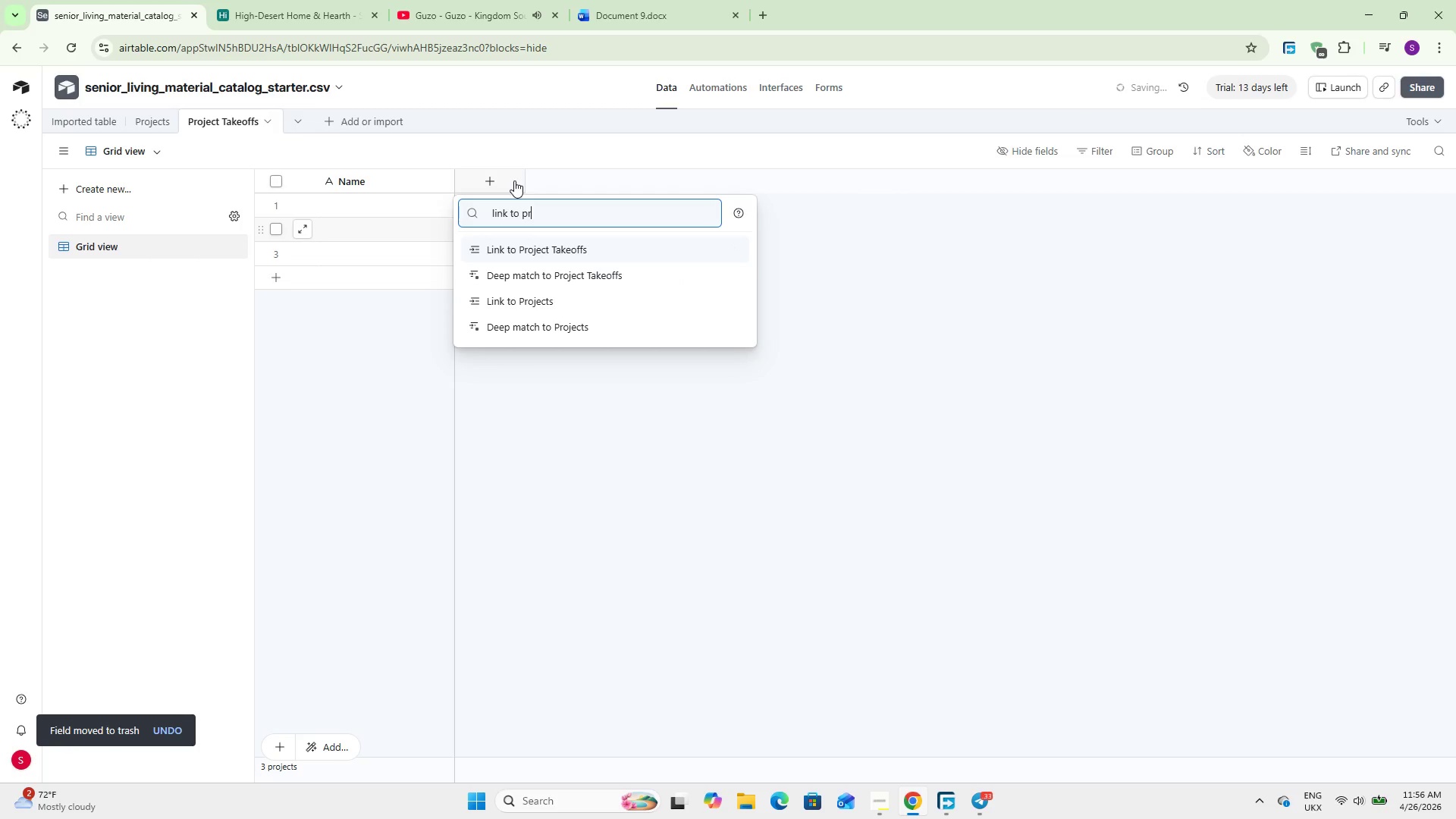 
key(Enter)
 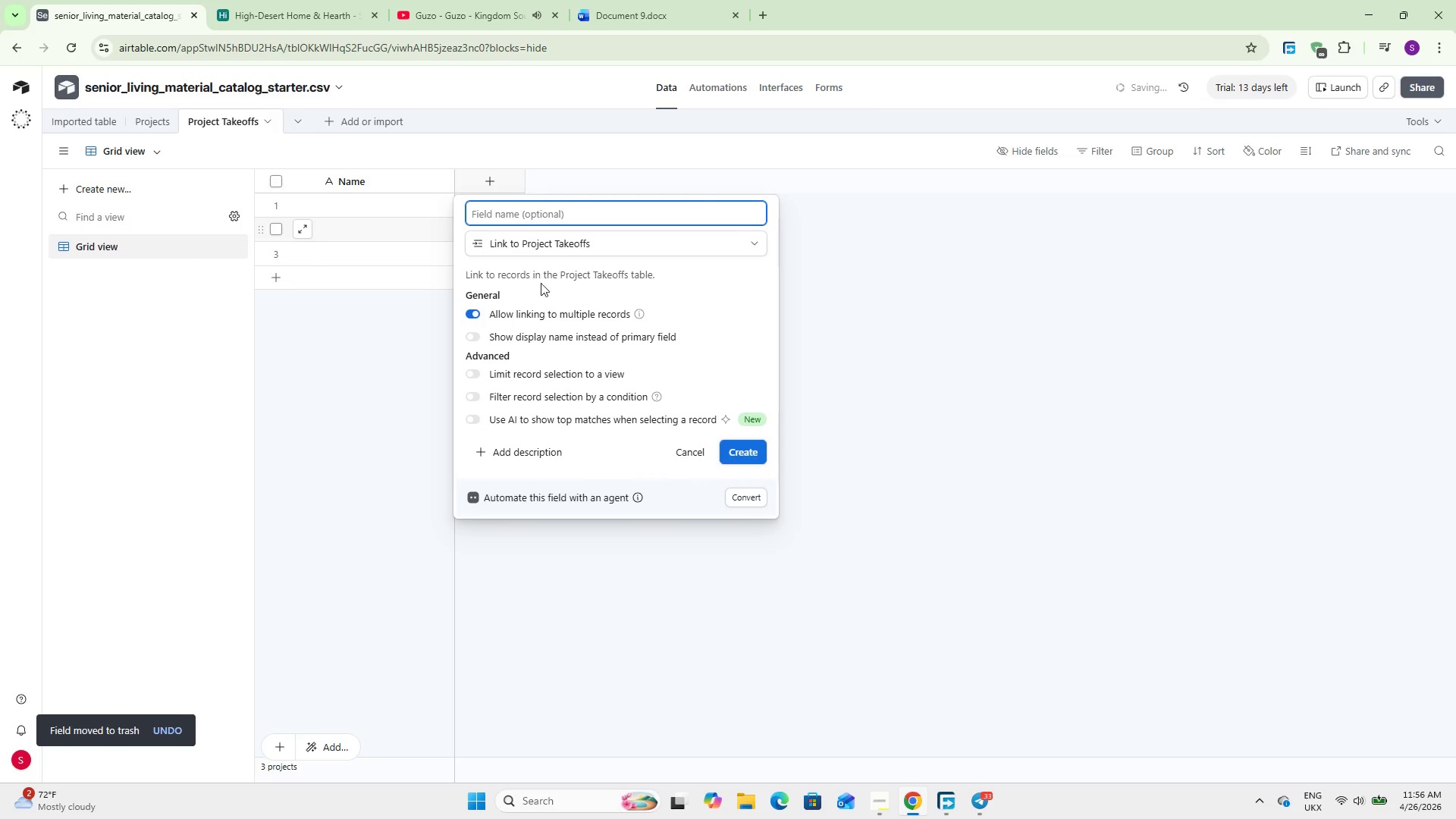 
left_click([555, 246])
 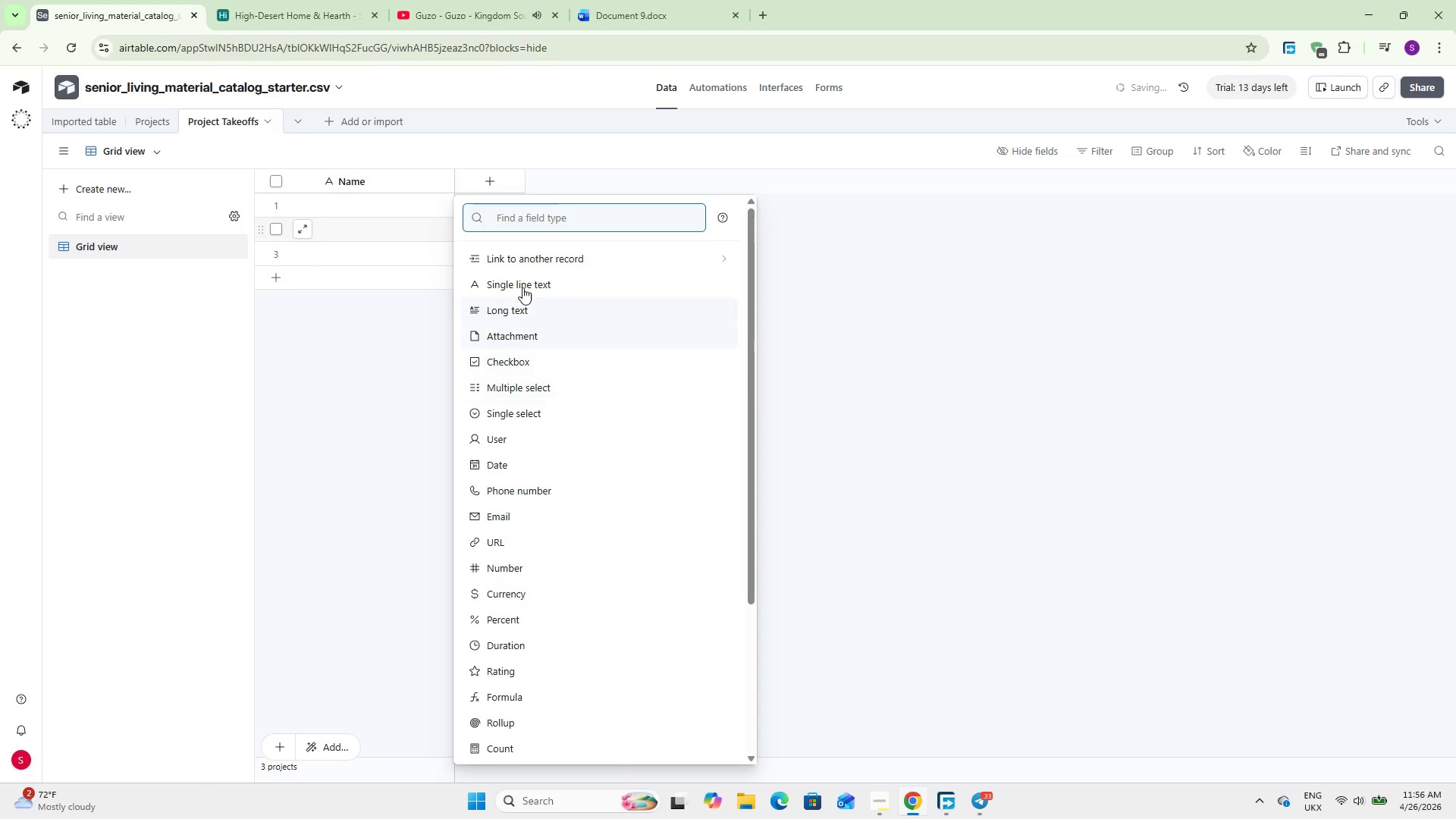 
left_click([524, 258])
 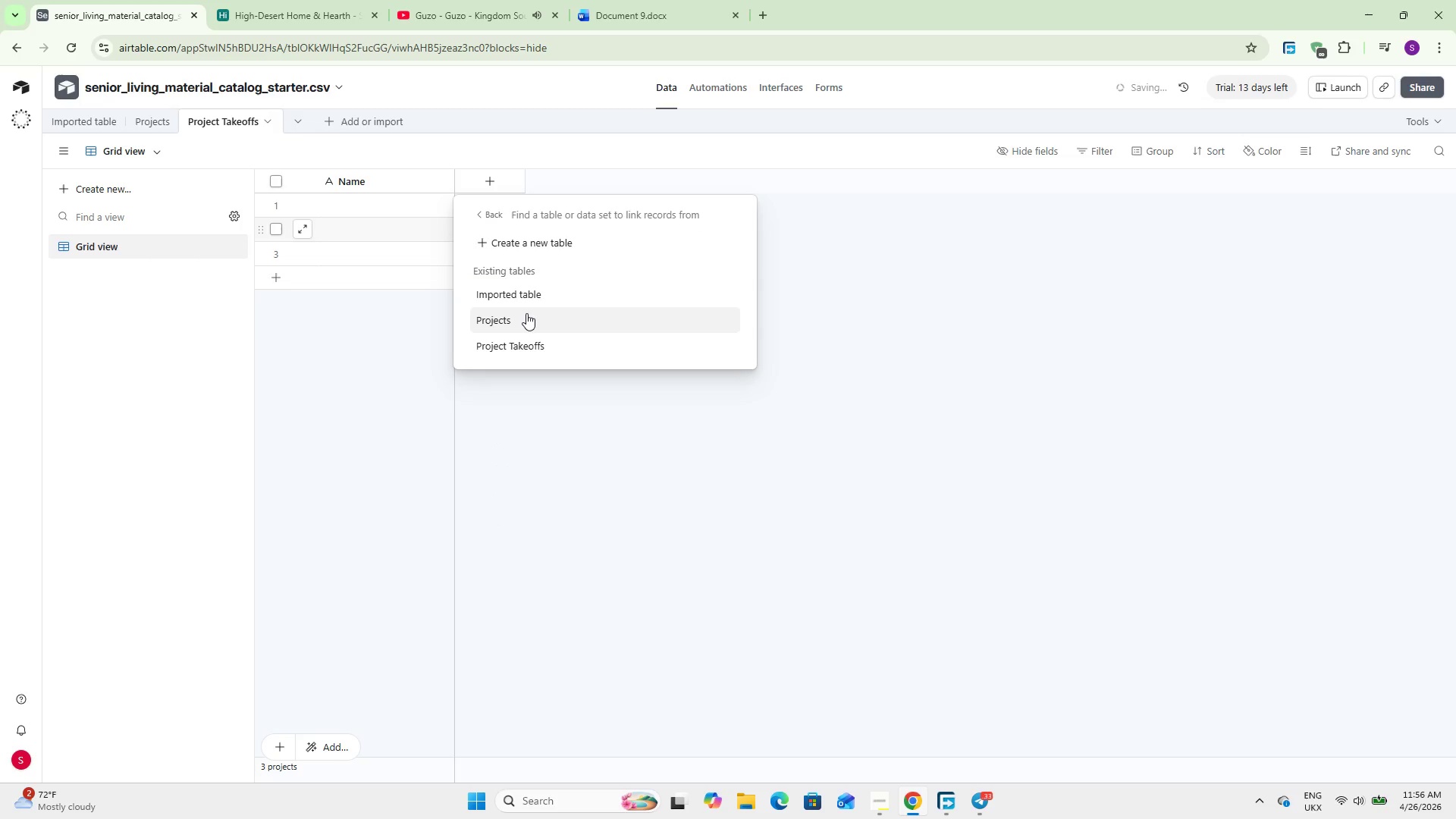 
left_click([526, 323])
 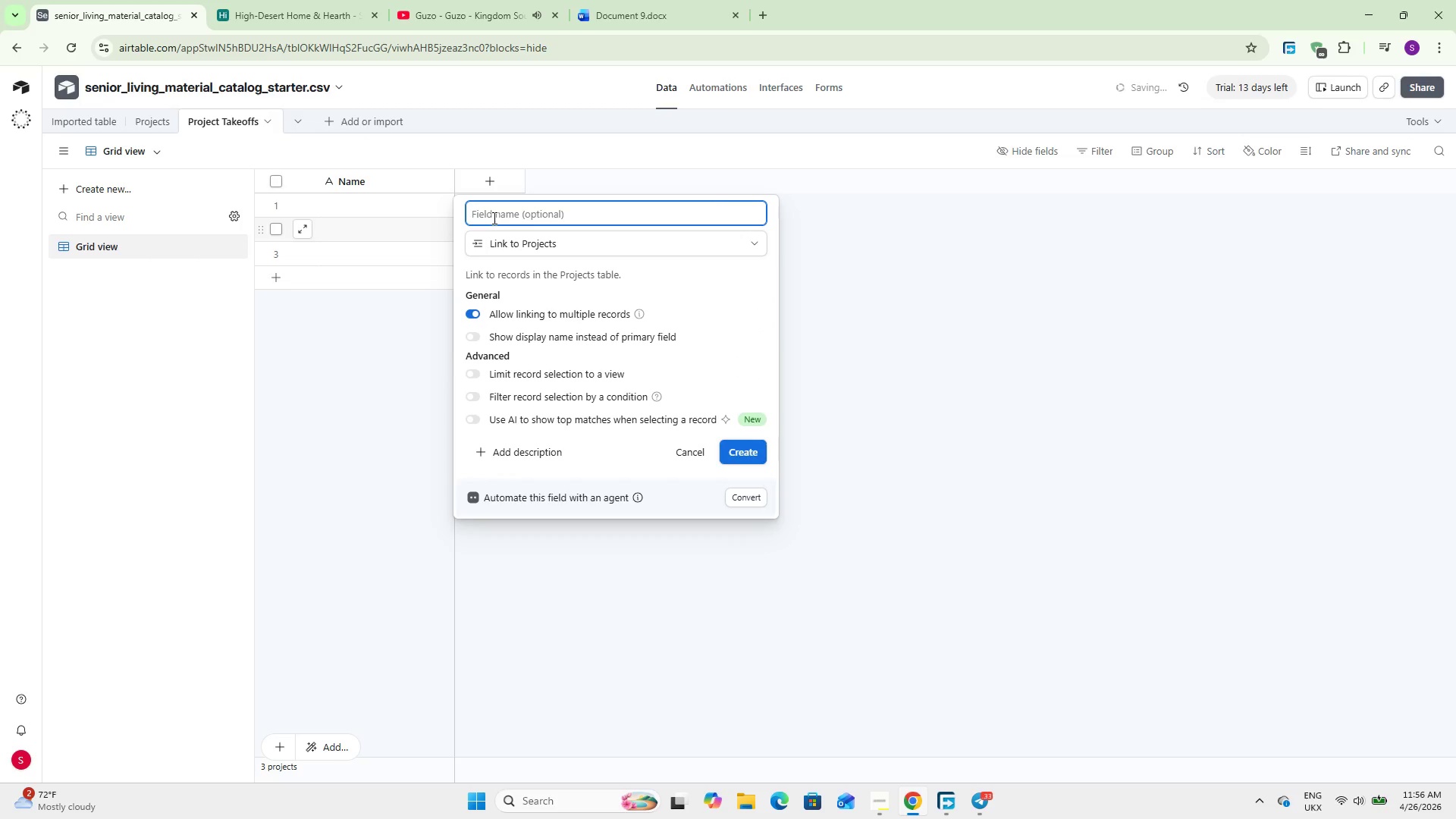 
type(Projects)
 